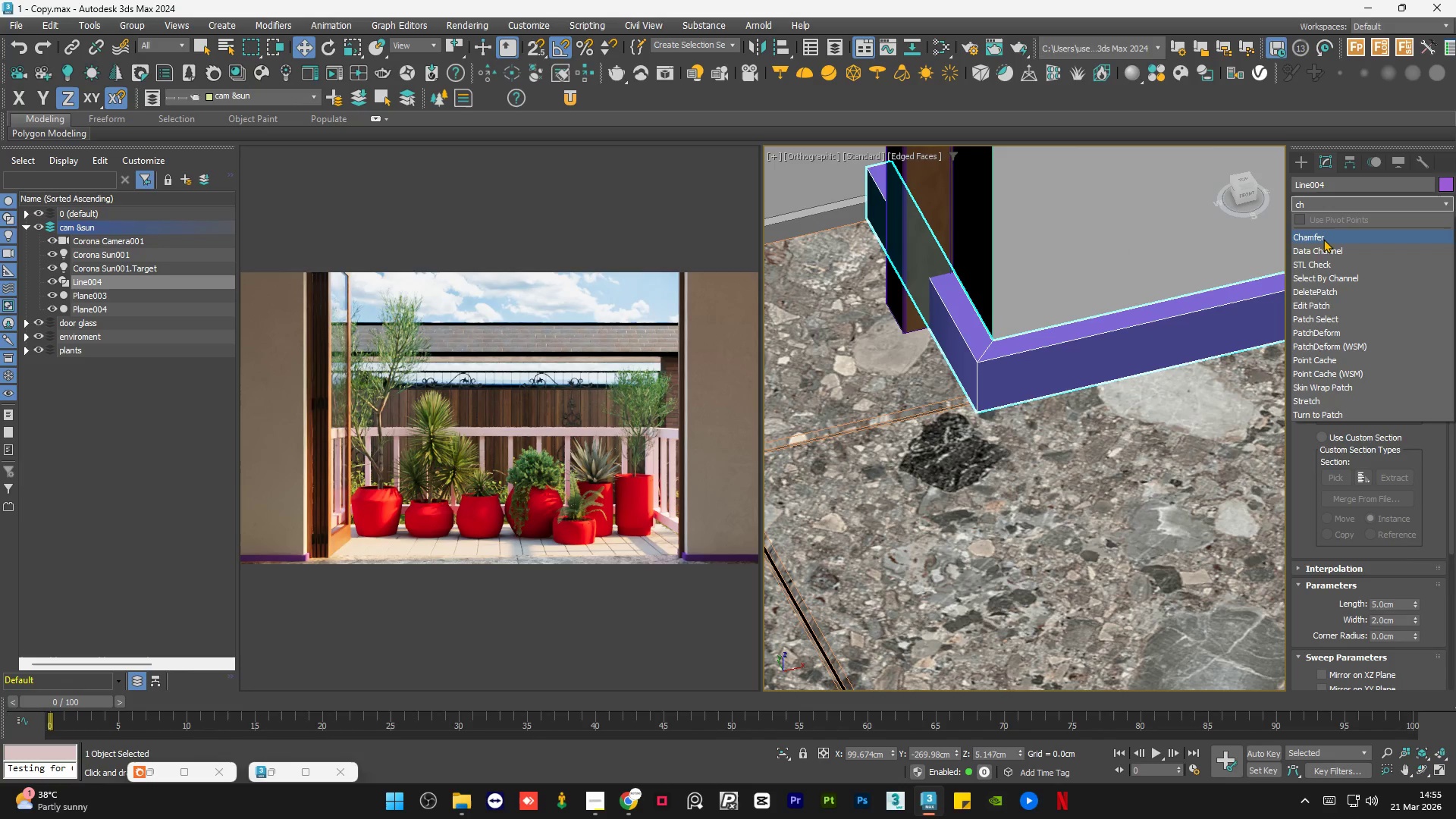 
left_click([1323, 239])
 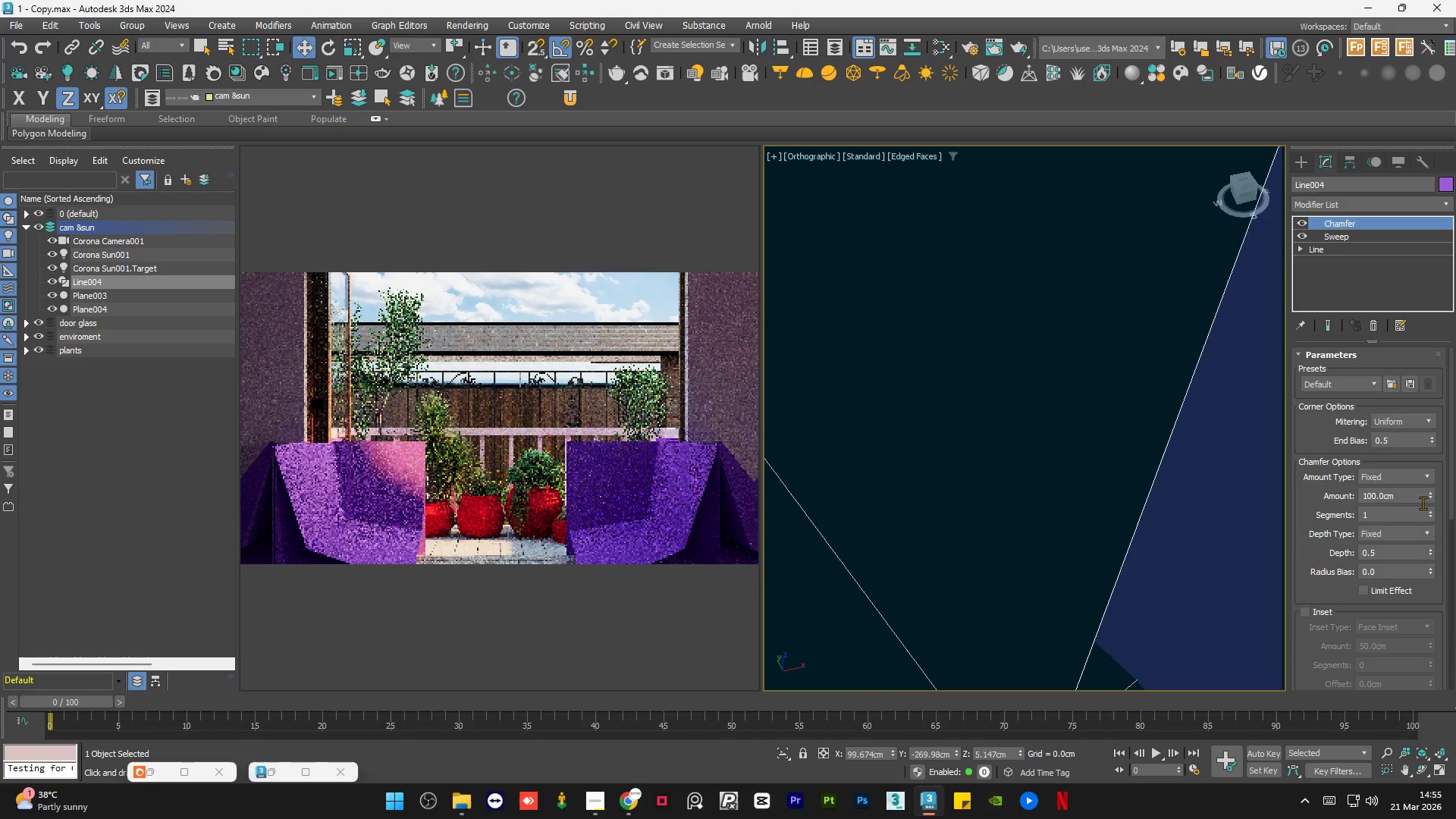 
right_click([1430, 497])
 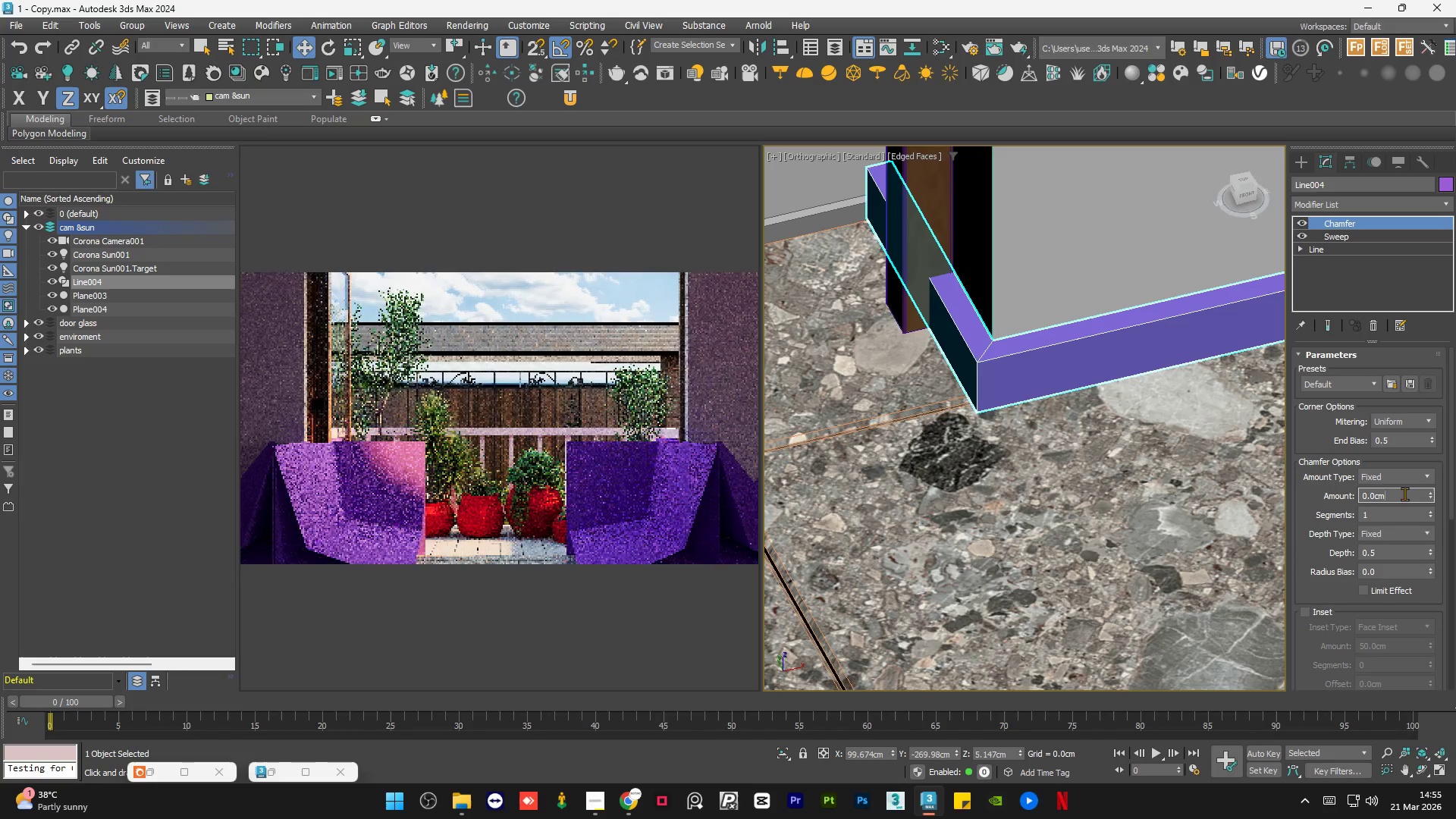 
double_click([1404, 494])
 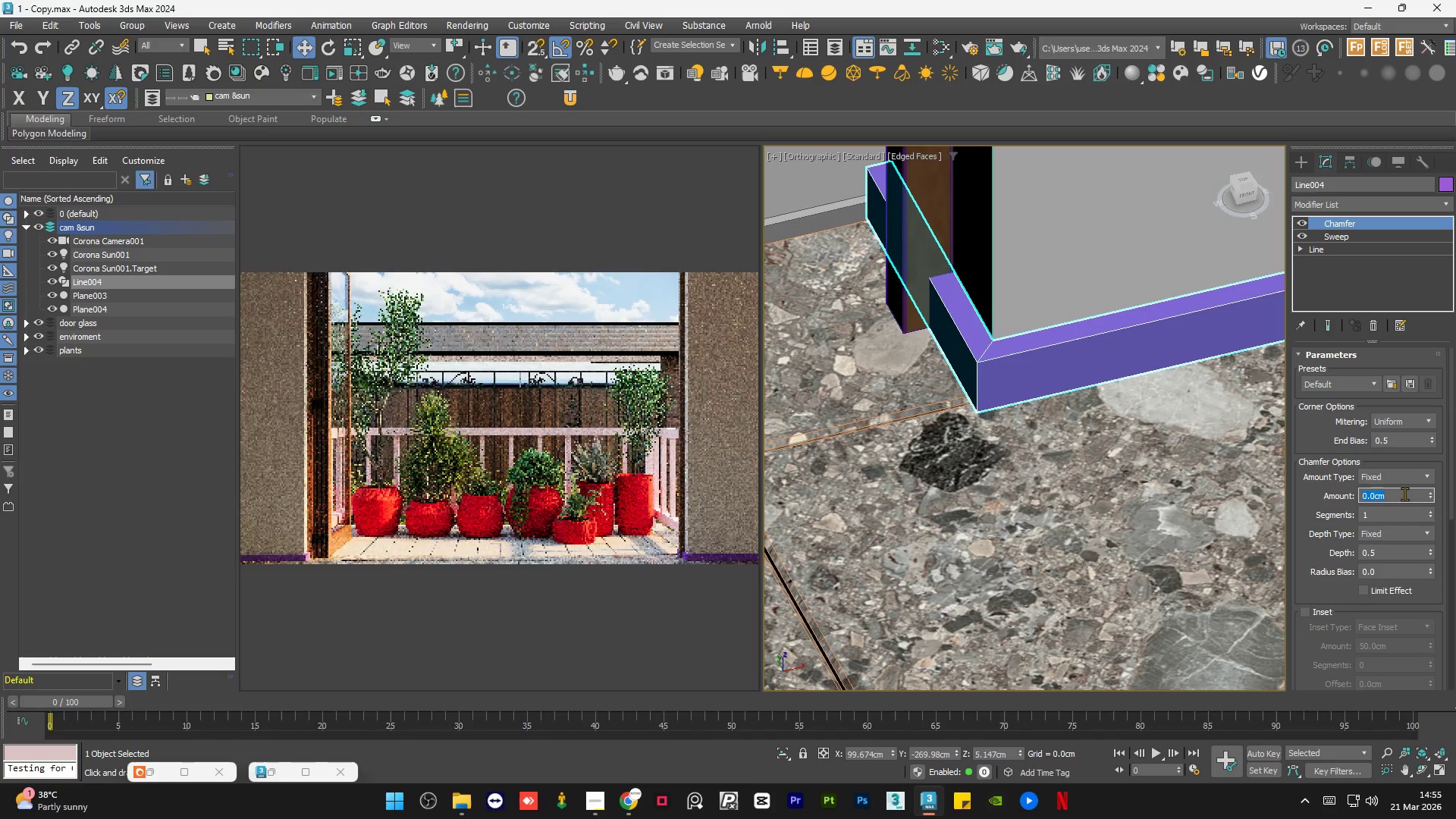 
key(Numpad1)
 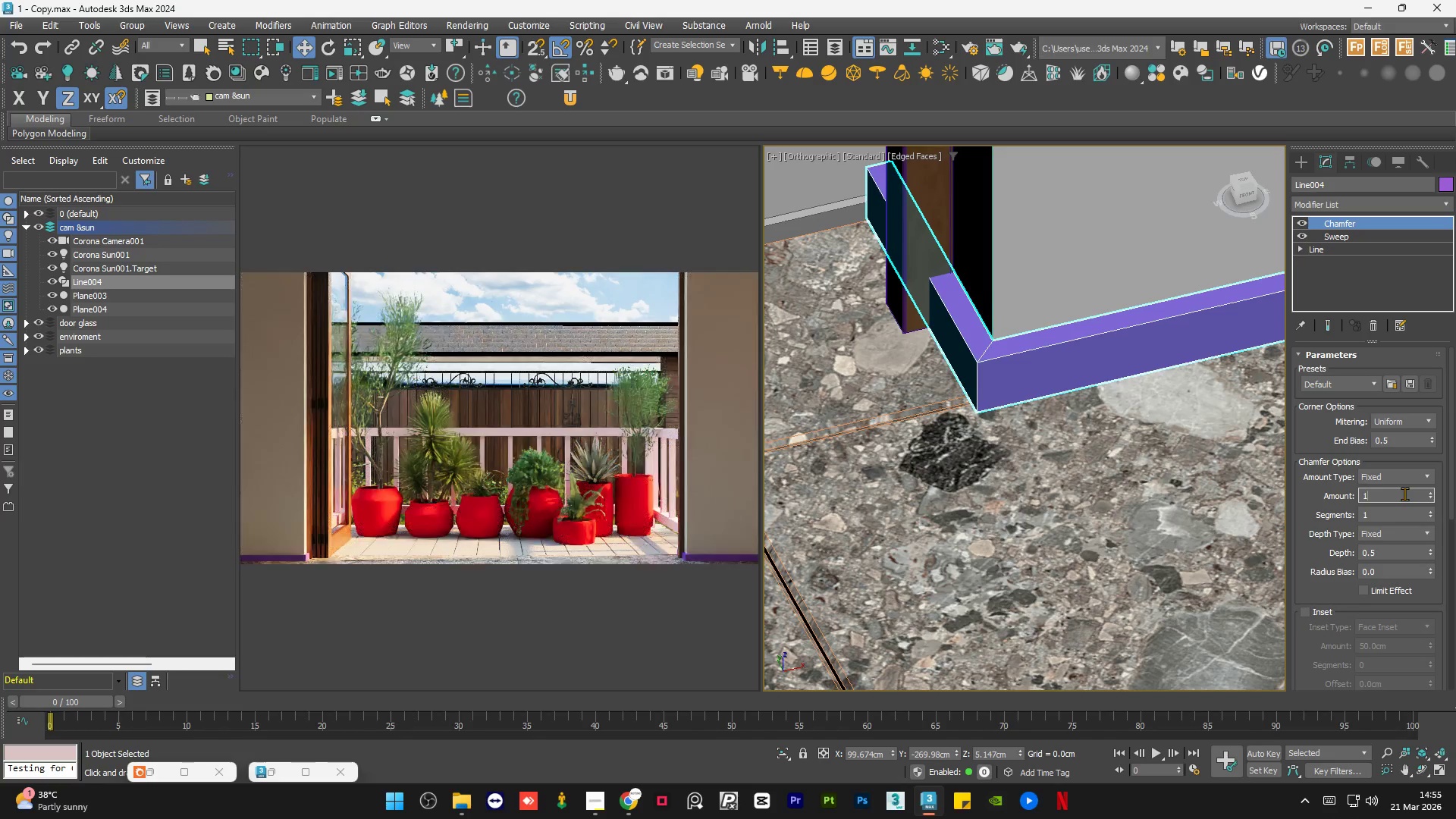 
key(NumpadEnter)
 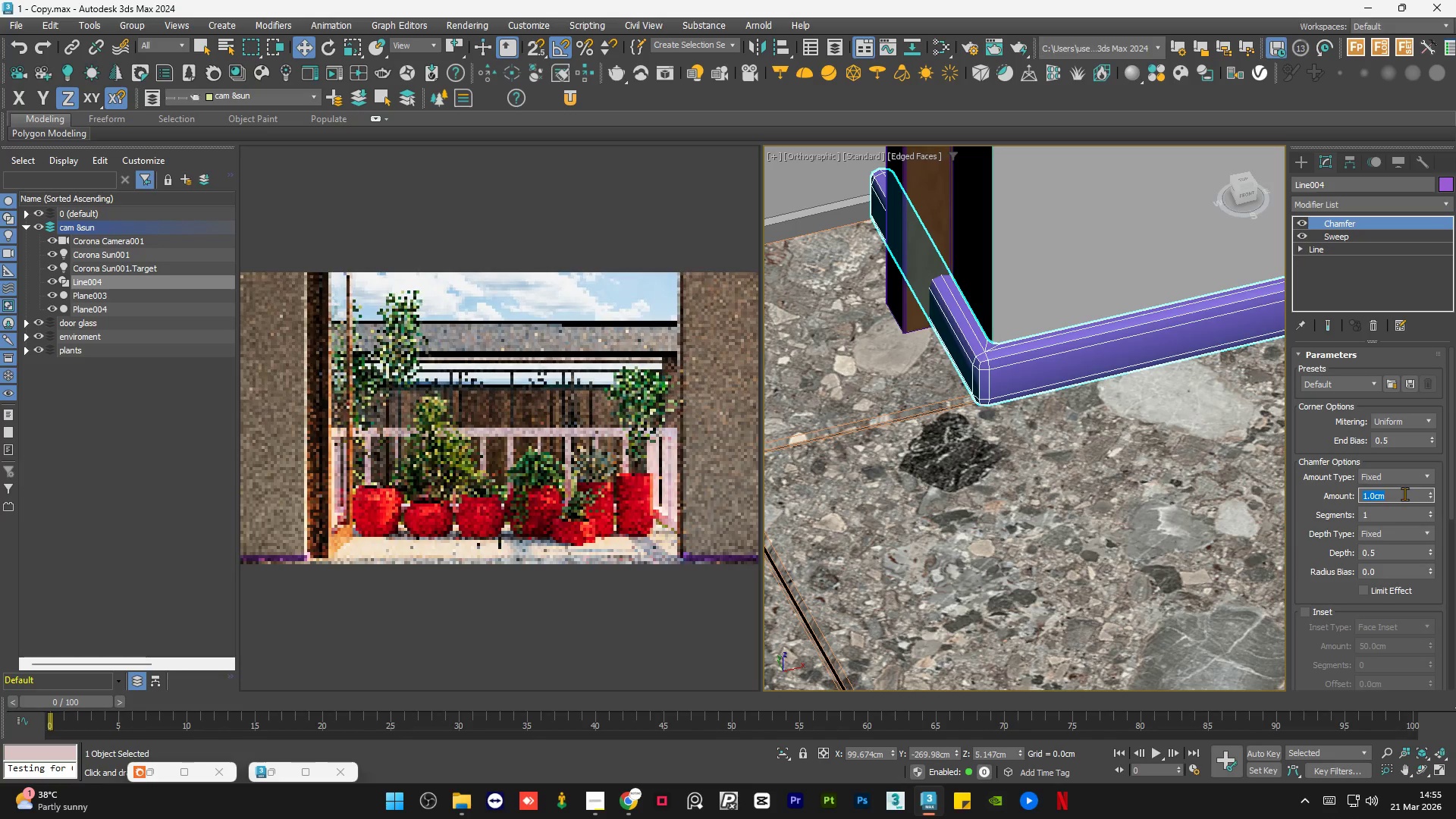 
key(NumpadDecimal)
 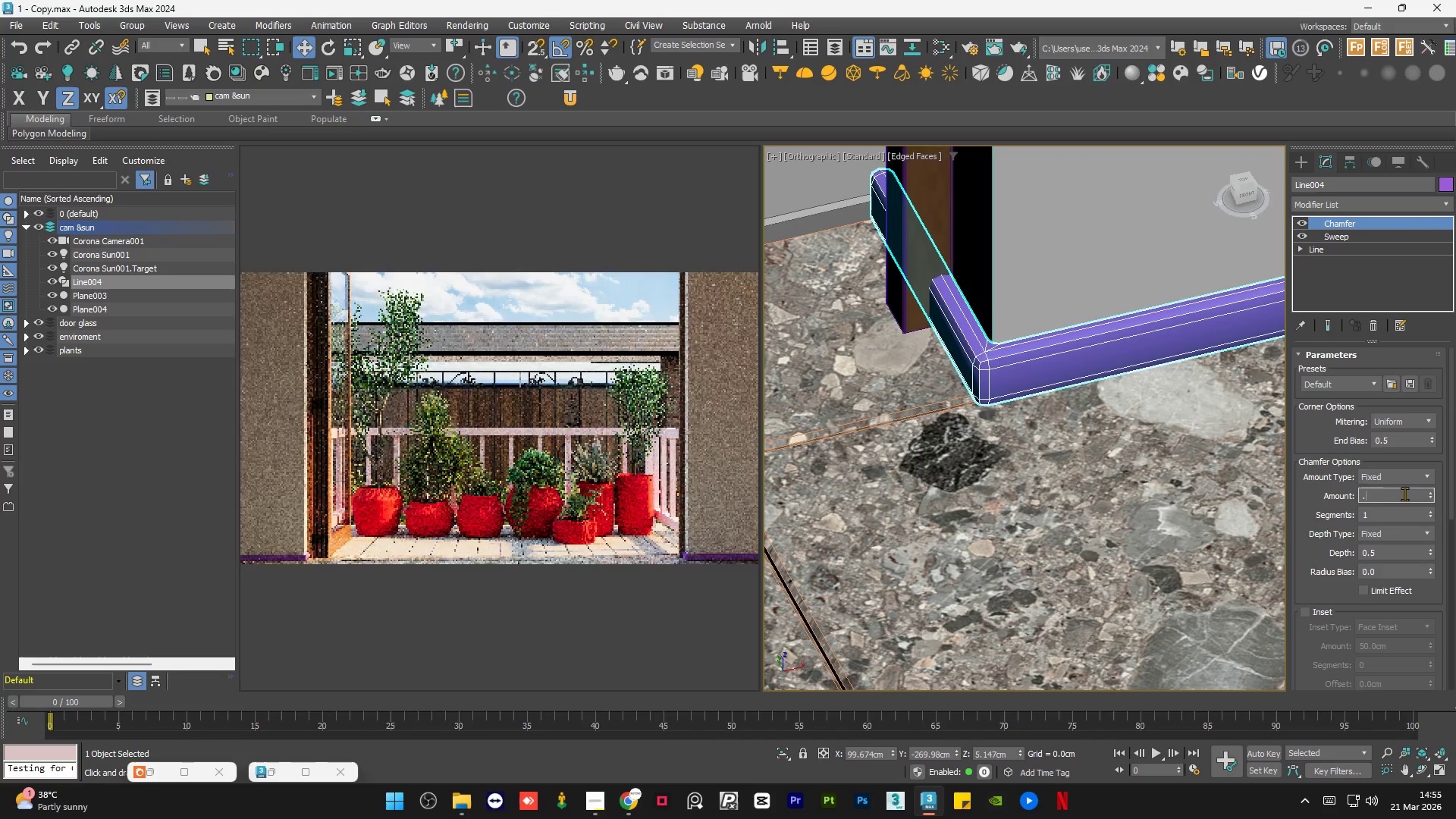 
key(Numpad5)
 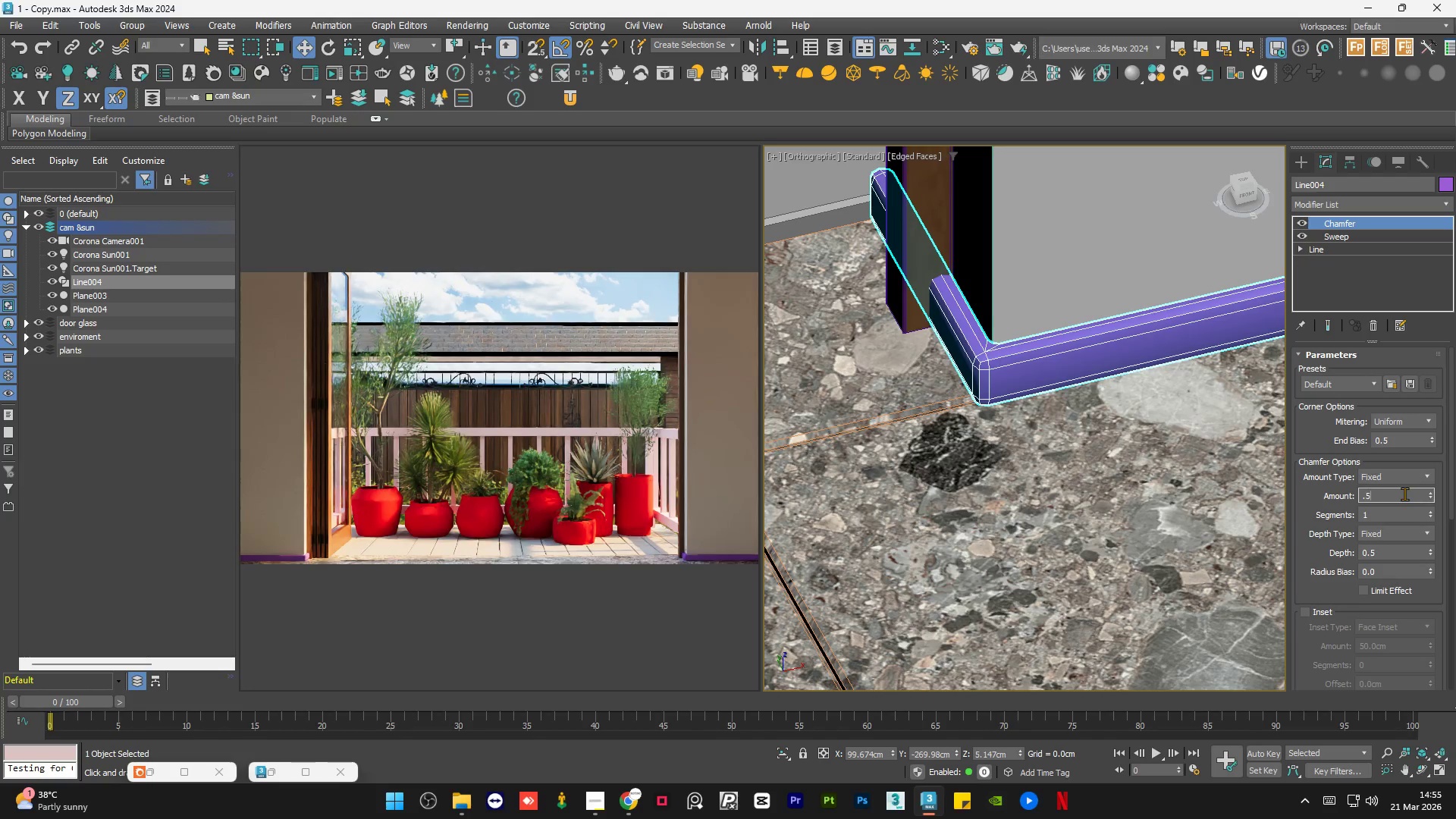 
key(NumpadEnter)
 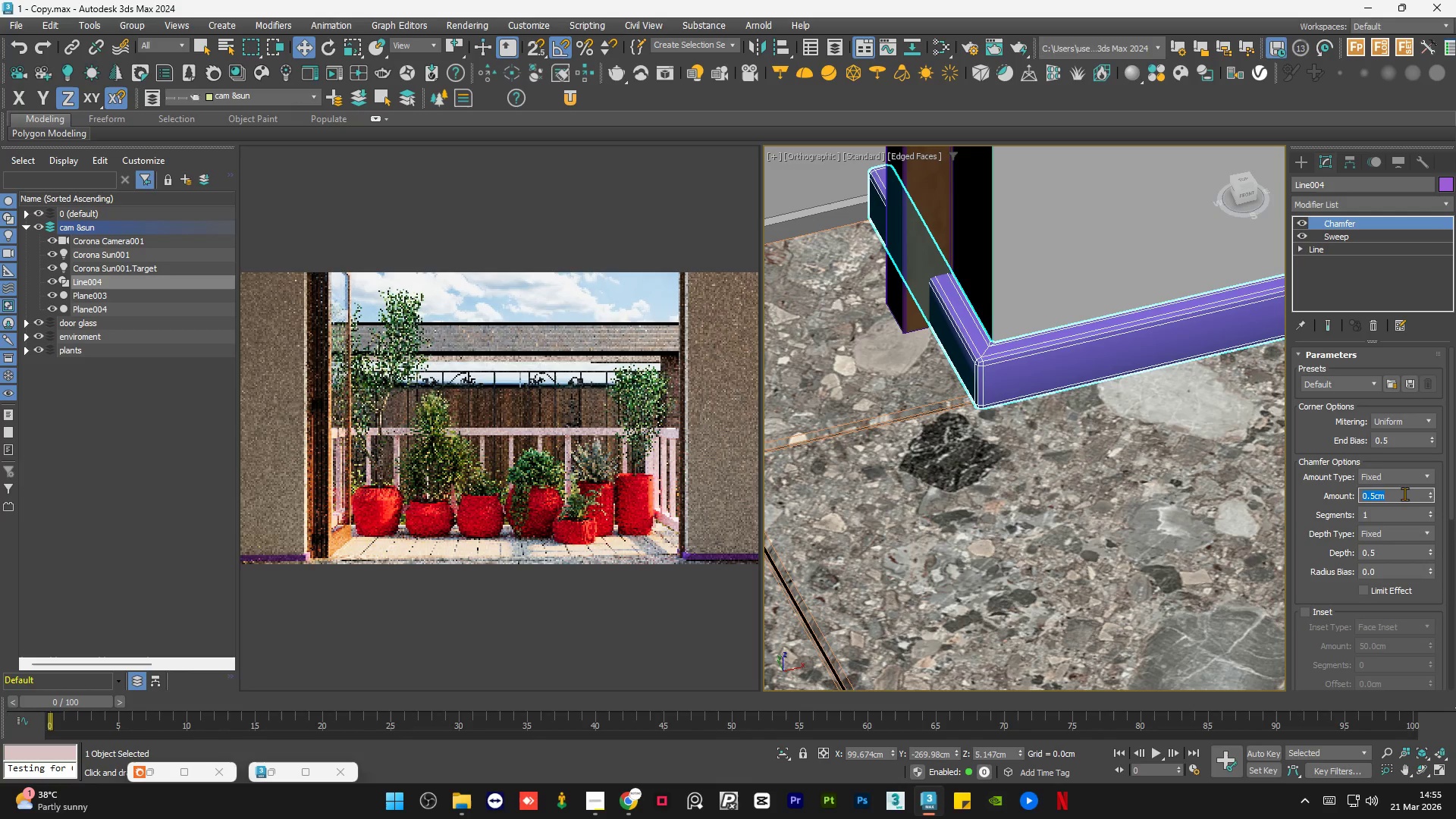 
key(NumpadDecimal)
 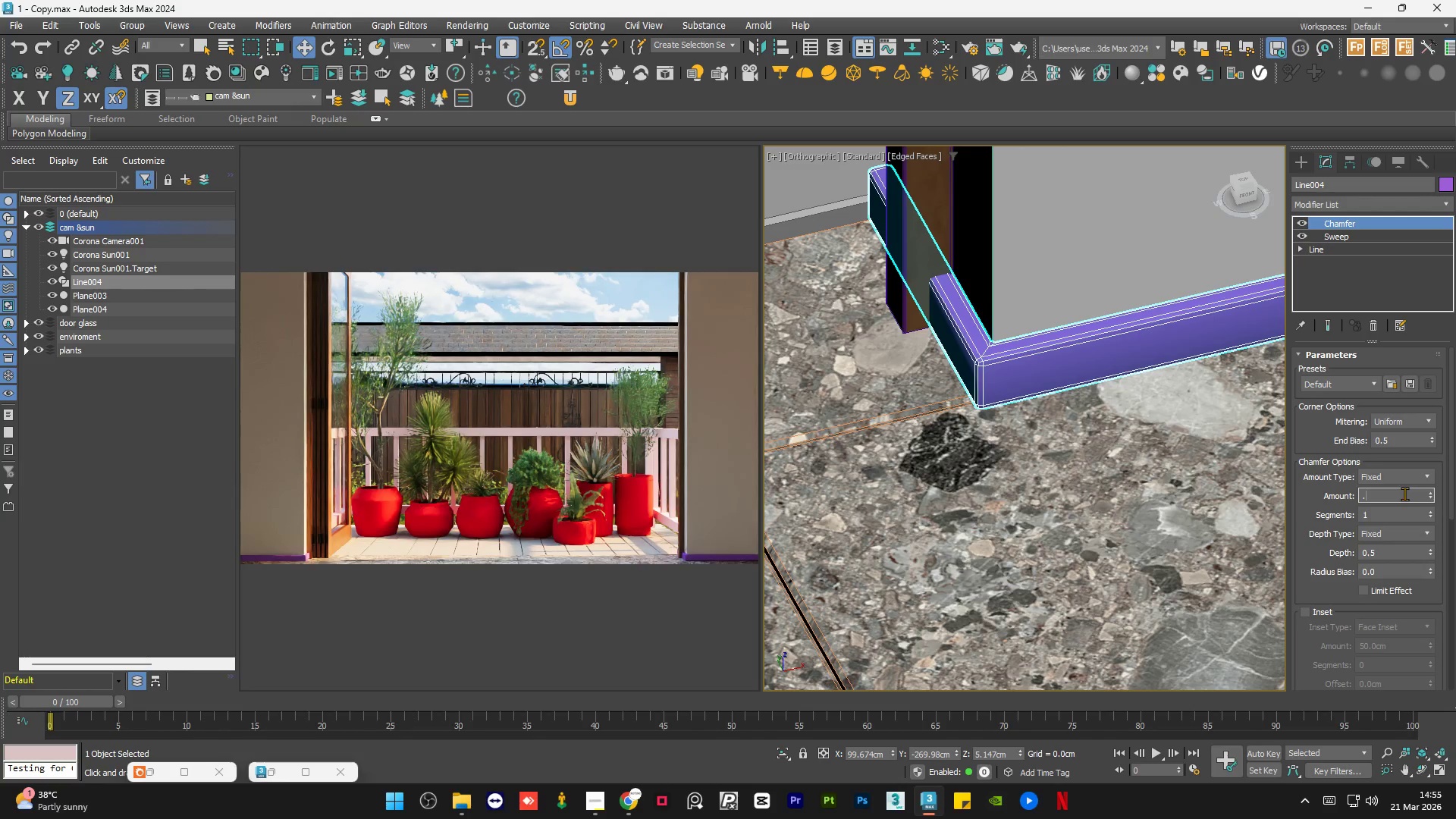 
key(Numpad2)
 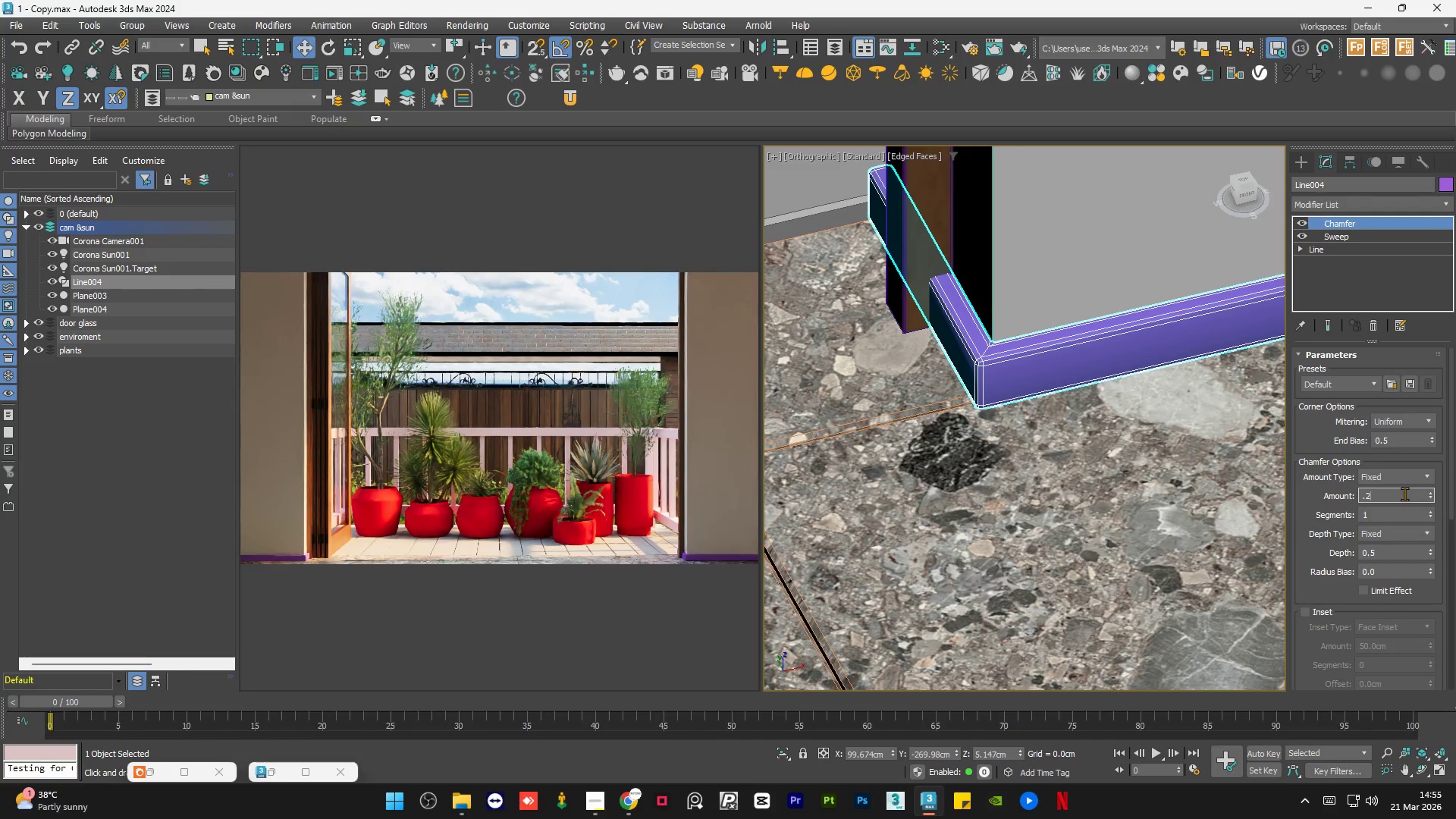 
key(NumpadEnter)
 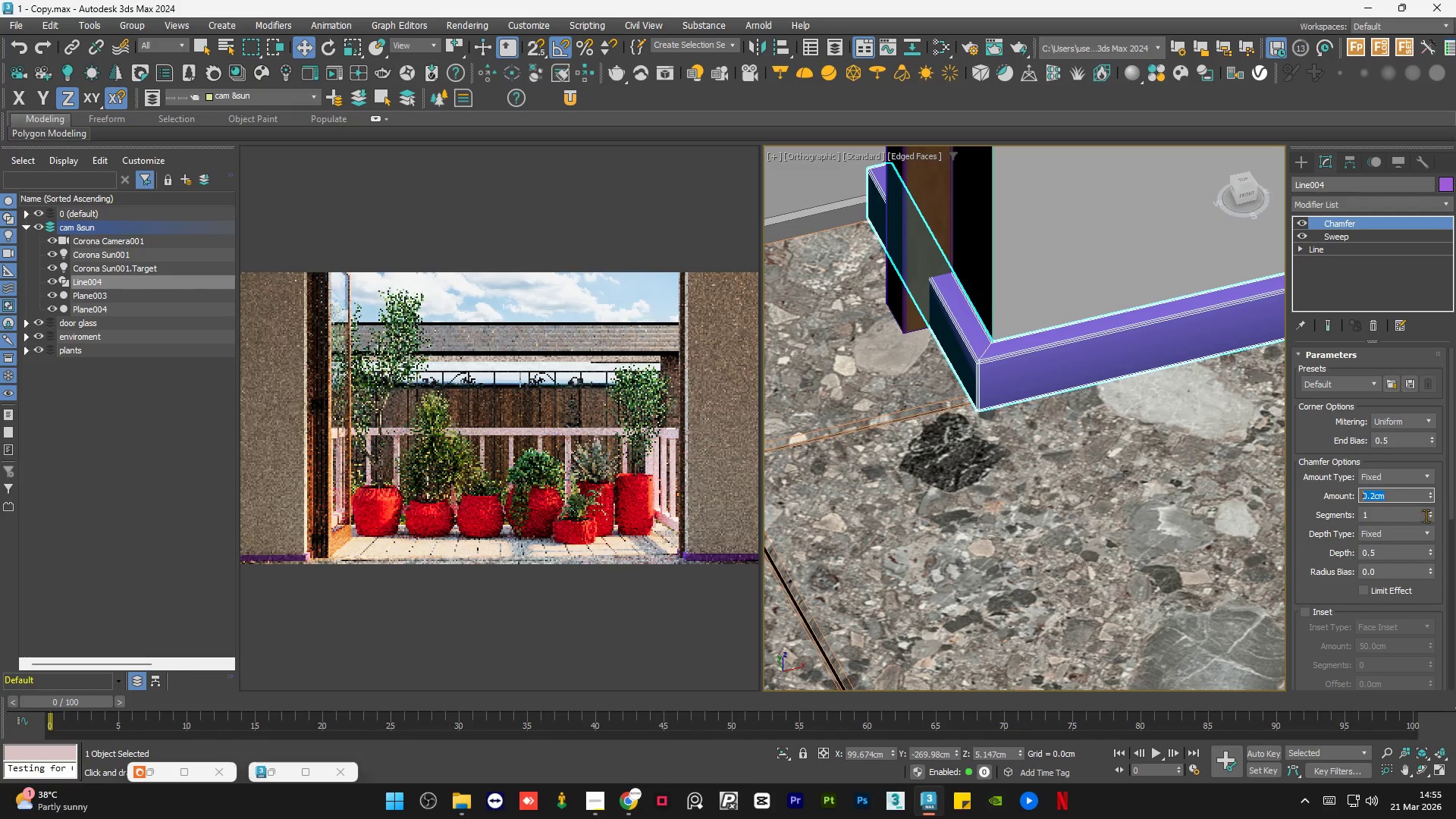 
left_click([1431, 510])
 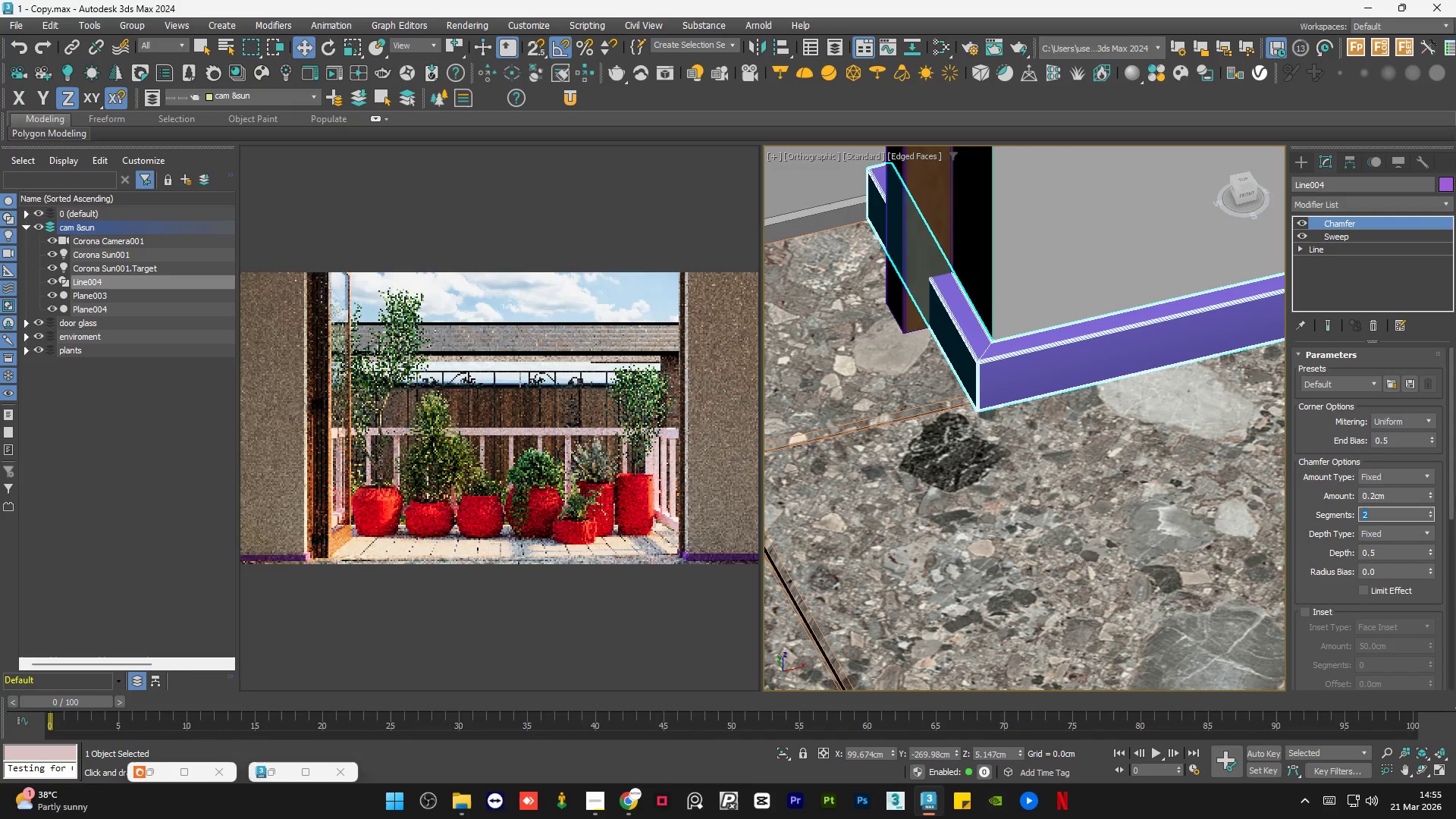 
left_click_drag(start_coordinate=[1452, 491], to_coordinate=[1448, 698])
 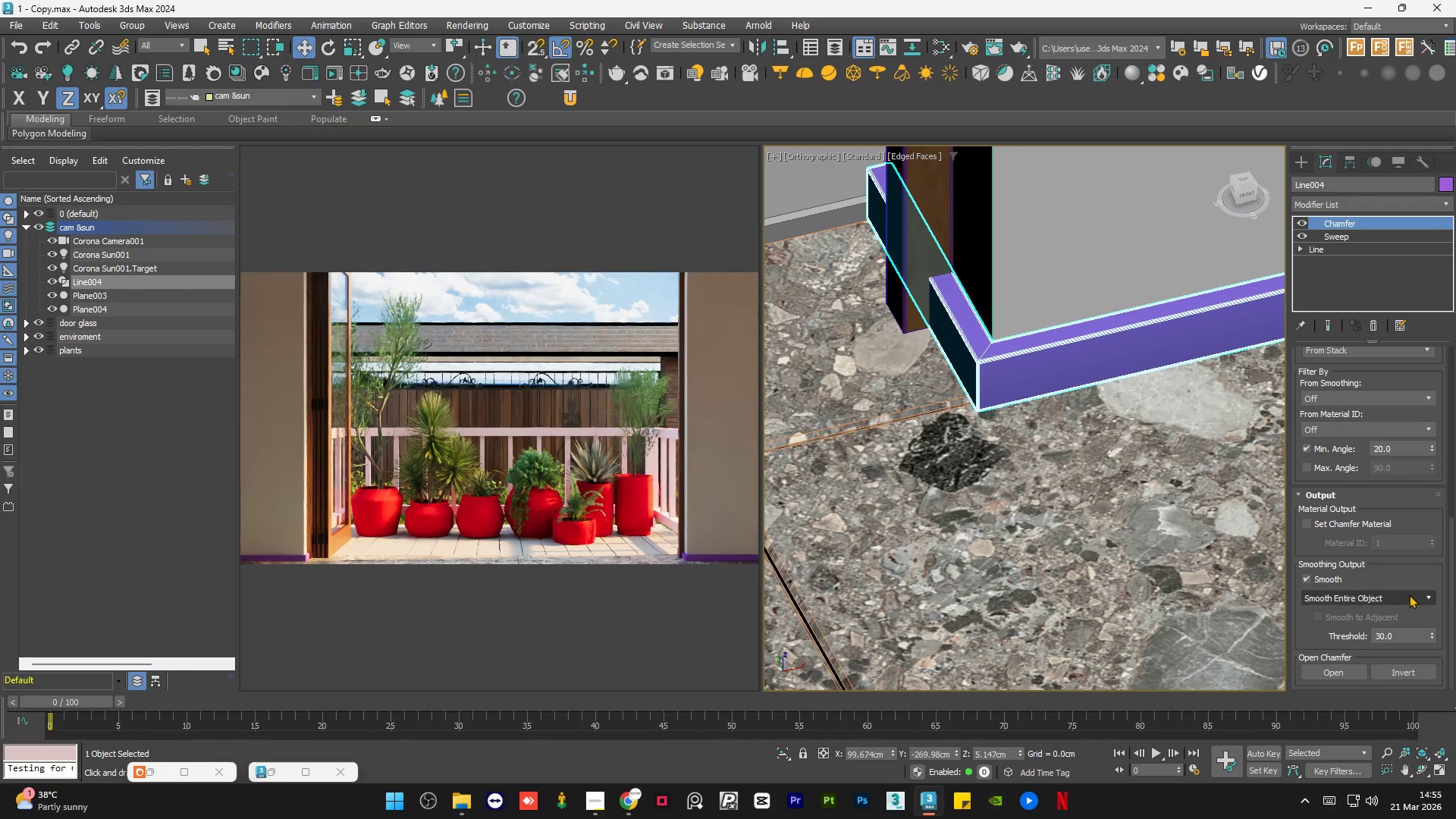 
left_click([1409, 594])
 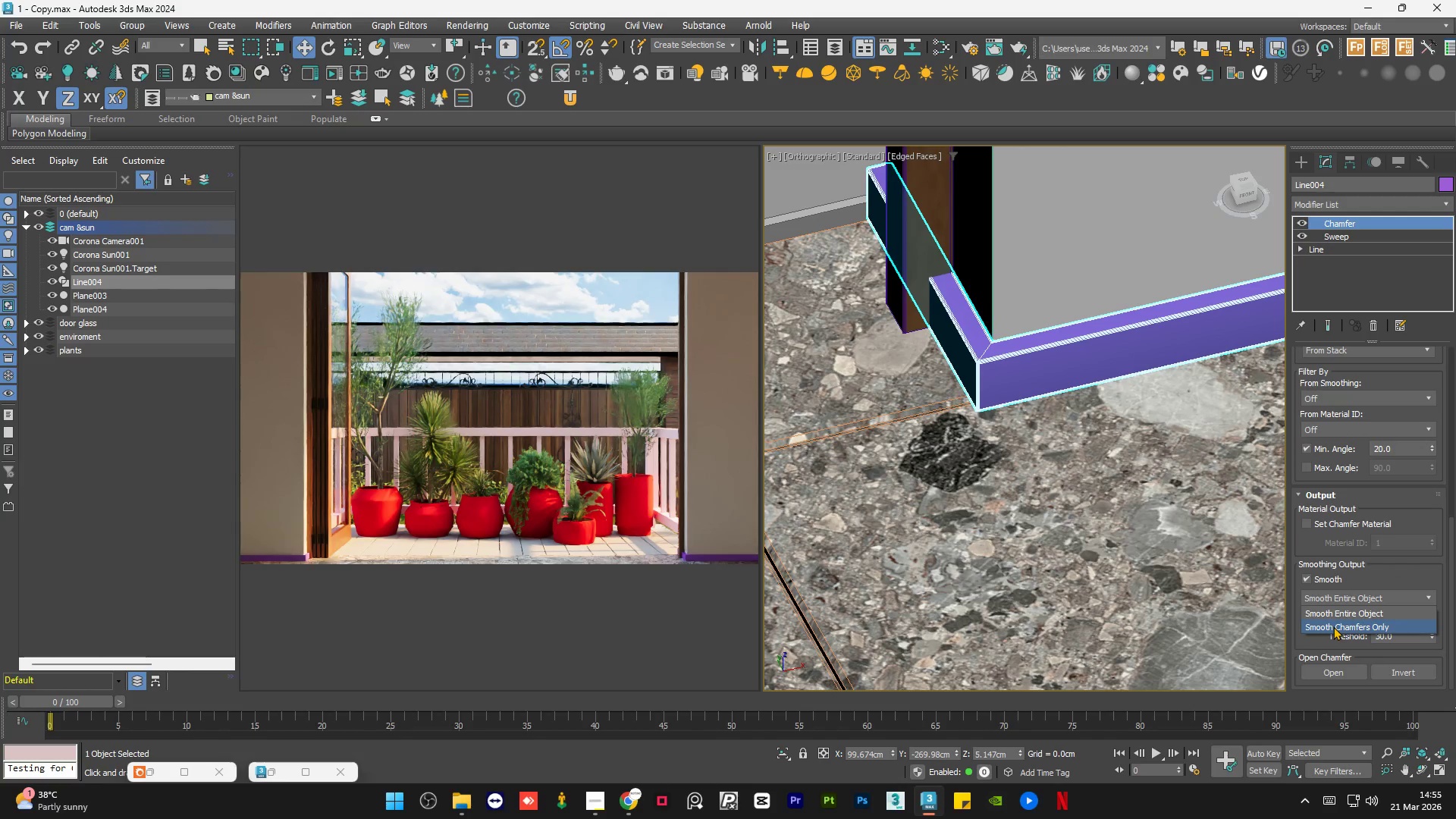 
left_click([1337, 626])
 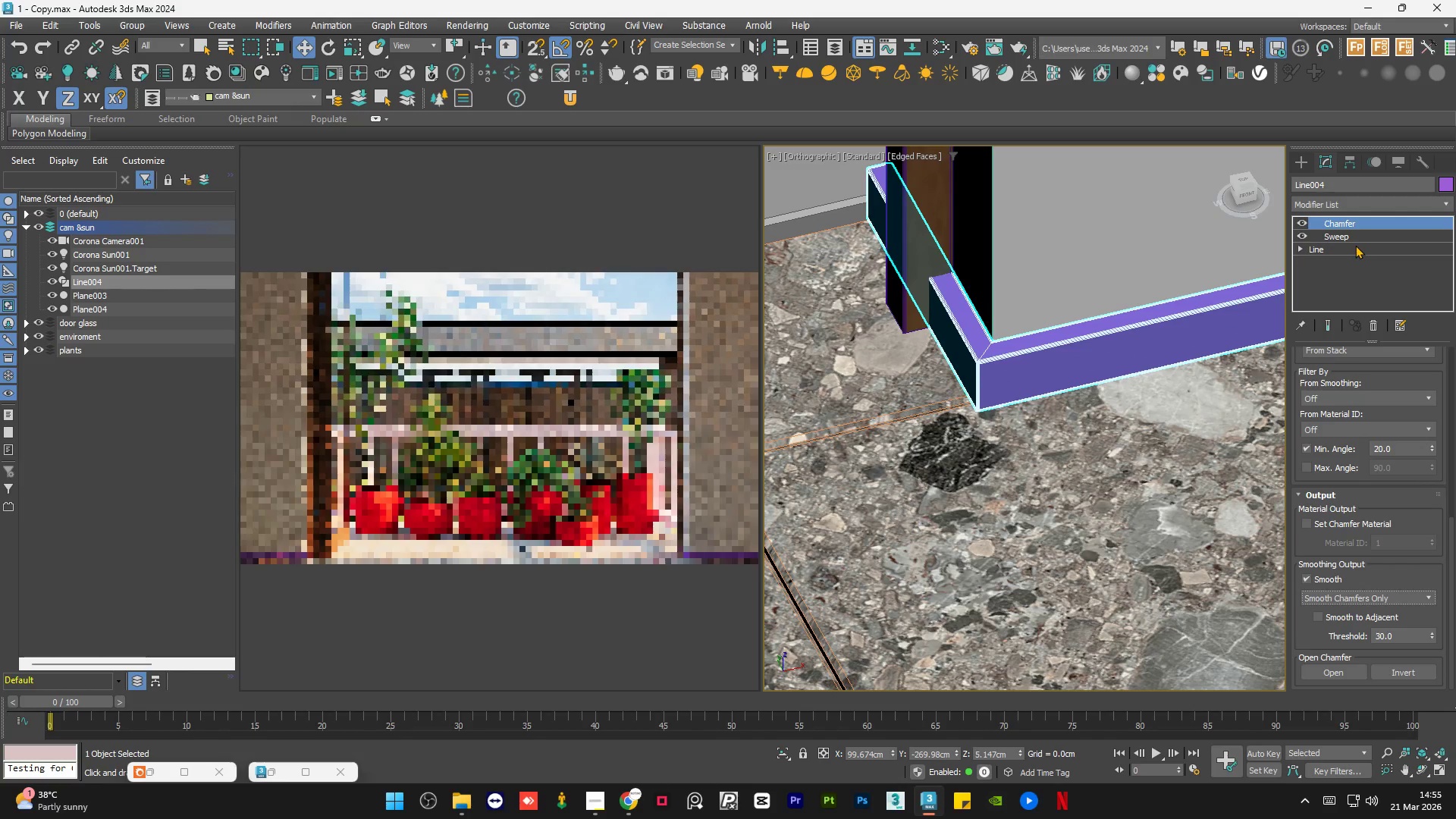 
left_click([1360, 236])
 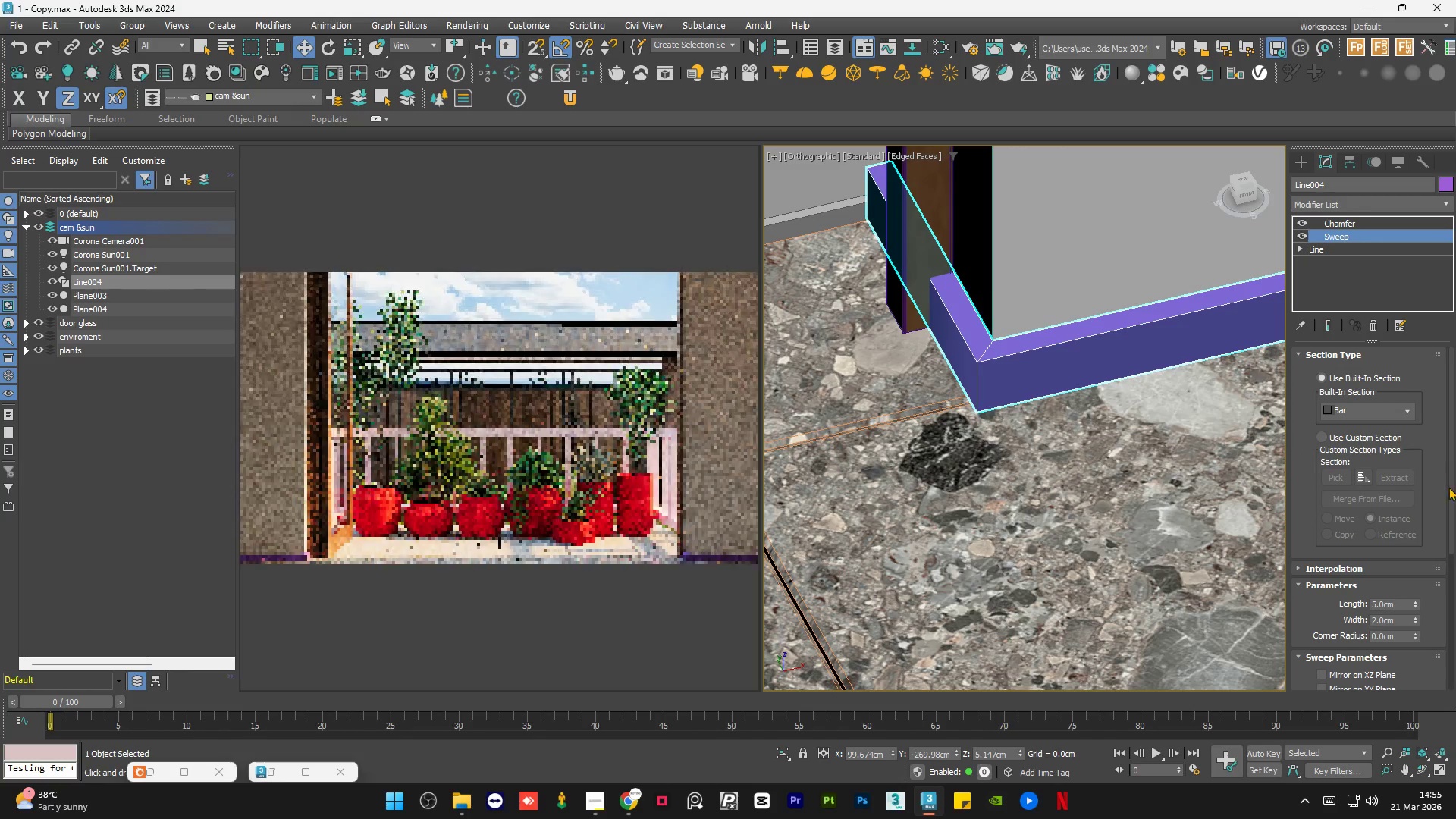 
left_click_drag(start_coordinate=[1454, 488], to_coordinate=[1455, 647])
 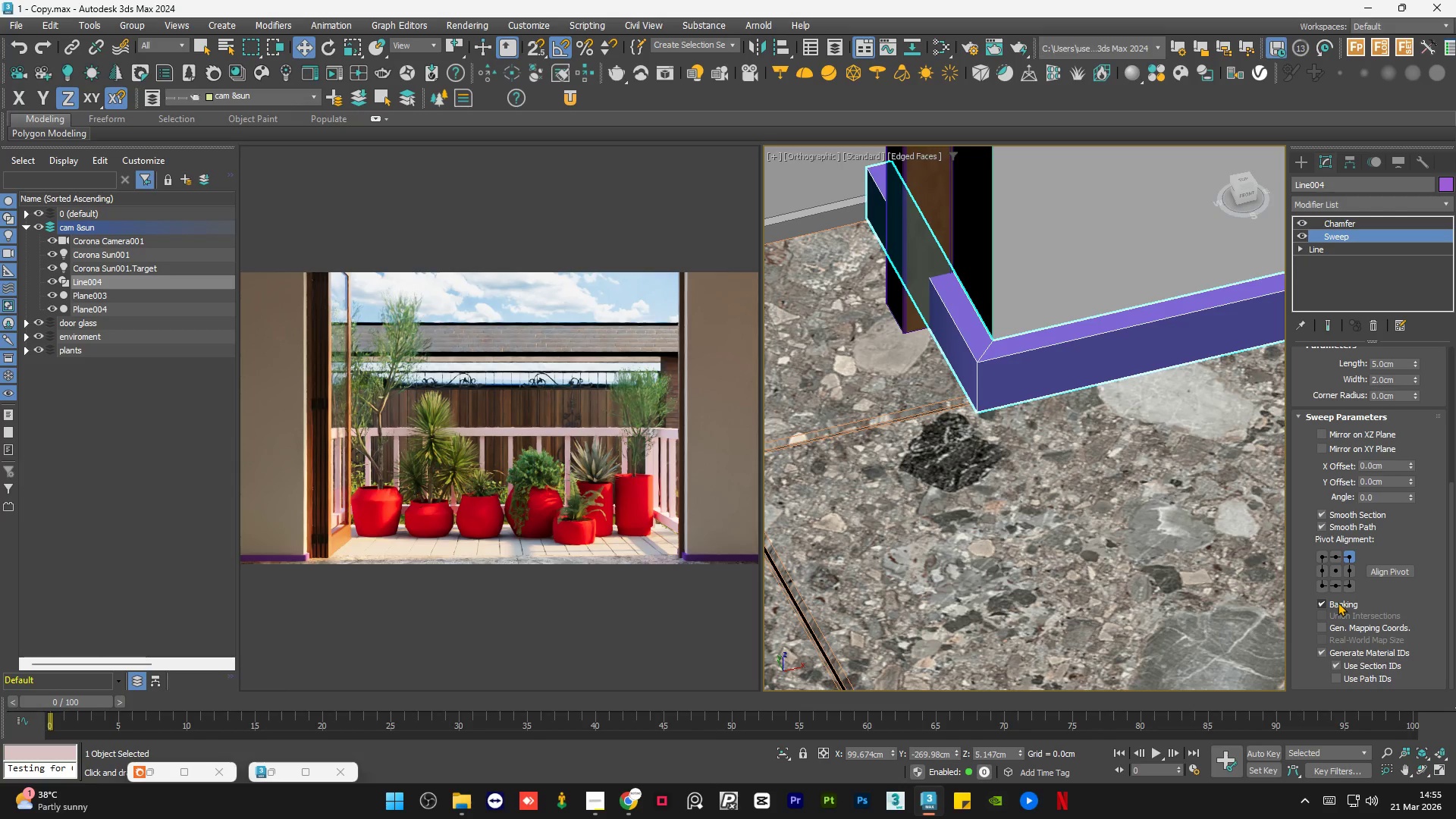 
left_click([1338, 602])
 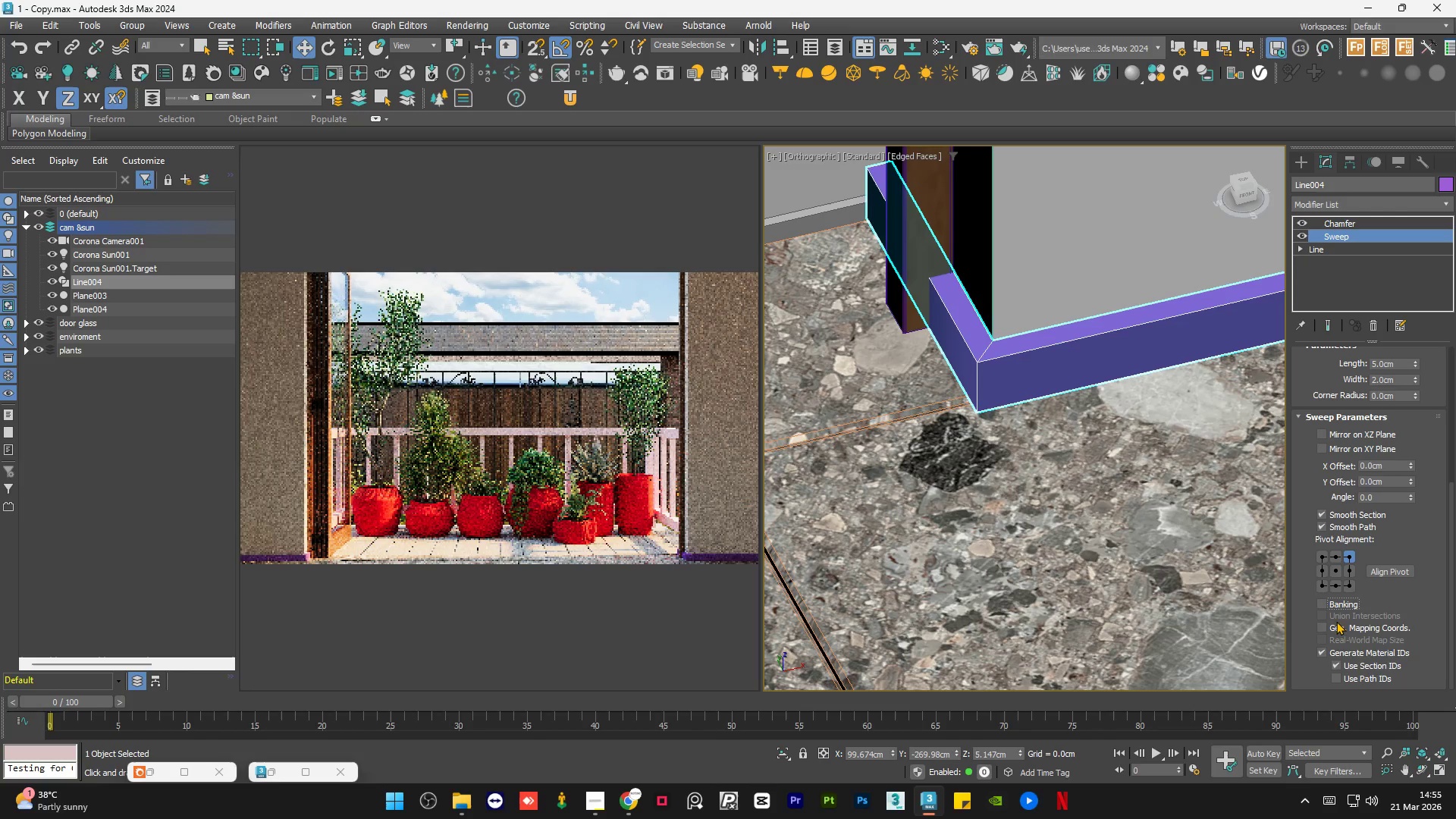 
left_click([1335, 629])
 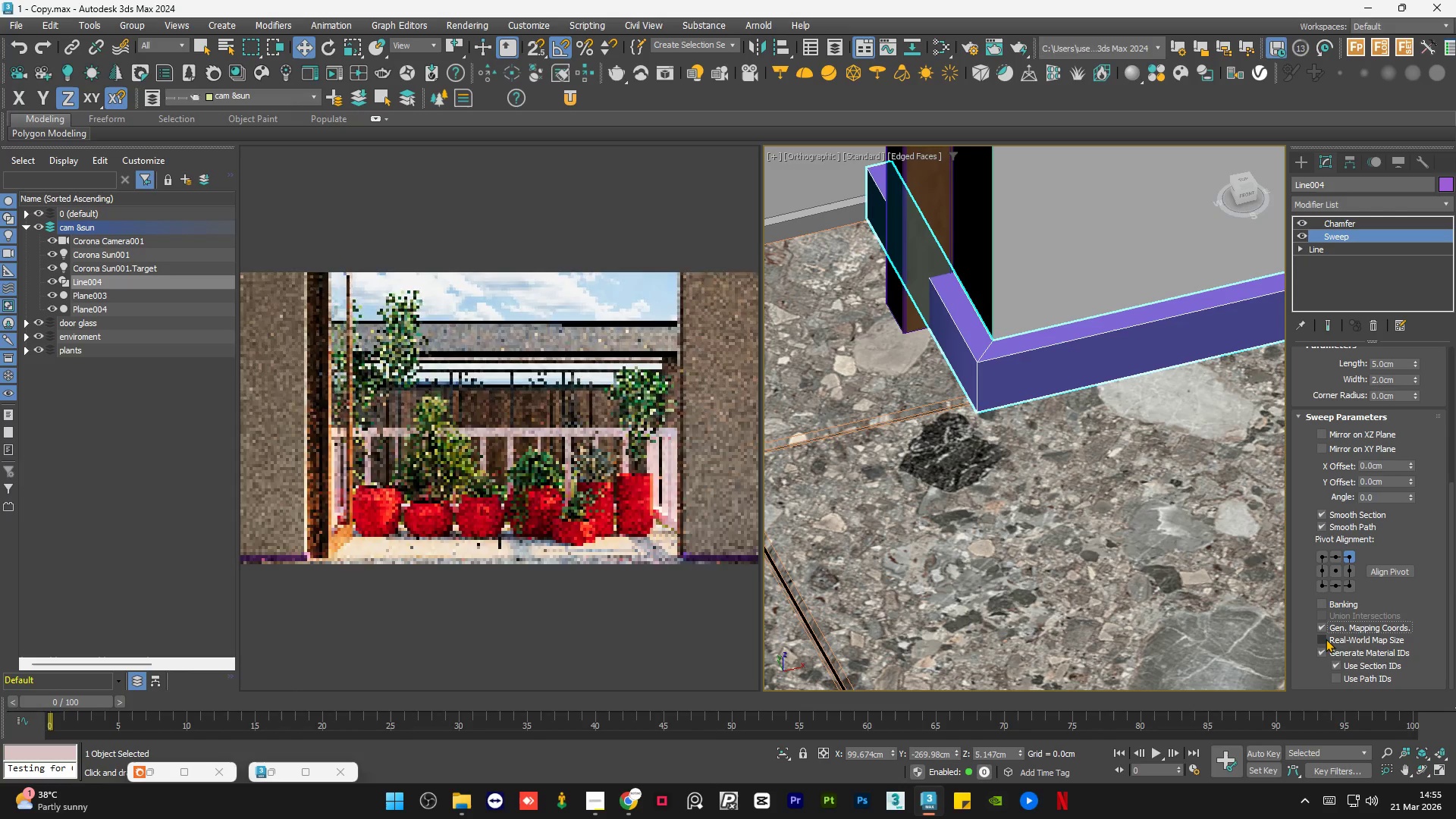 
left_click([1325, 639])
 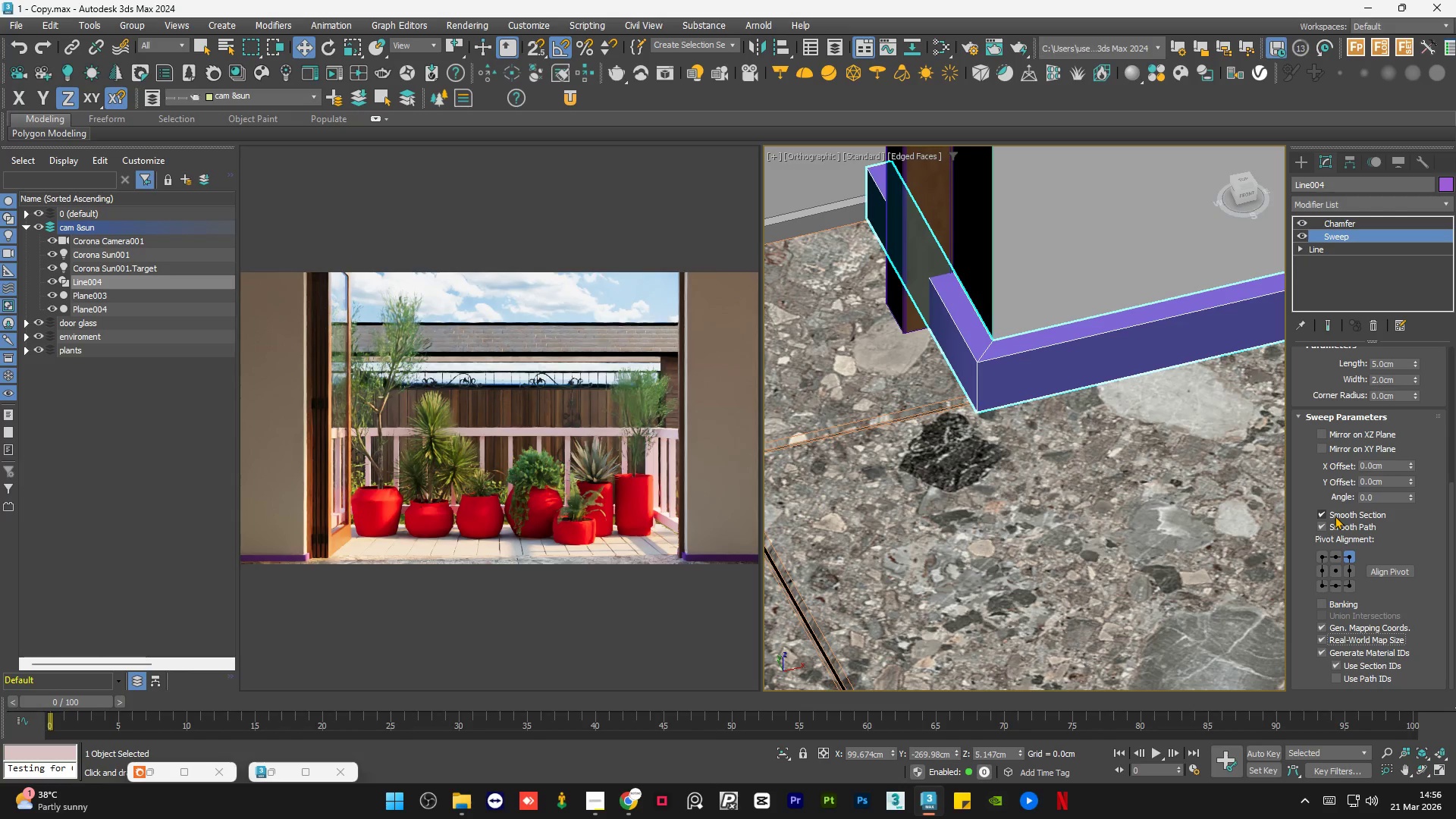 
left_click([1328, 522])
 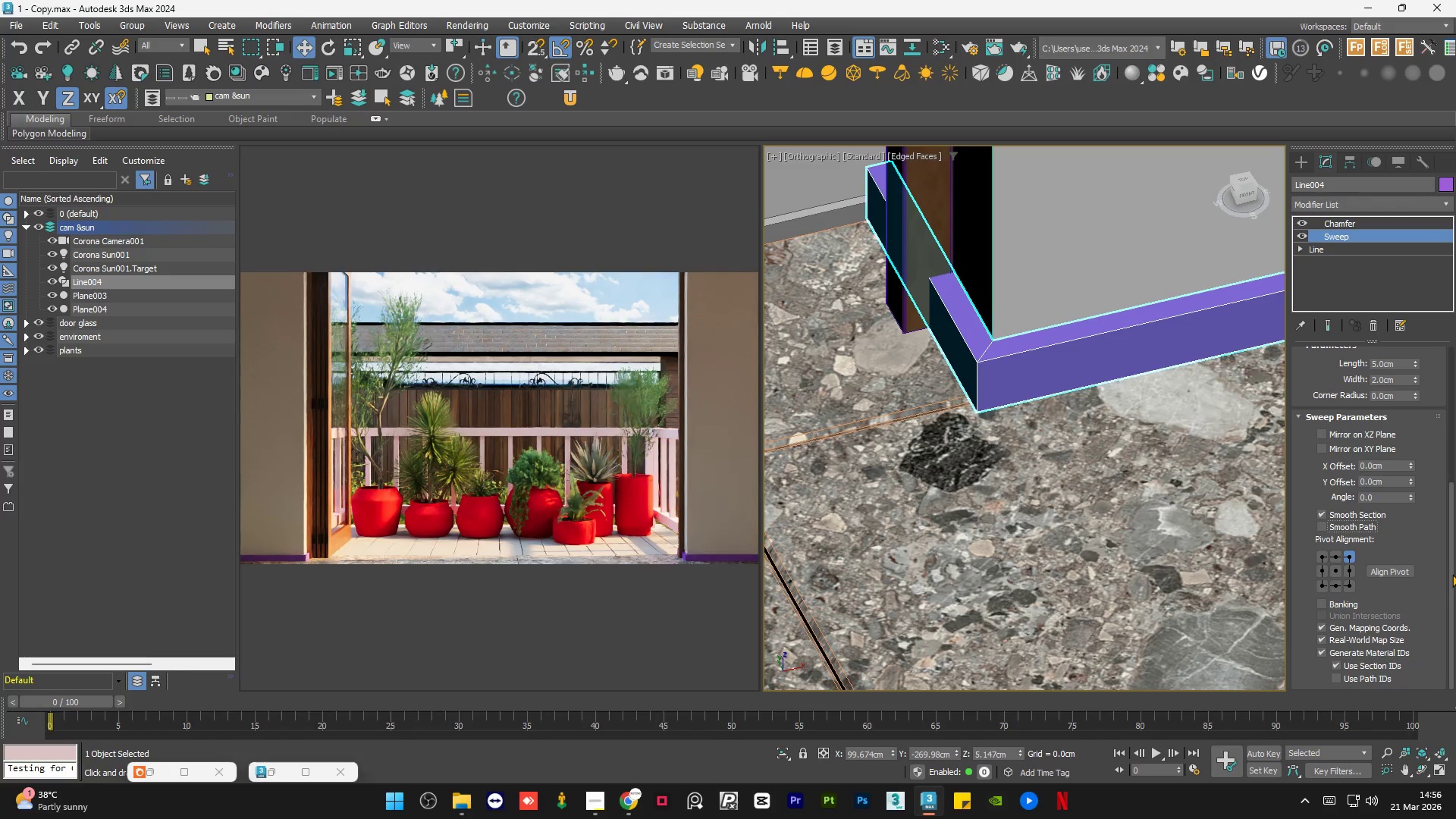 
left_click_drag(start_coordinate=[1452, 574], to_coordinate=[1450, 322])
 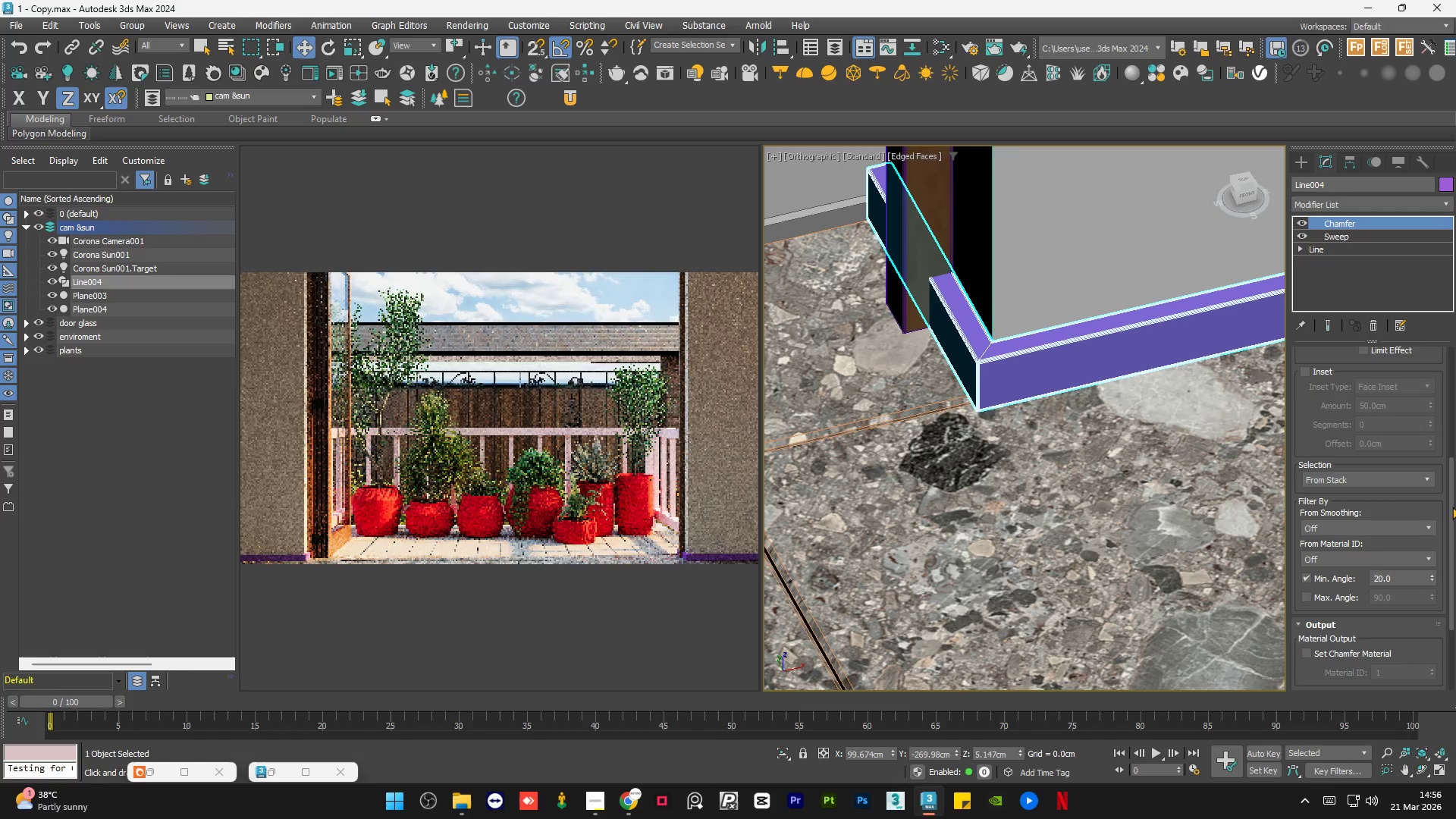 
left_click_drag(start_coordinate=[1454, 540], to_coordinate=[1451, 552])
 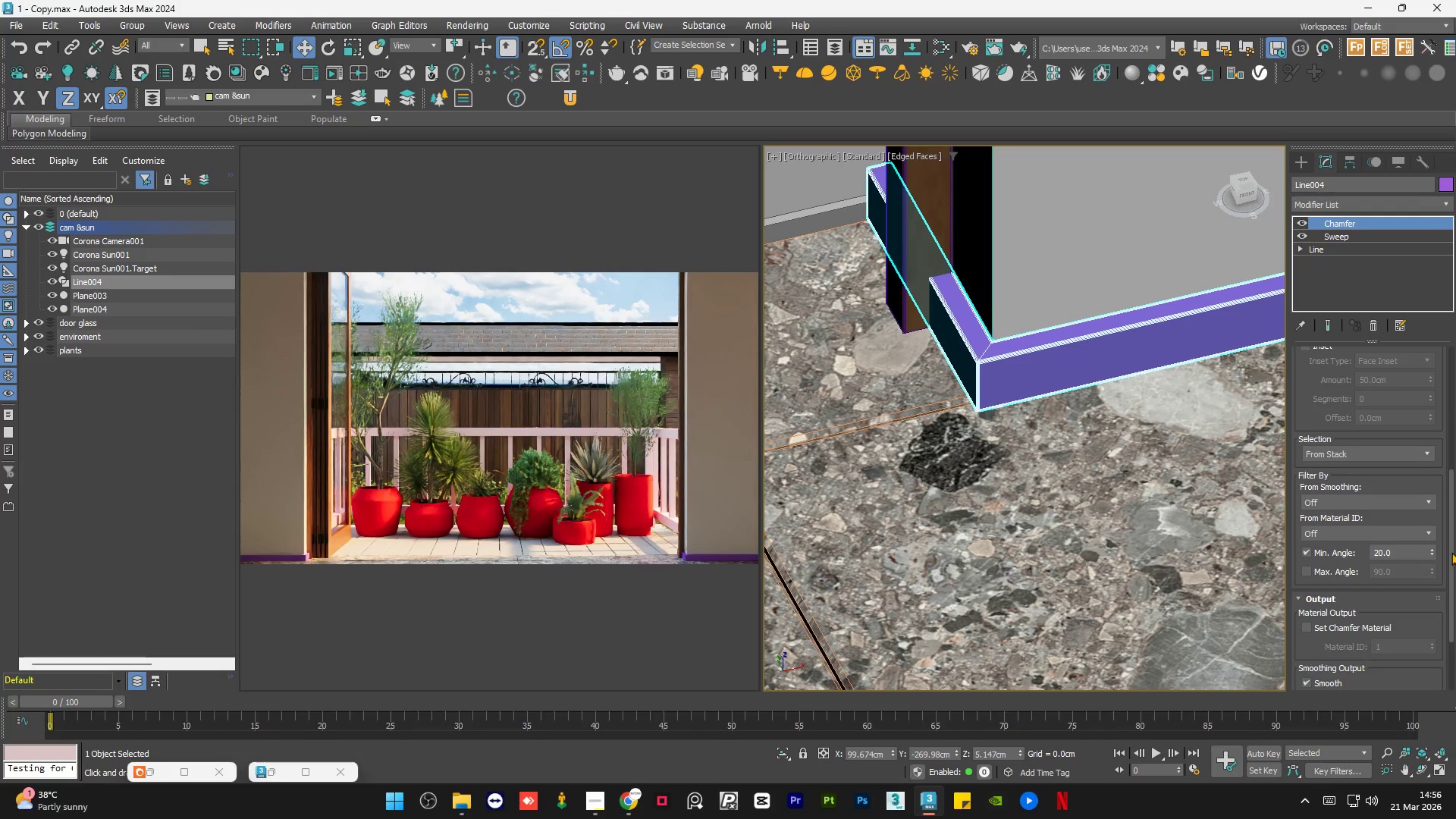 
left_click_drag(start_coordinate=[1451, 552], to_coordinate=[1455, 659])
 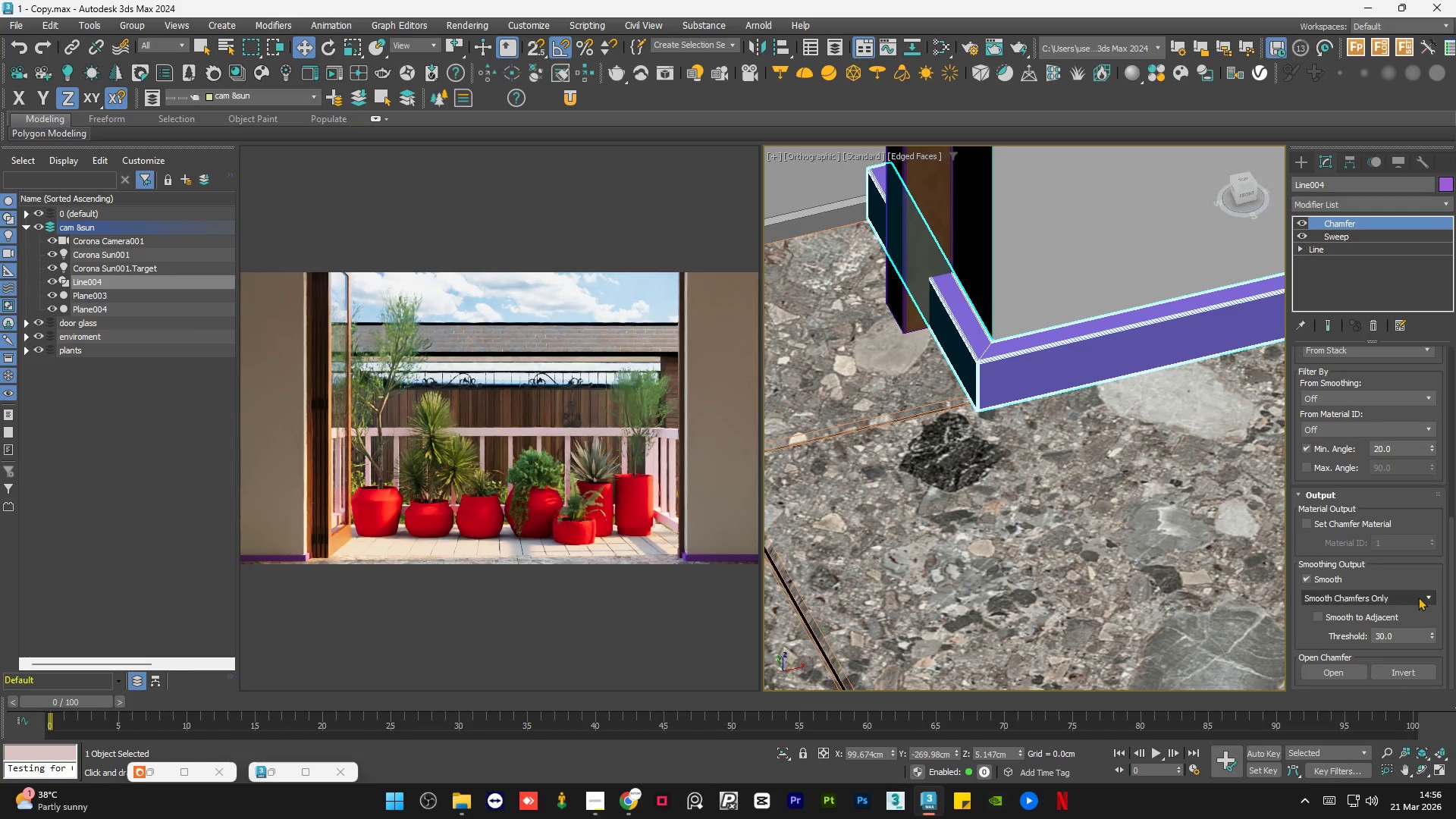 
left_click([1417, 594])
 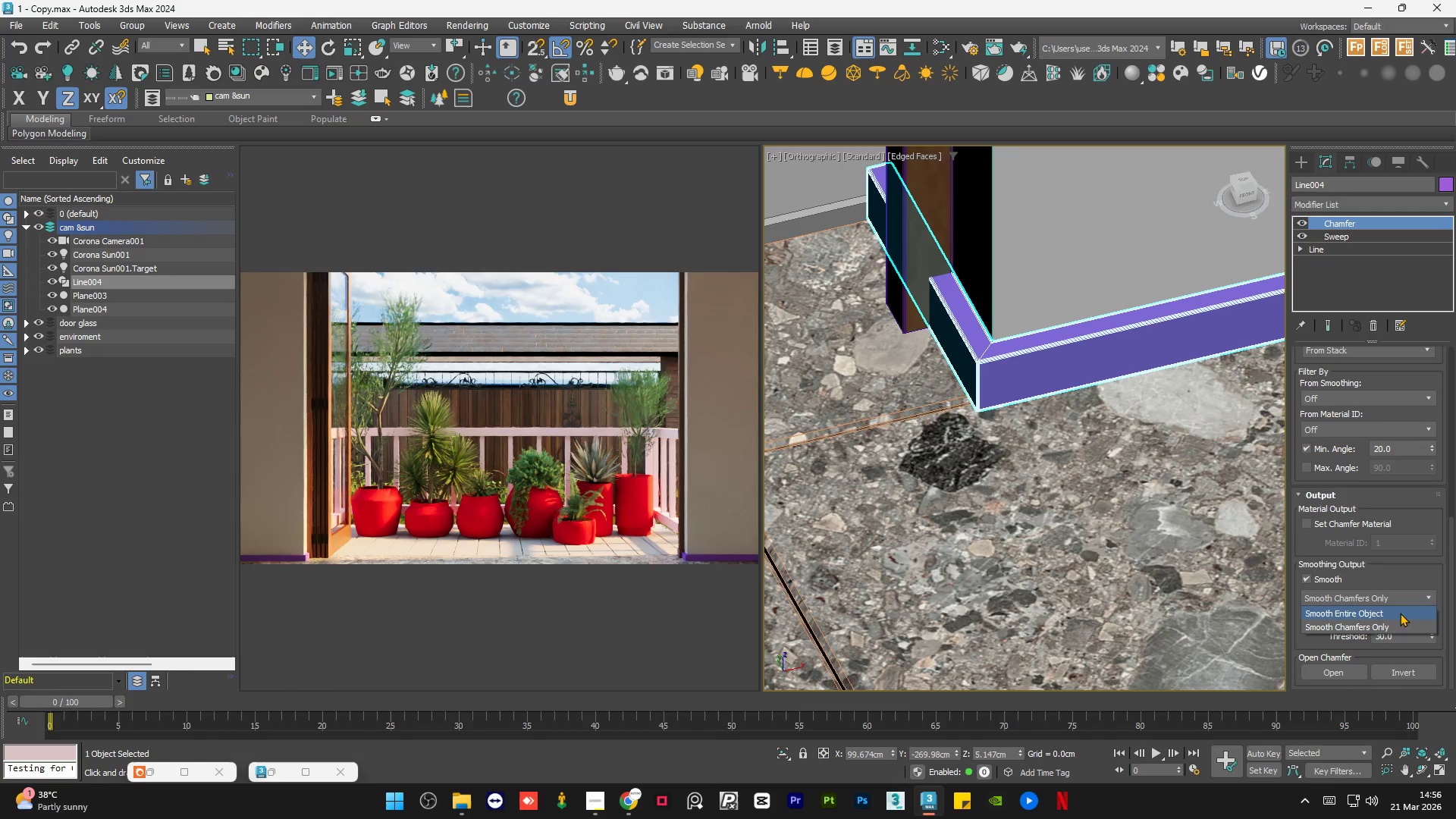 
left_click([1398, 622])
 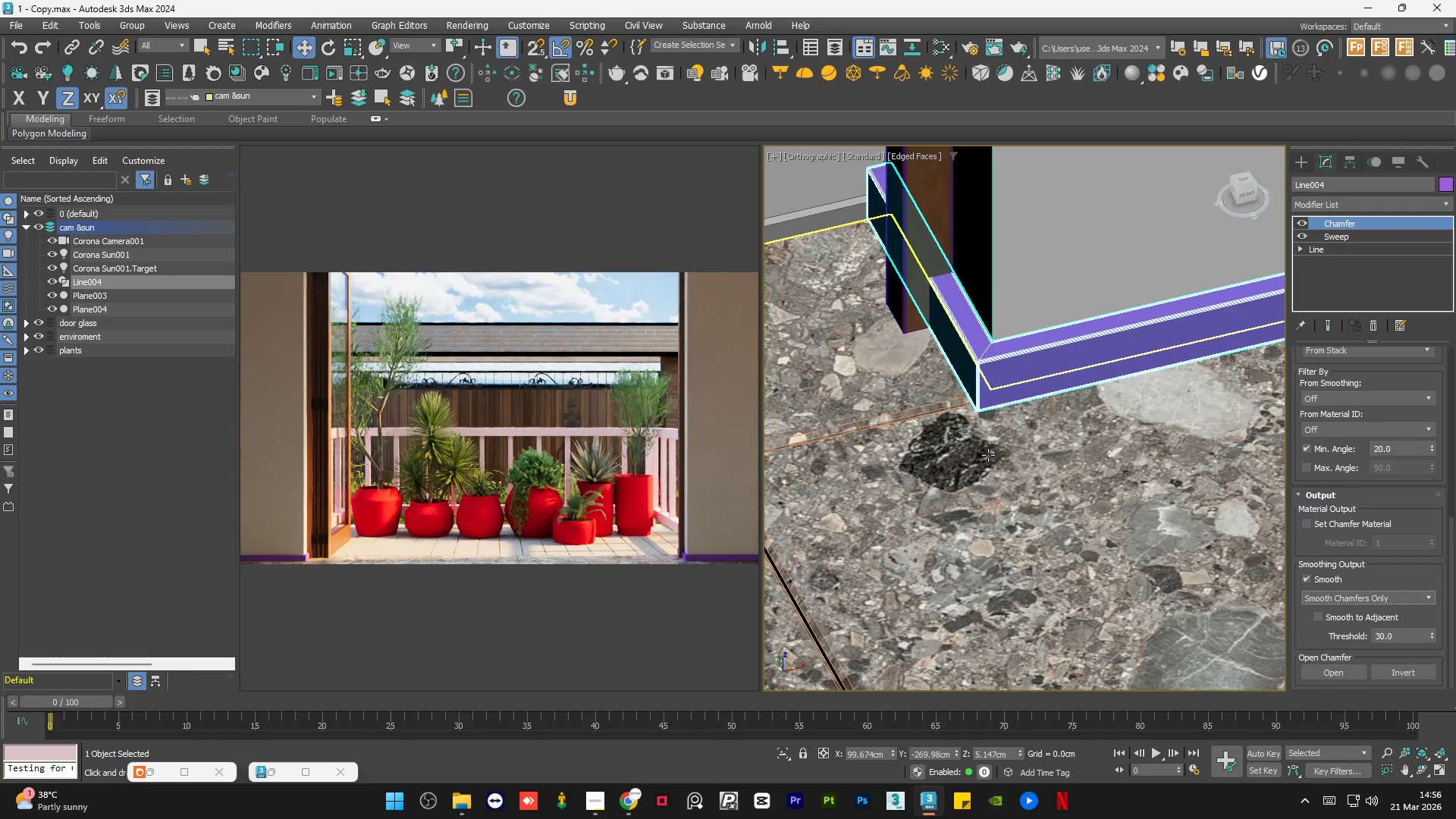 
scroll: coordinate [982, 457], scroll_direction: down, amount: 14.0
 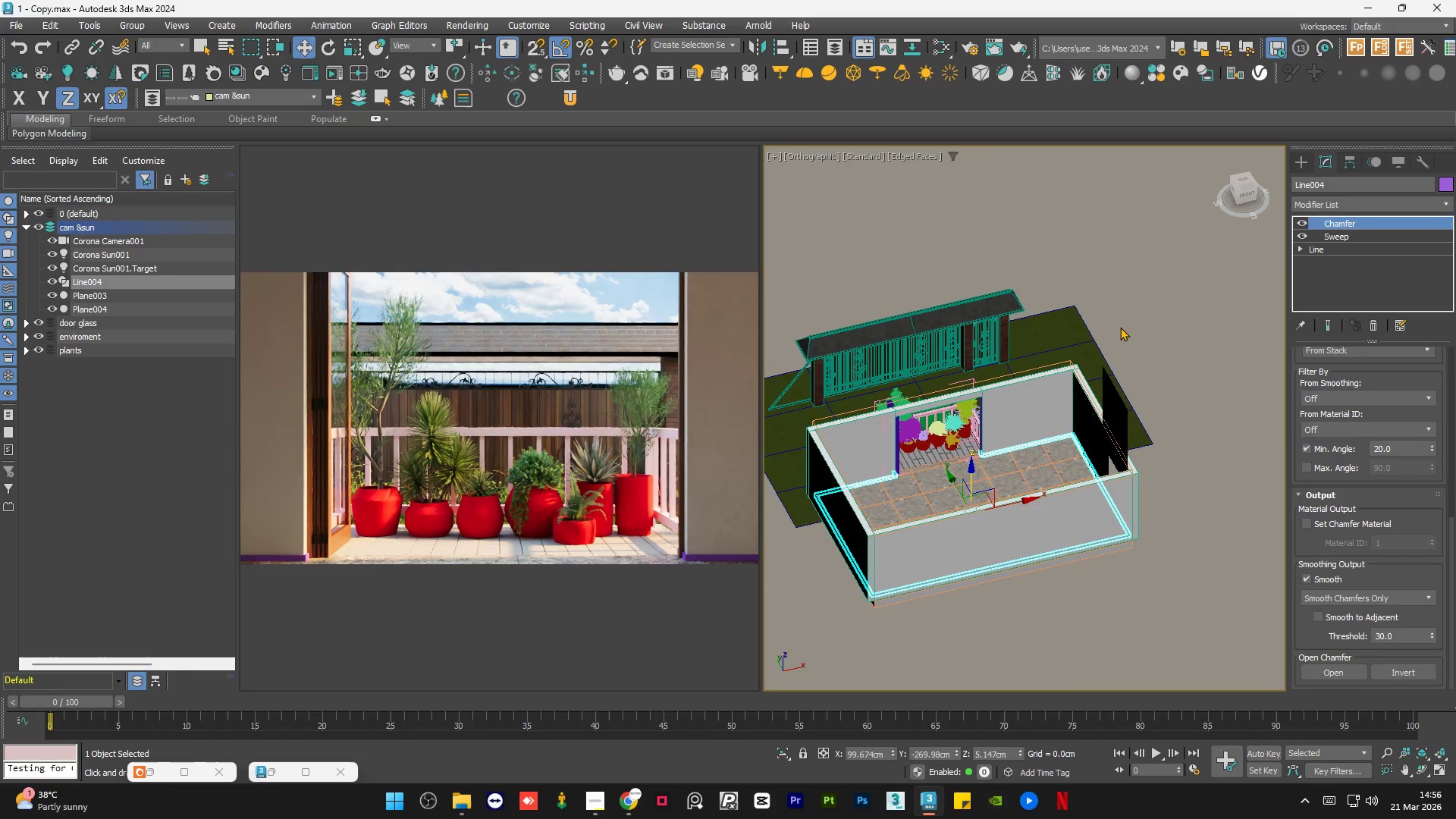 
double_click([1120, 326])
 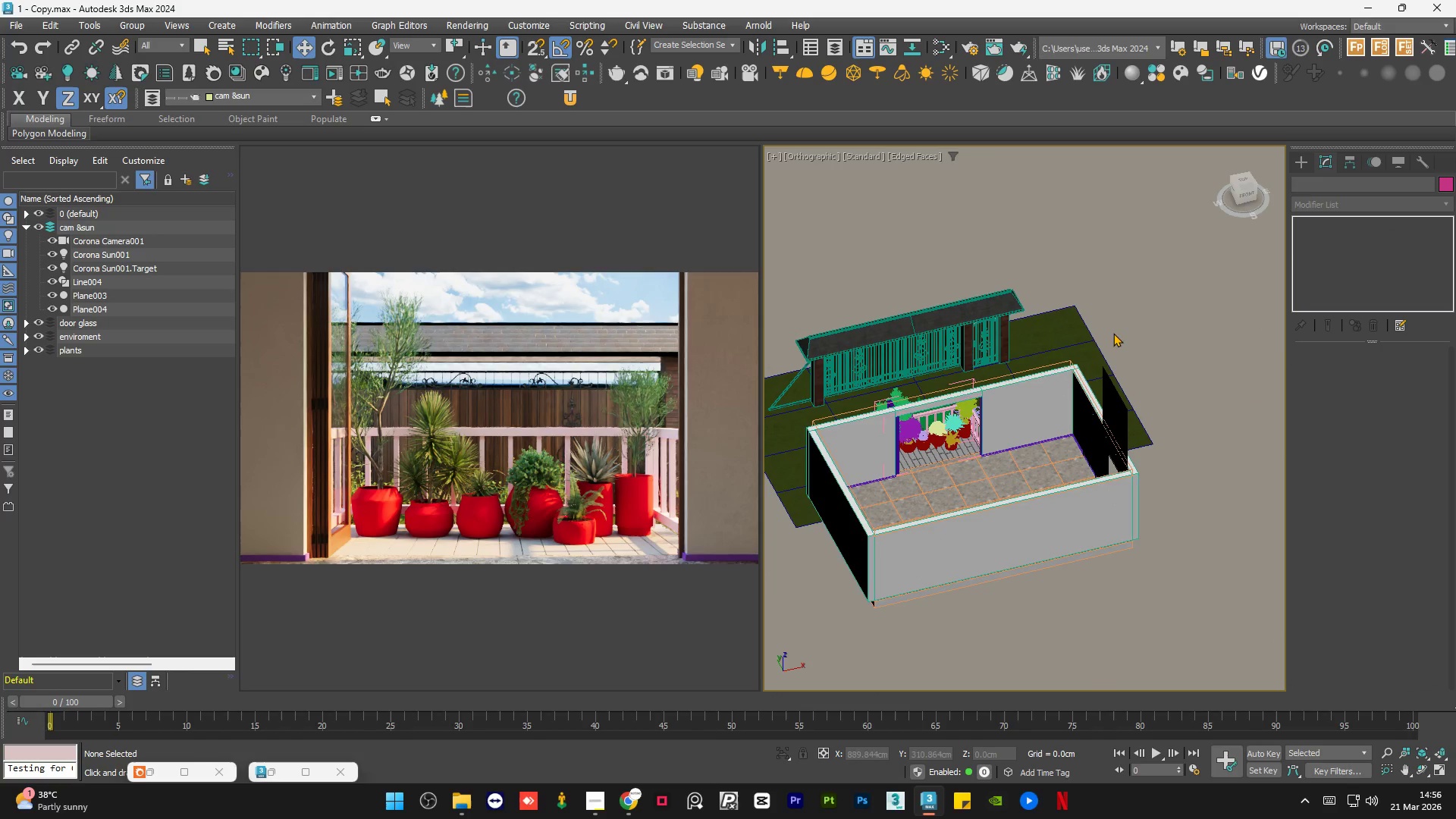 
left_click([1130, 309])
 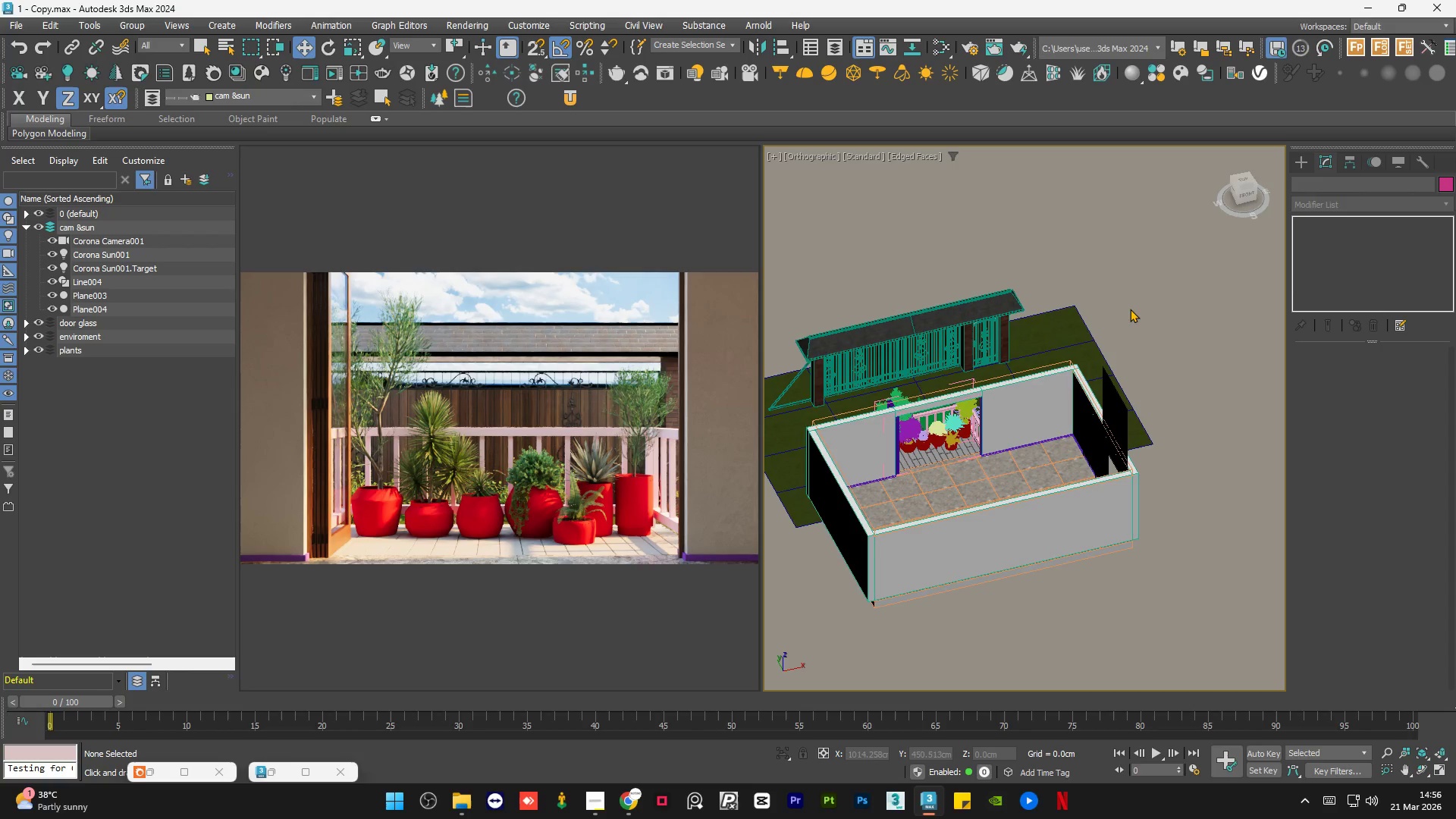 
hold_key(key=AltLeft, duration=1.12)
 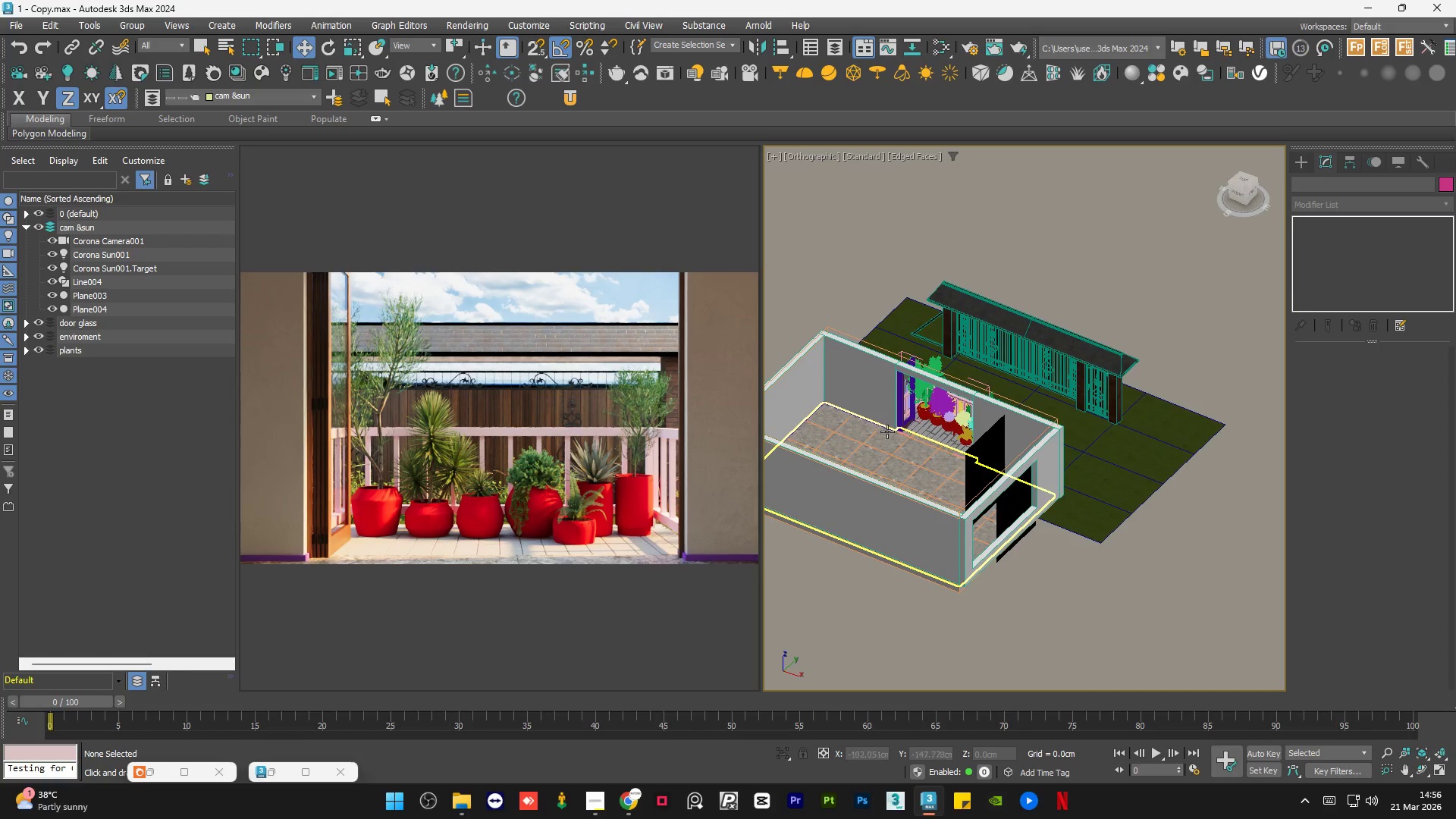 
left_click([915, 474])
 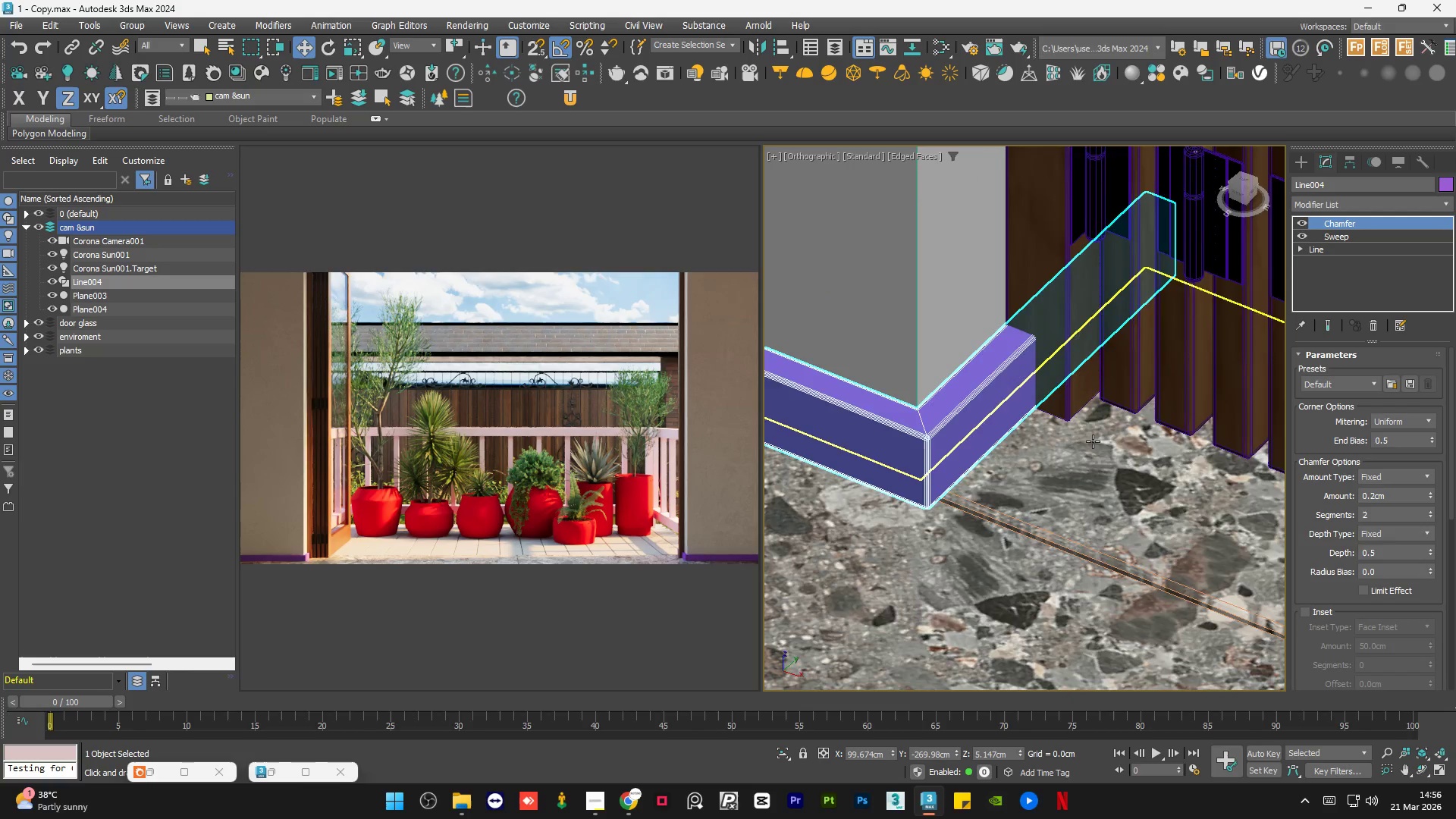 
scroll: coordinate [915, 475], scroll_direction: up, amount: 12.0
 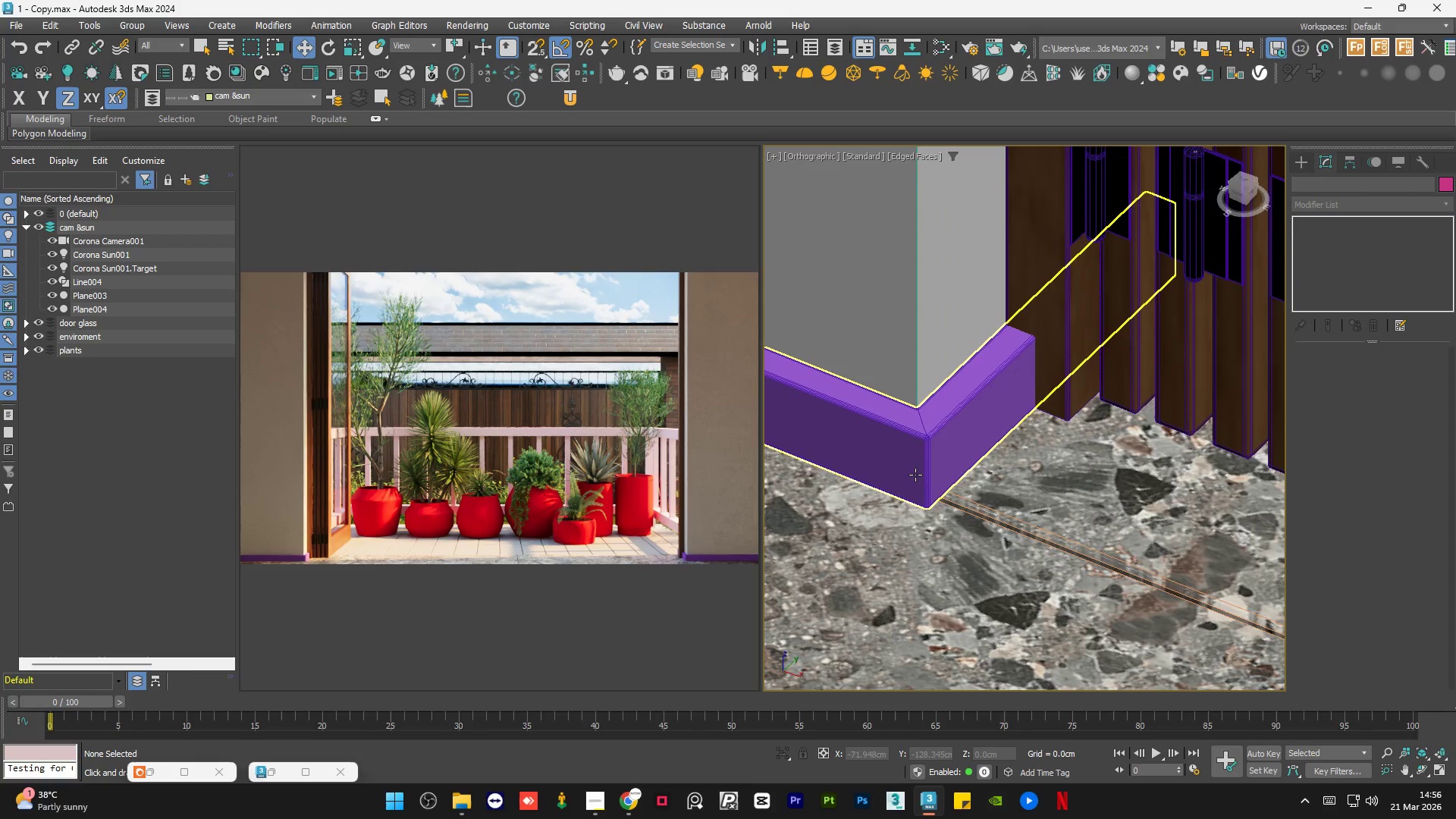 
scroll: coordinate [1099, 441], scroll_direction: down, amount: 3.0
 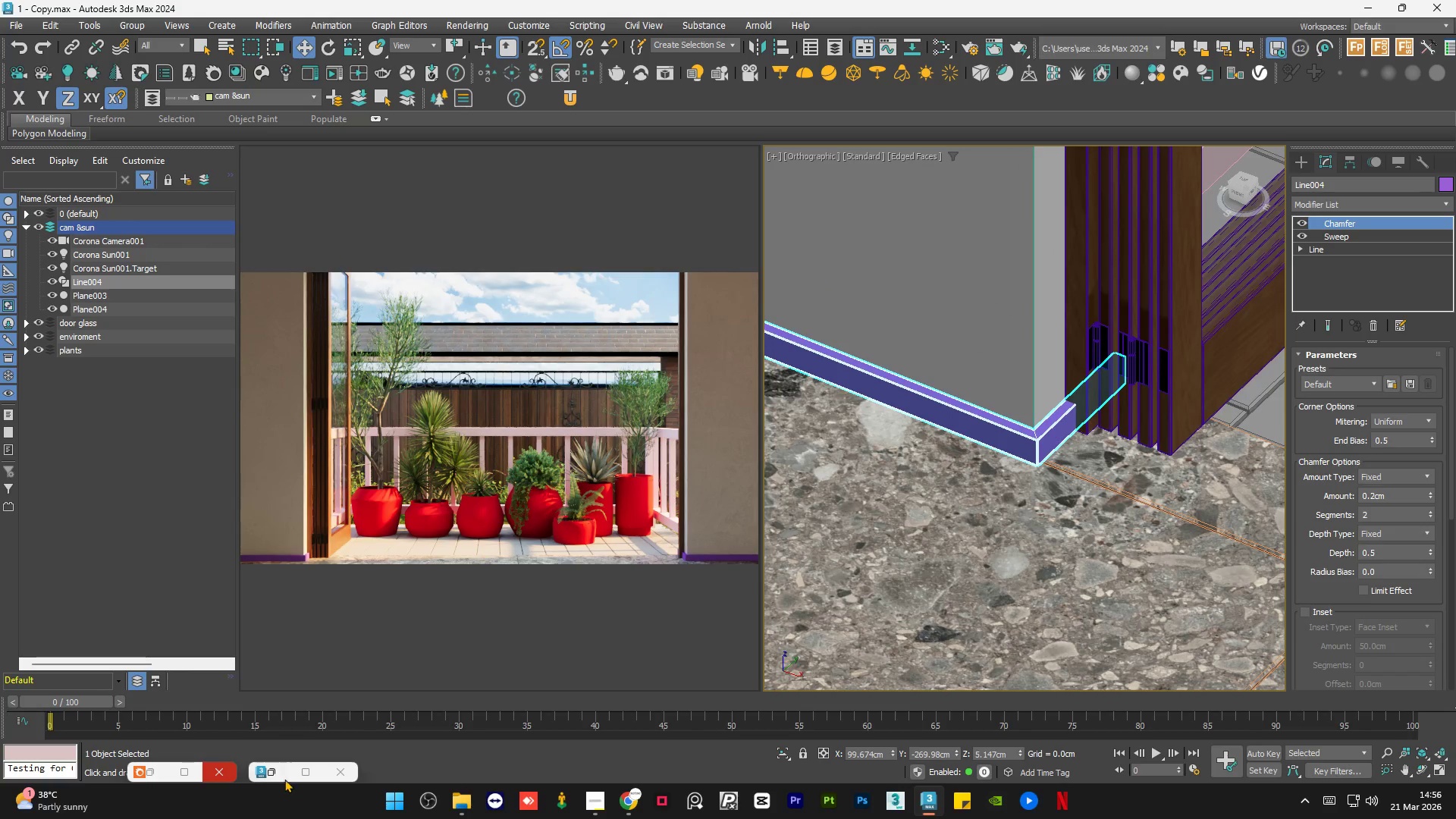 
left_click([282, 768])
 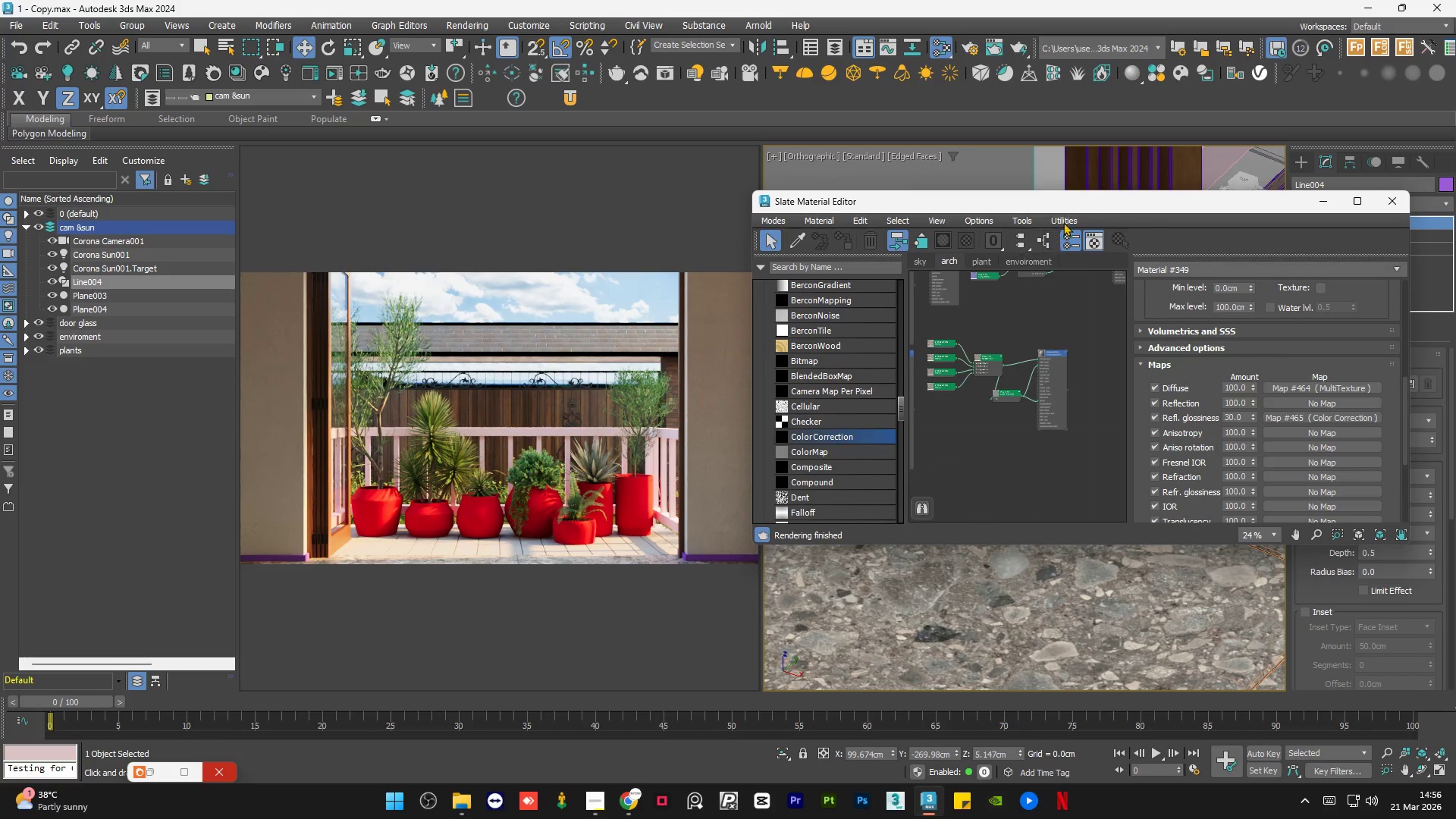 
left_click_drag(start_coordinate=[1090, 202], to_coordinate=[544, 209])
 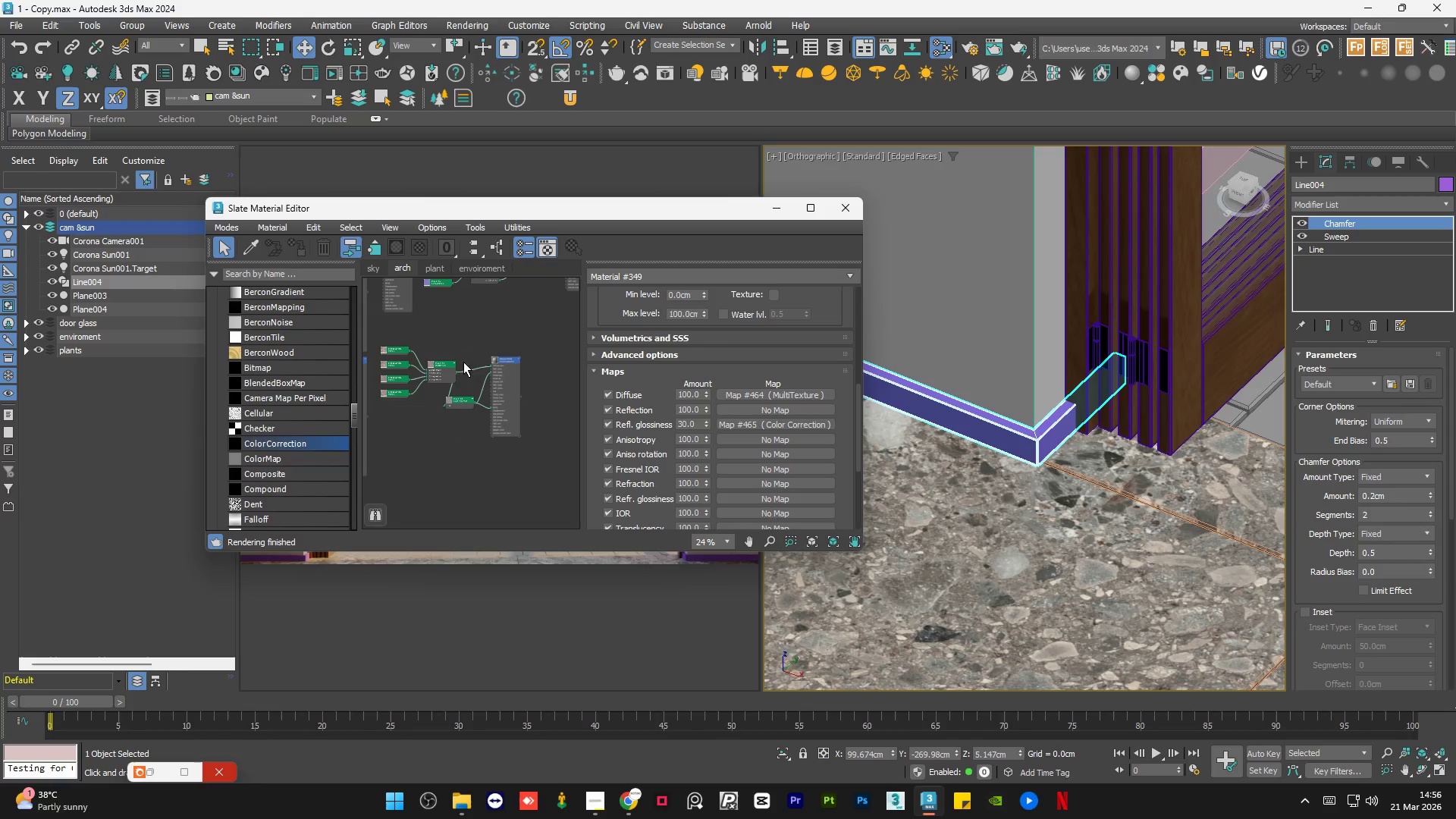 
left_click([512, 410])
 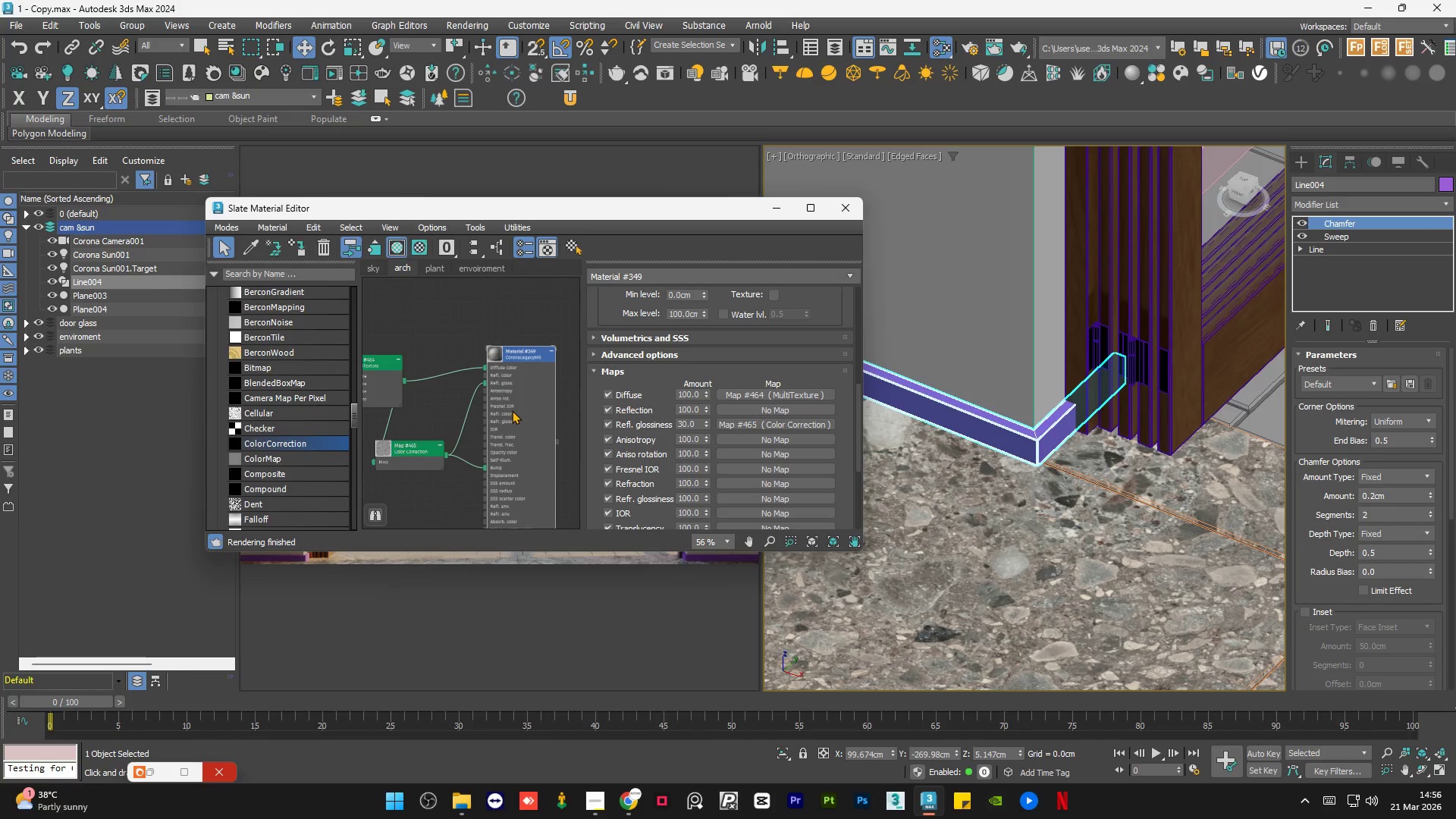 
scroll: coordinate [495, 365], scroll_direction: up, amount: 3.0
 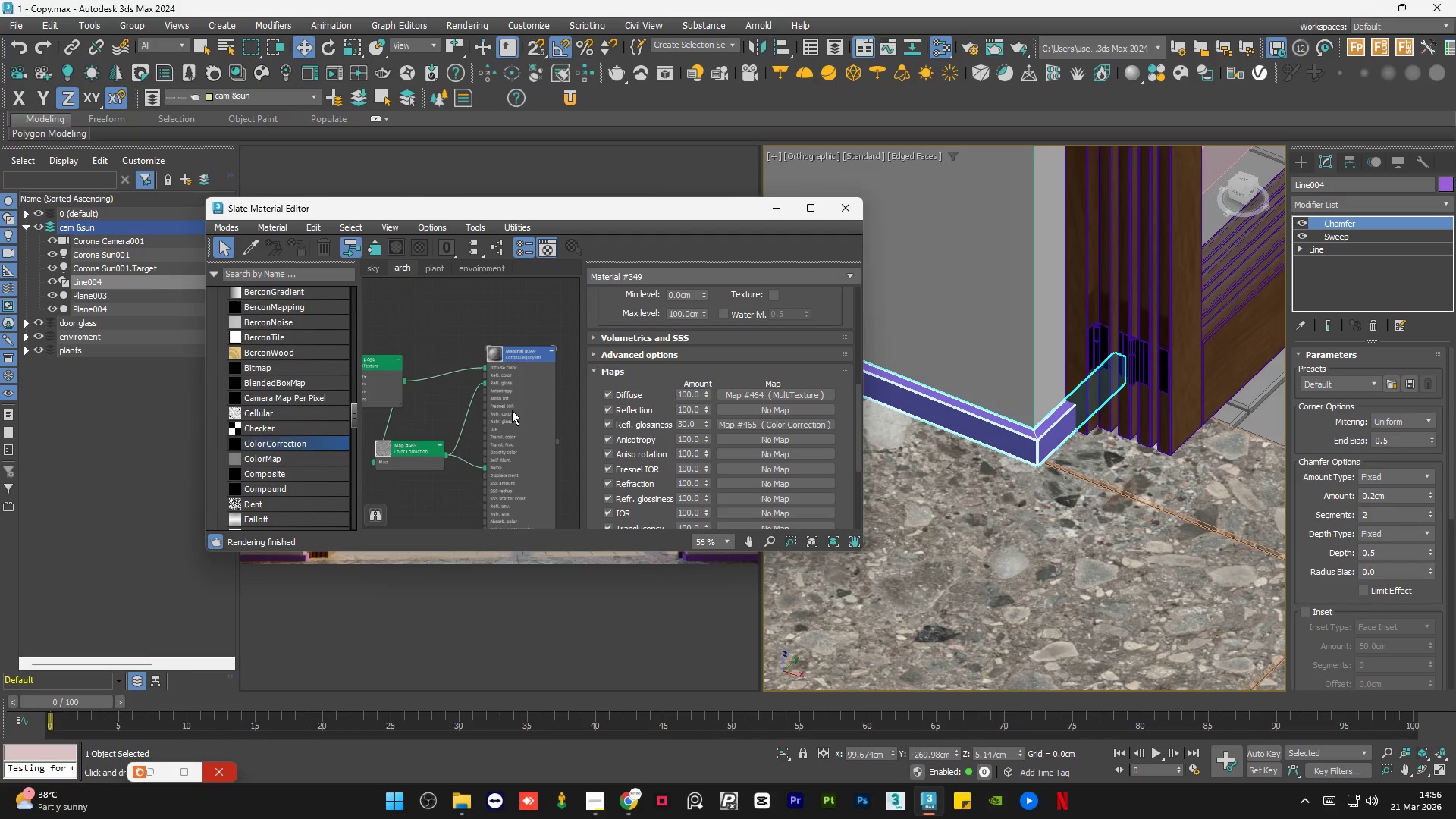 
double_click([512, 410])
 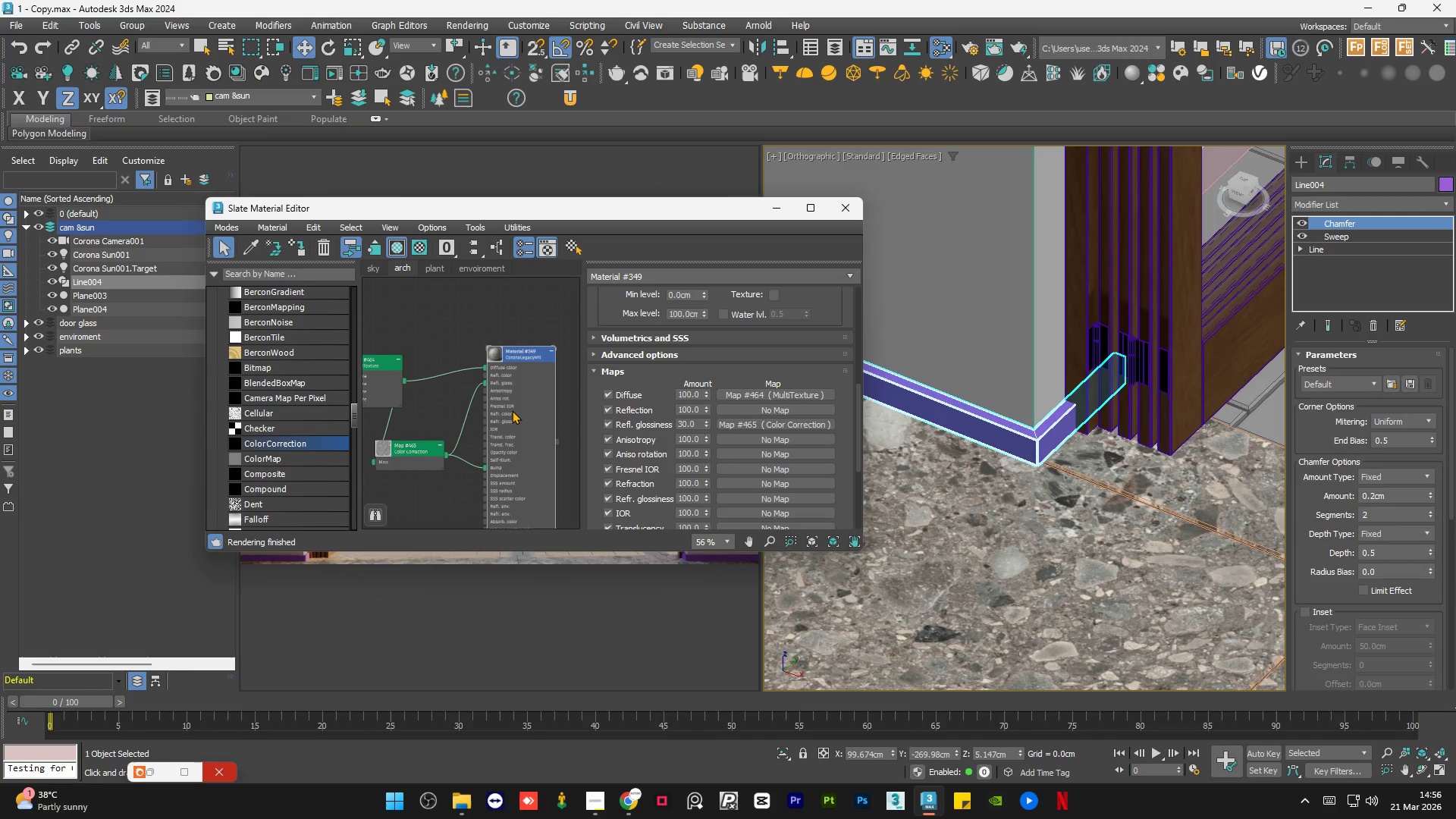 
key(A)
 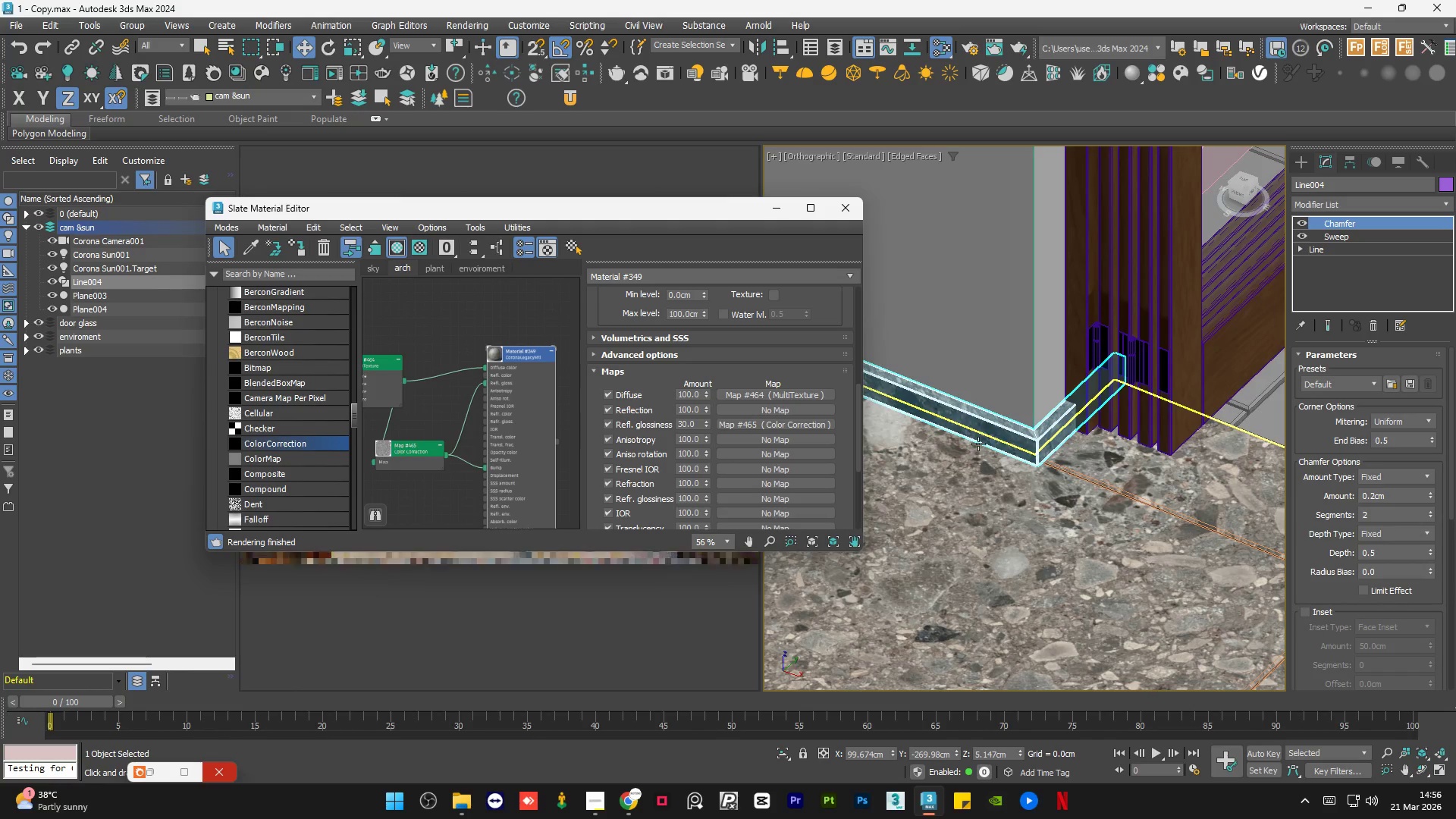 
scroll: coordinate [1000, 389], scroll_direction: up, amount: 6.0
 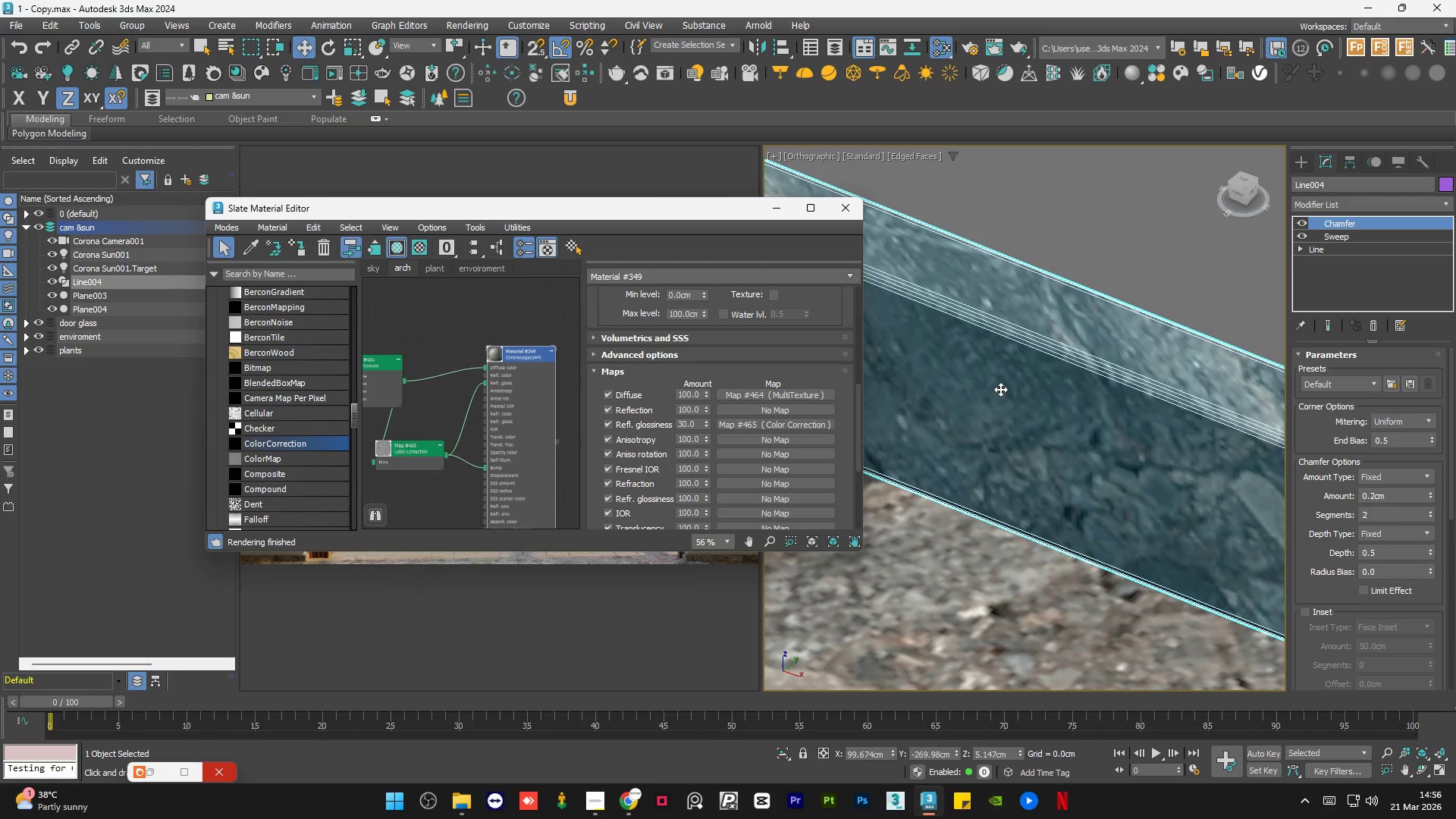 
scroll: coordinate [1000, 389], scroll_direction: down, amount: 6.0
 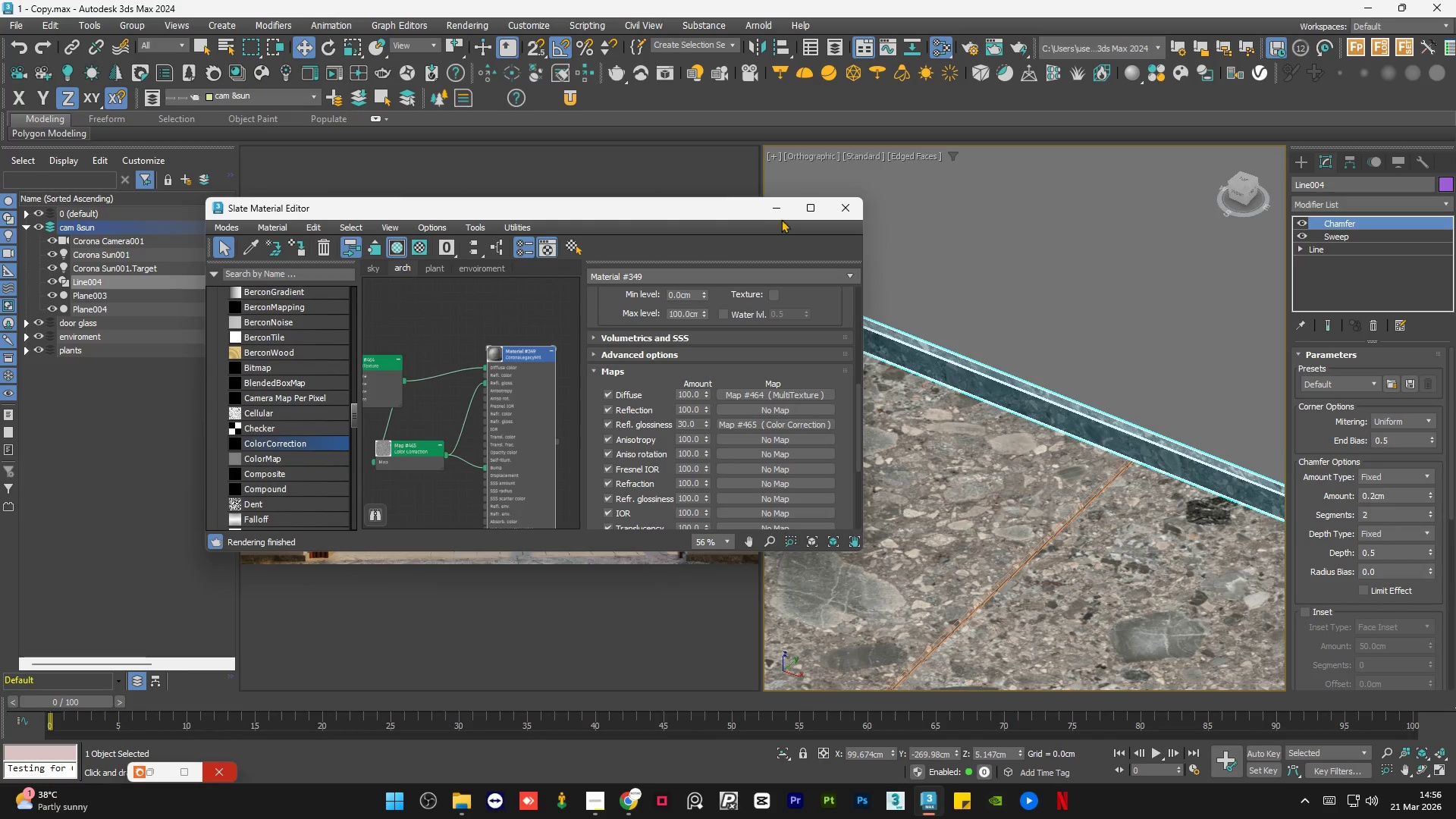 
left_click([774, 209])
 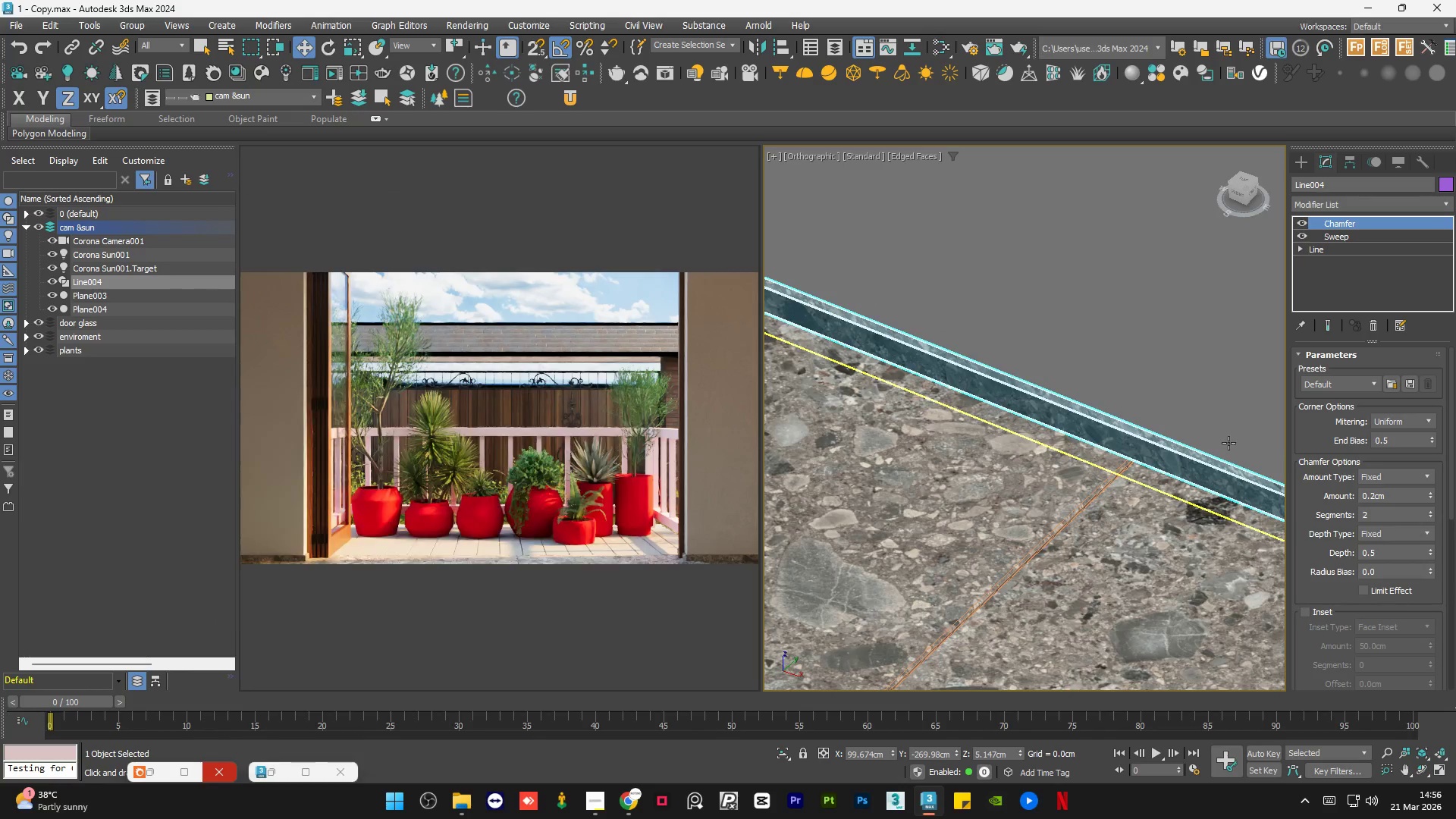 
scroll: coordinate [1072, 291], scroll_direction: up, amount: 5.0
 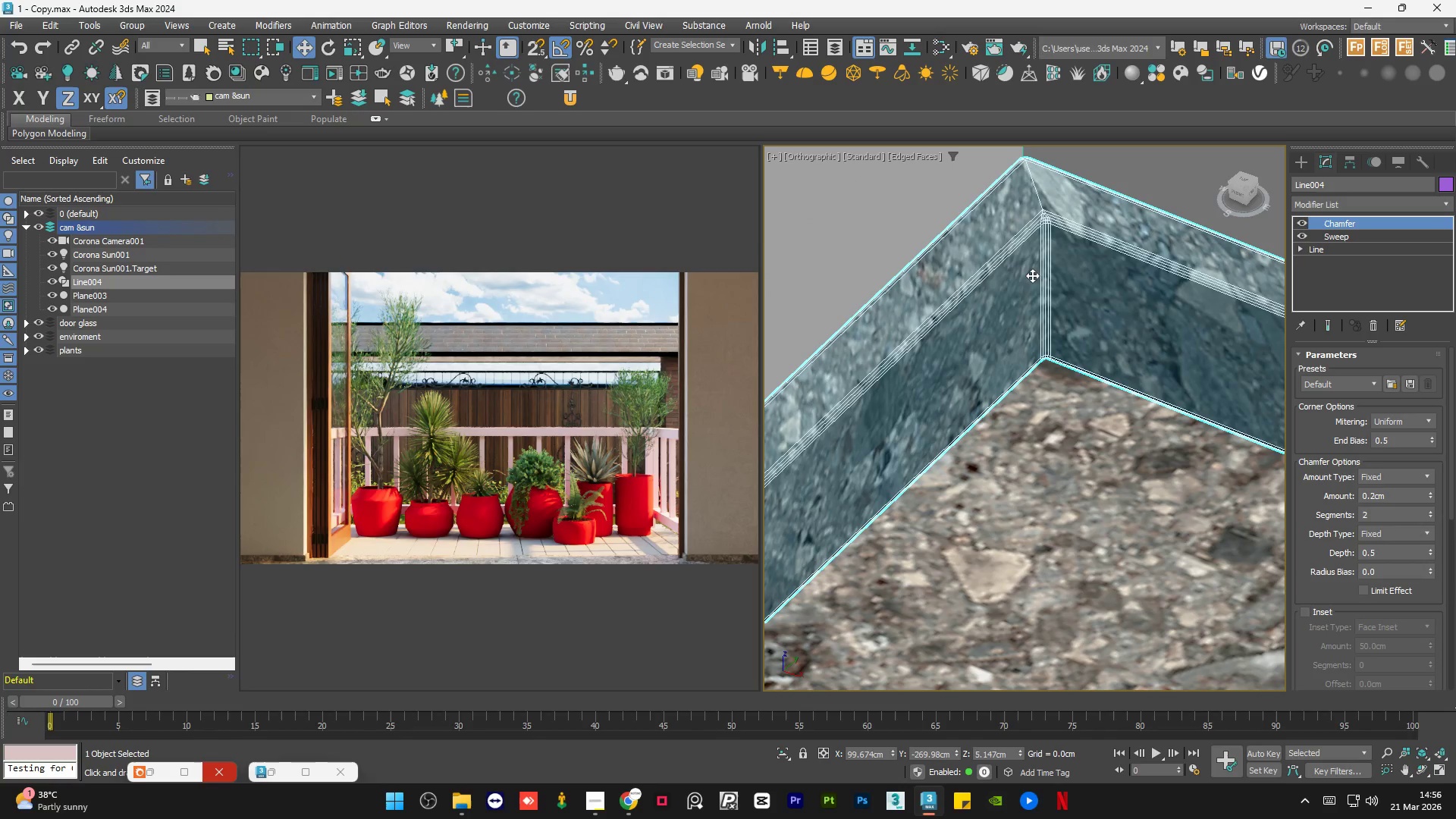 
scroll: coordinate [937, 343], scroll_direction: down, amount: 3.0
 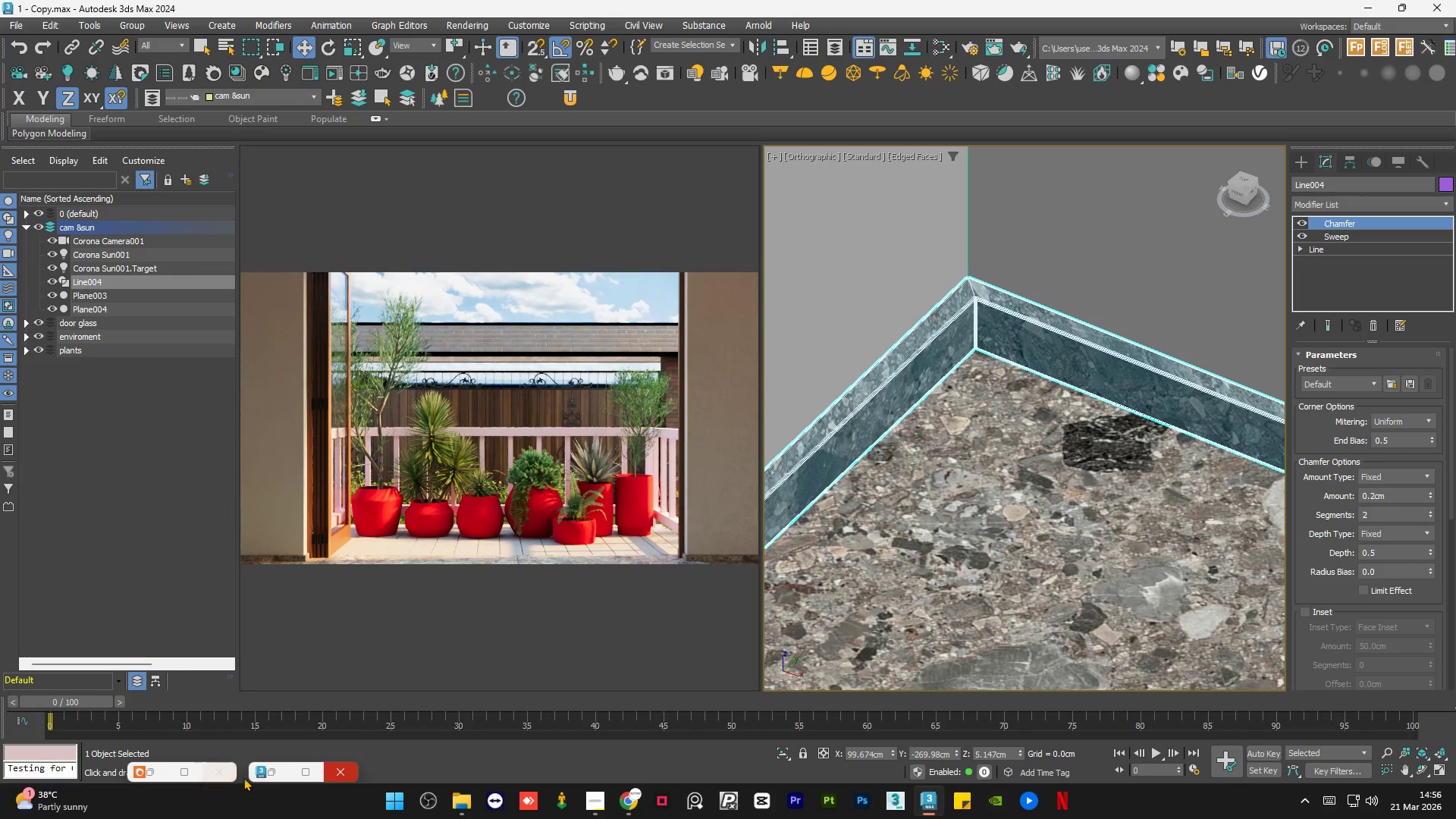 
left_click([270, 774])
 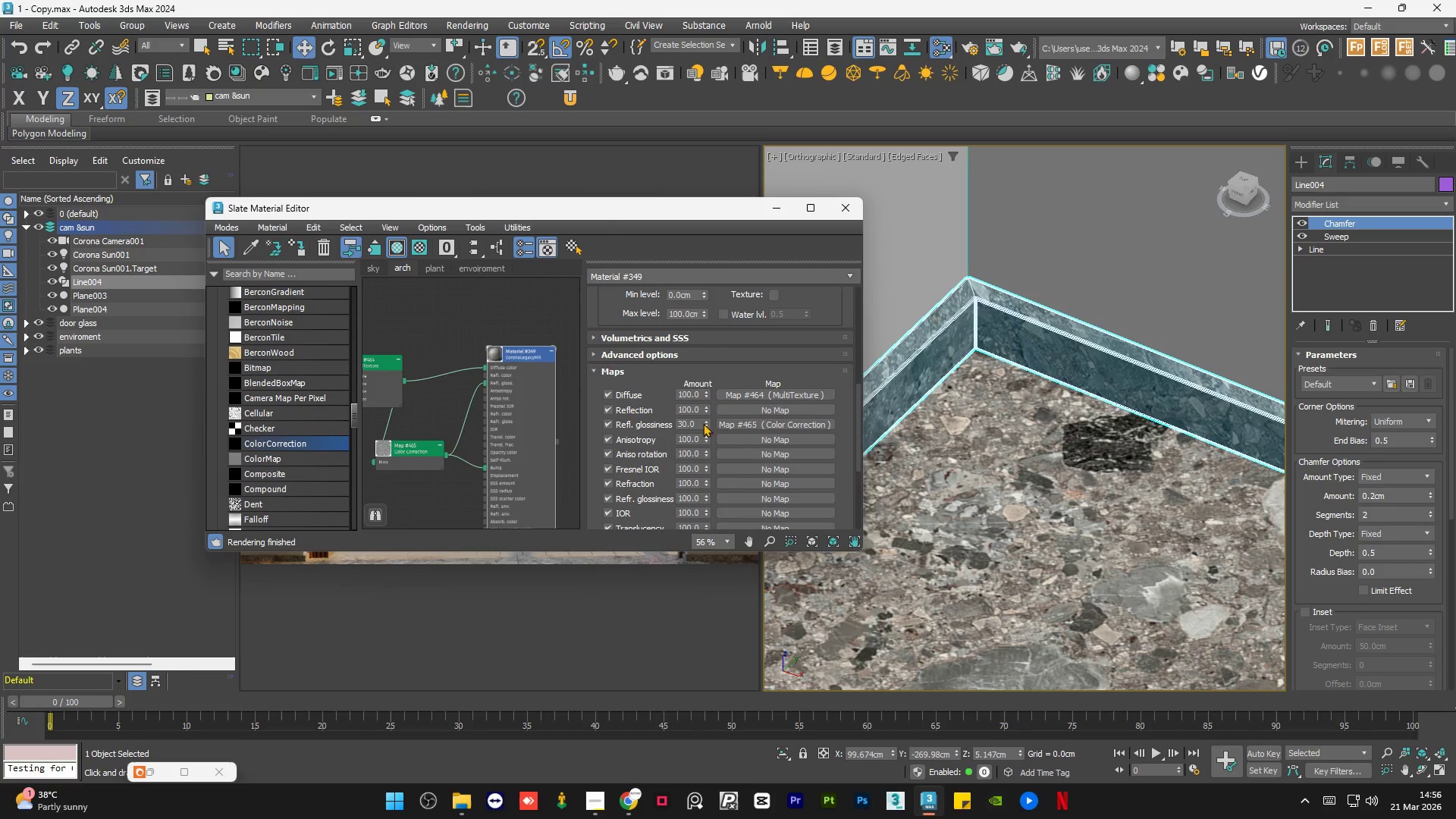 
double_click([698, 424])
 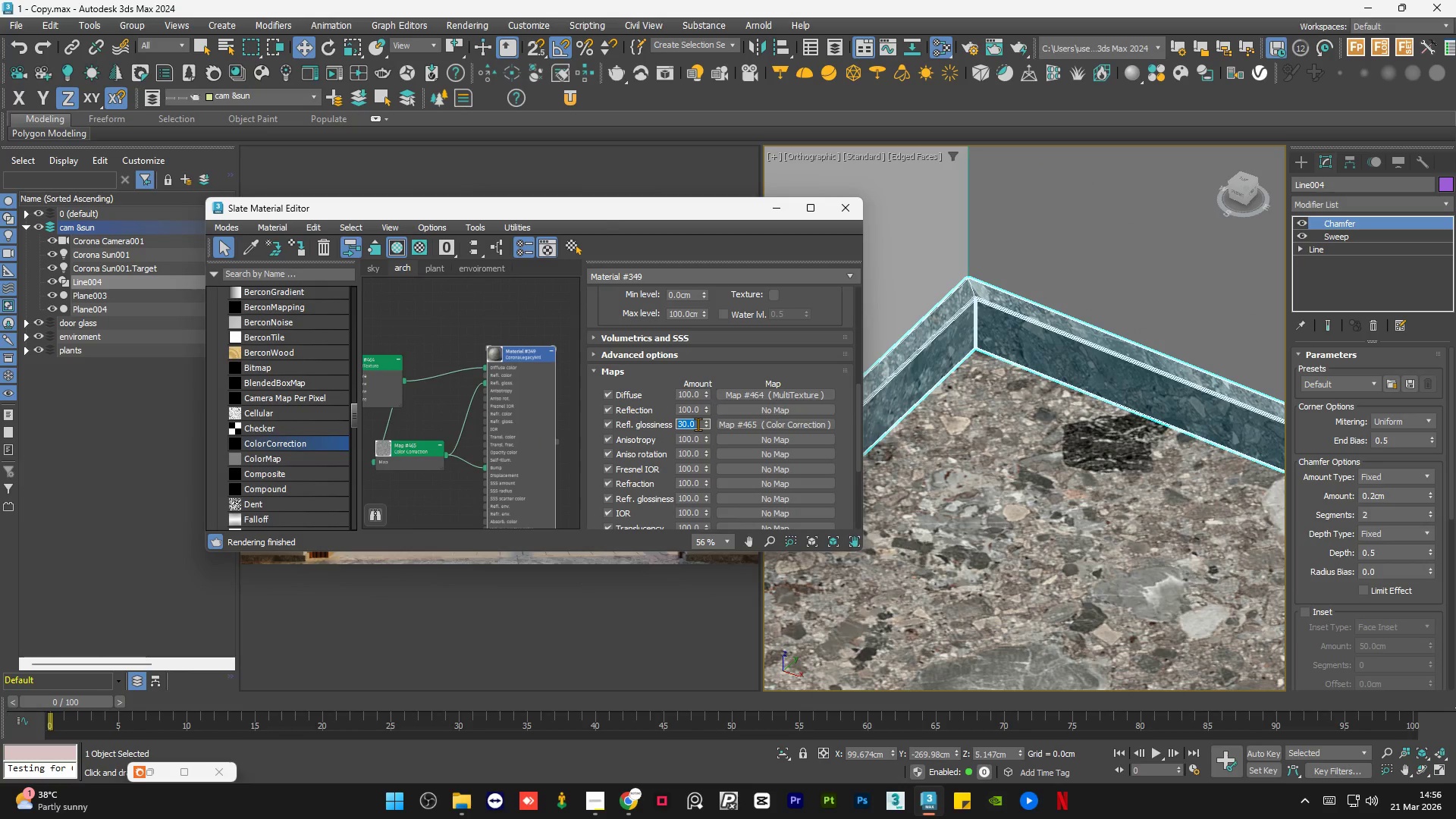 
key(Numpad2)
 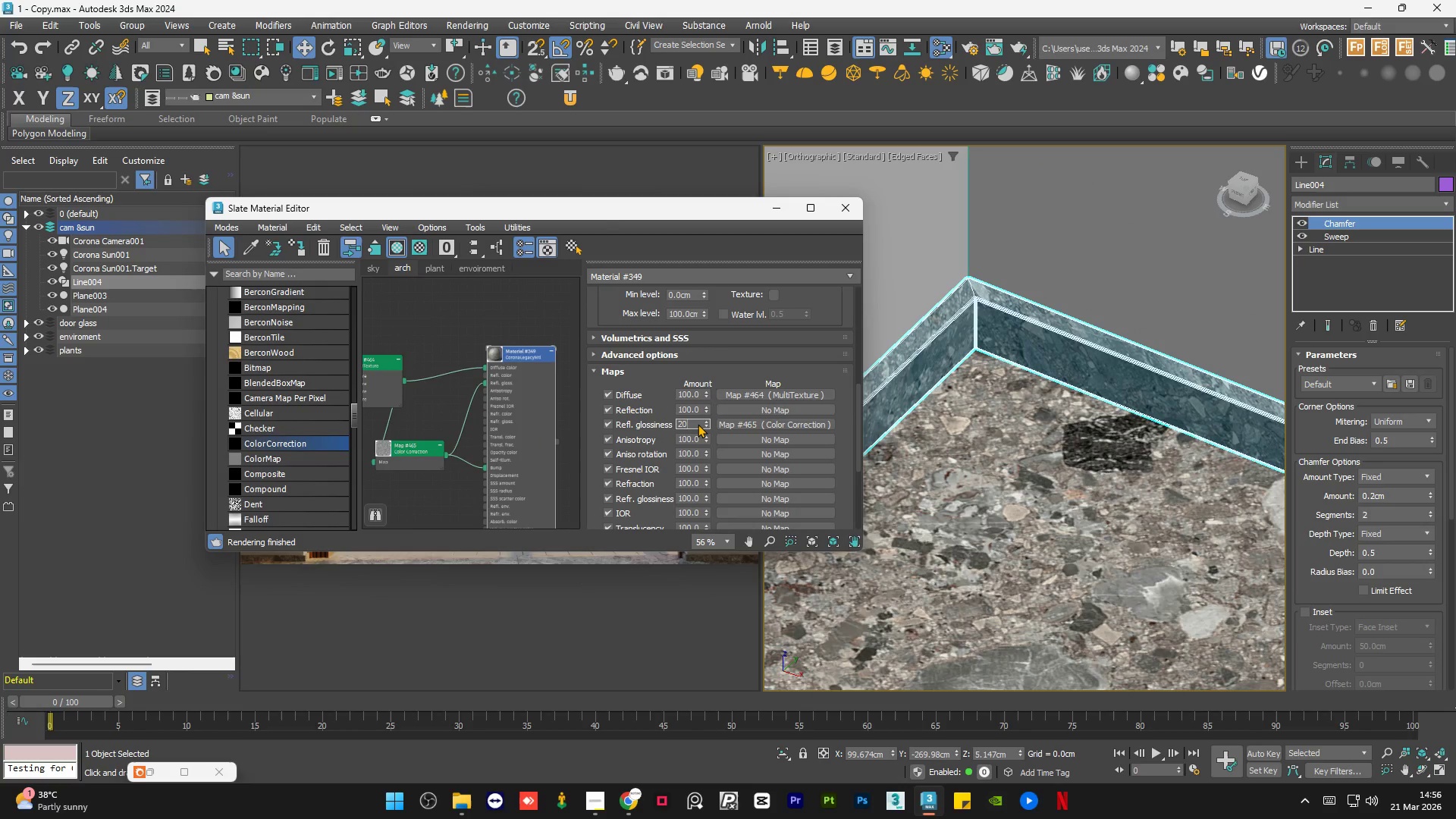 
key(Numpad0)
 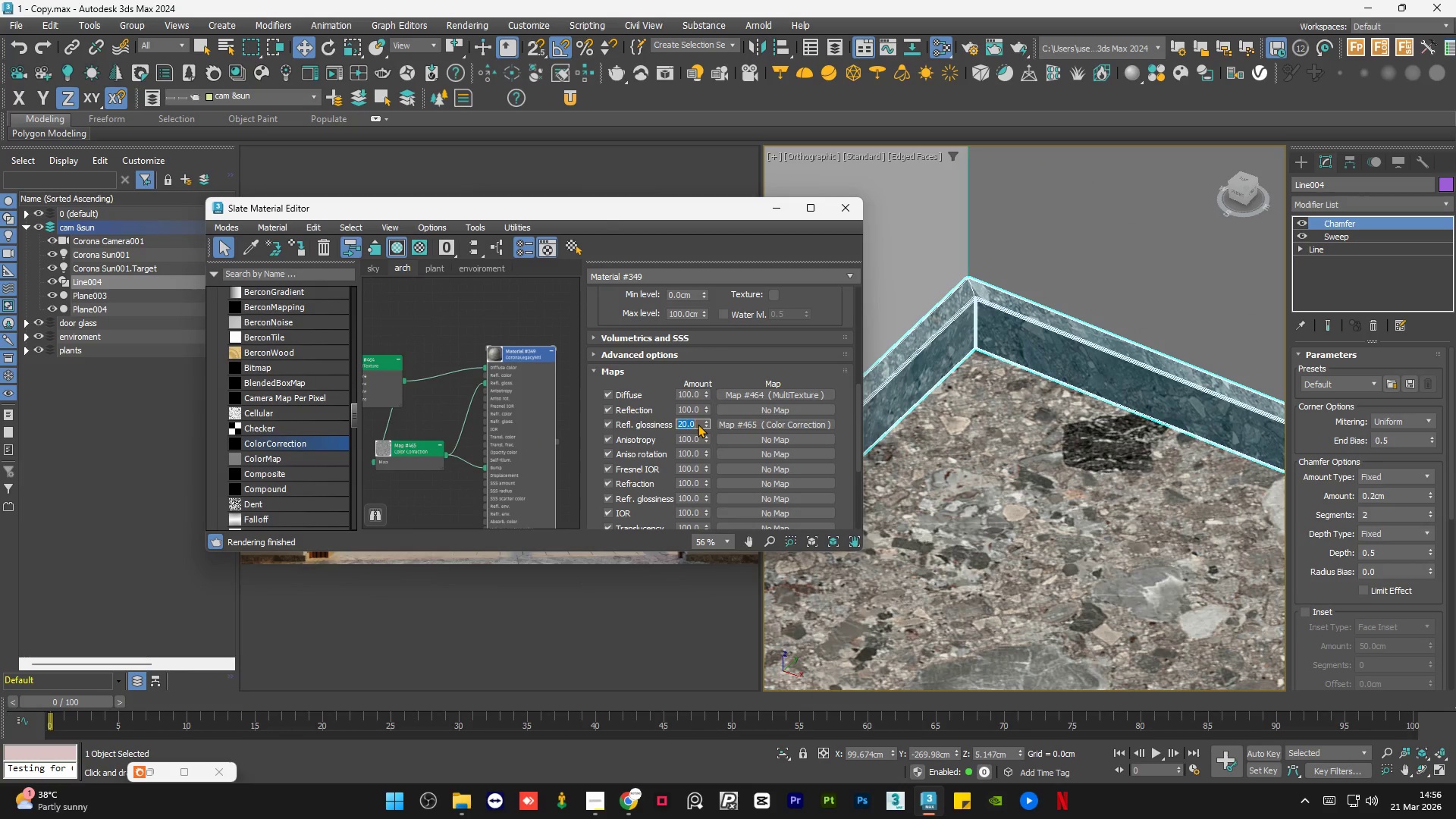 
key(NumpadEnter)
 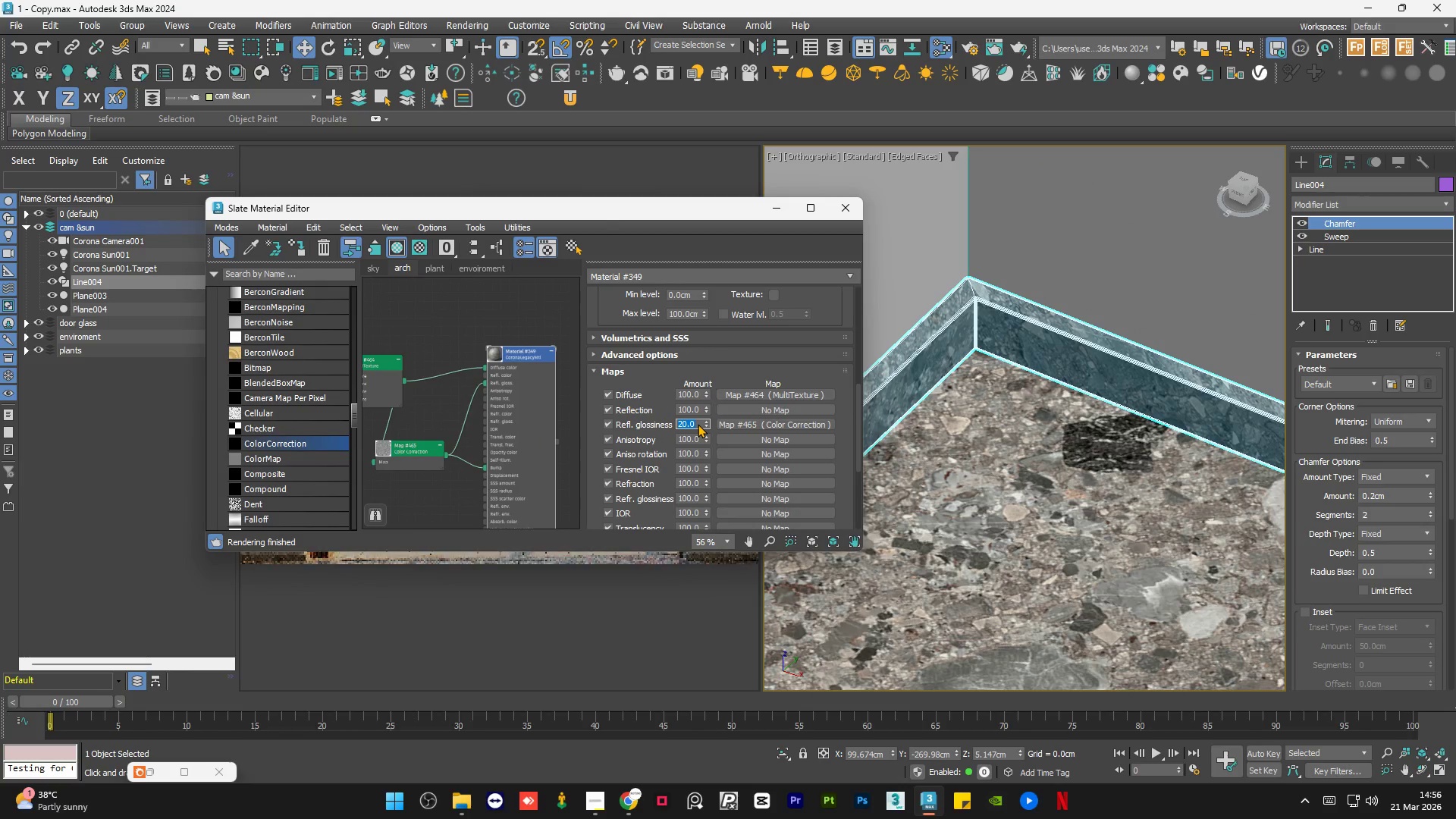 
key(Numpad3)
 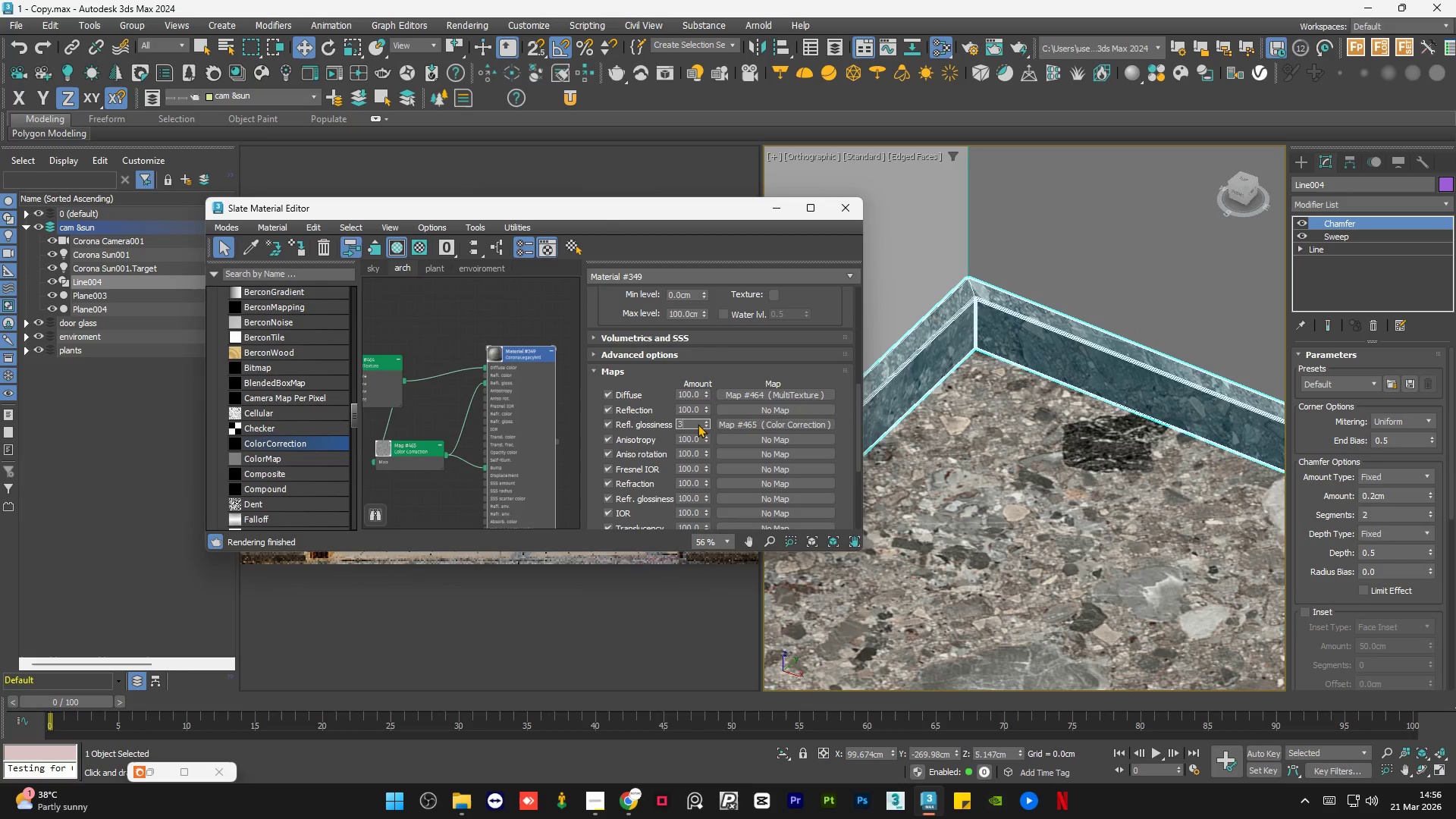 
key(Numpad0)
 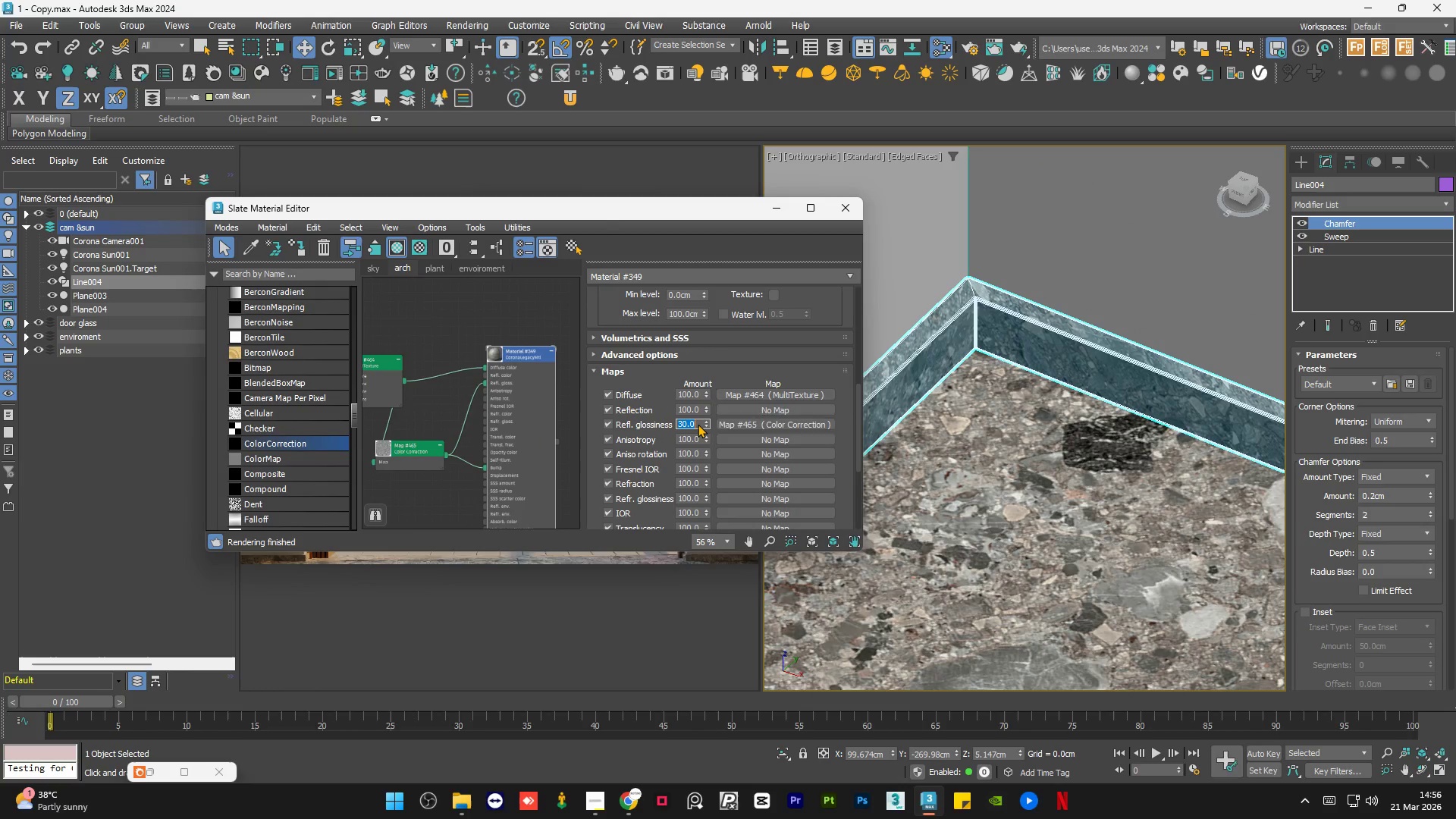 
key(NumpadEnter)
 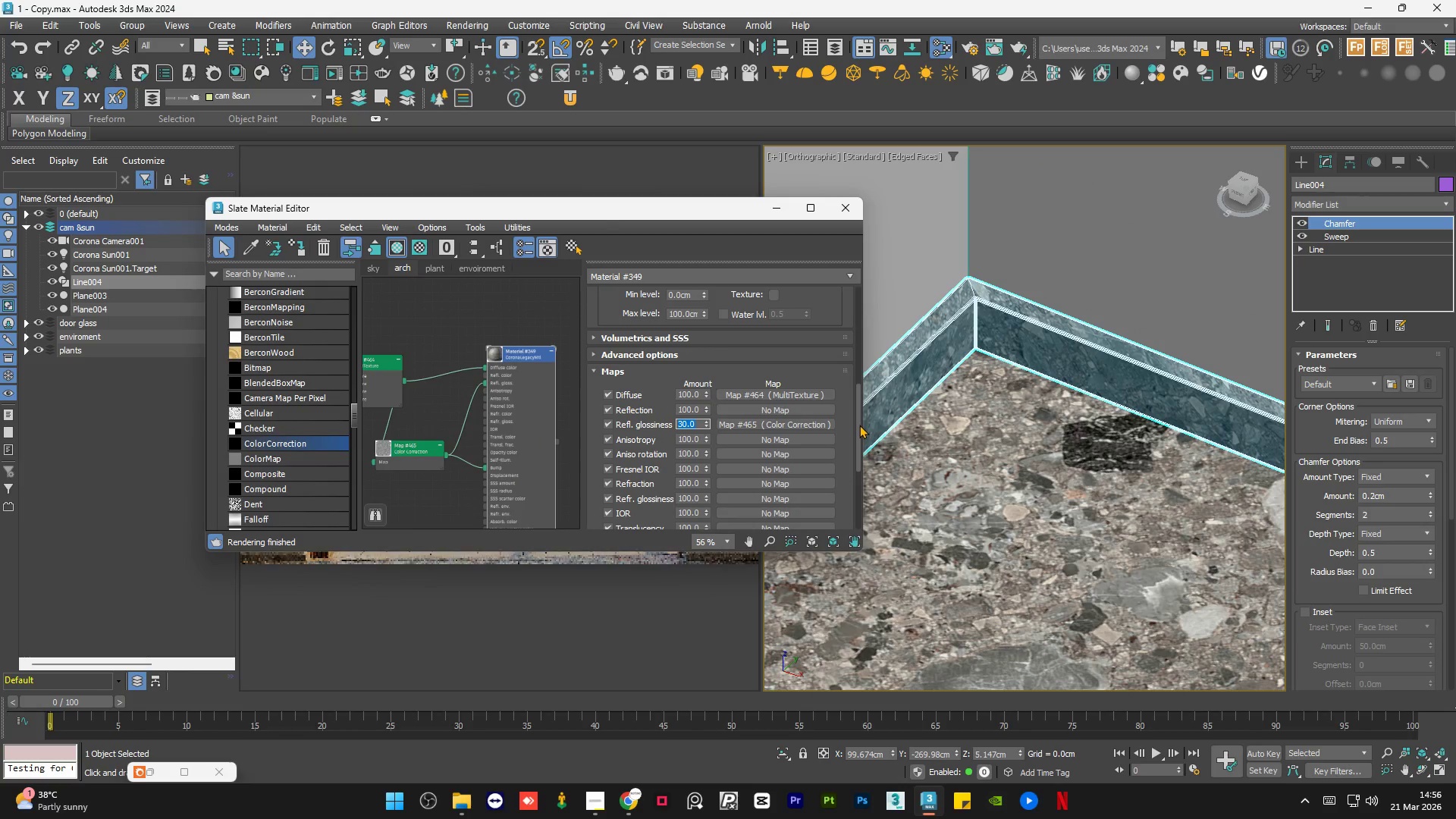 
left_click_drag(start_coordinate=[858, 428], to_coordinate=[857, 312])
 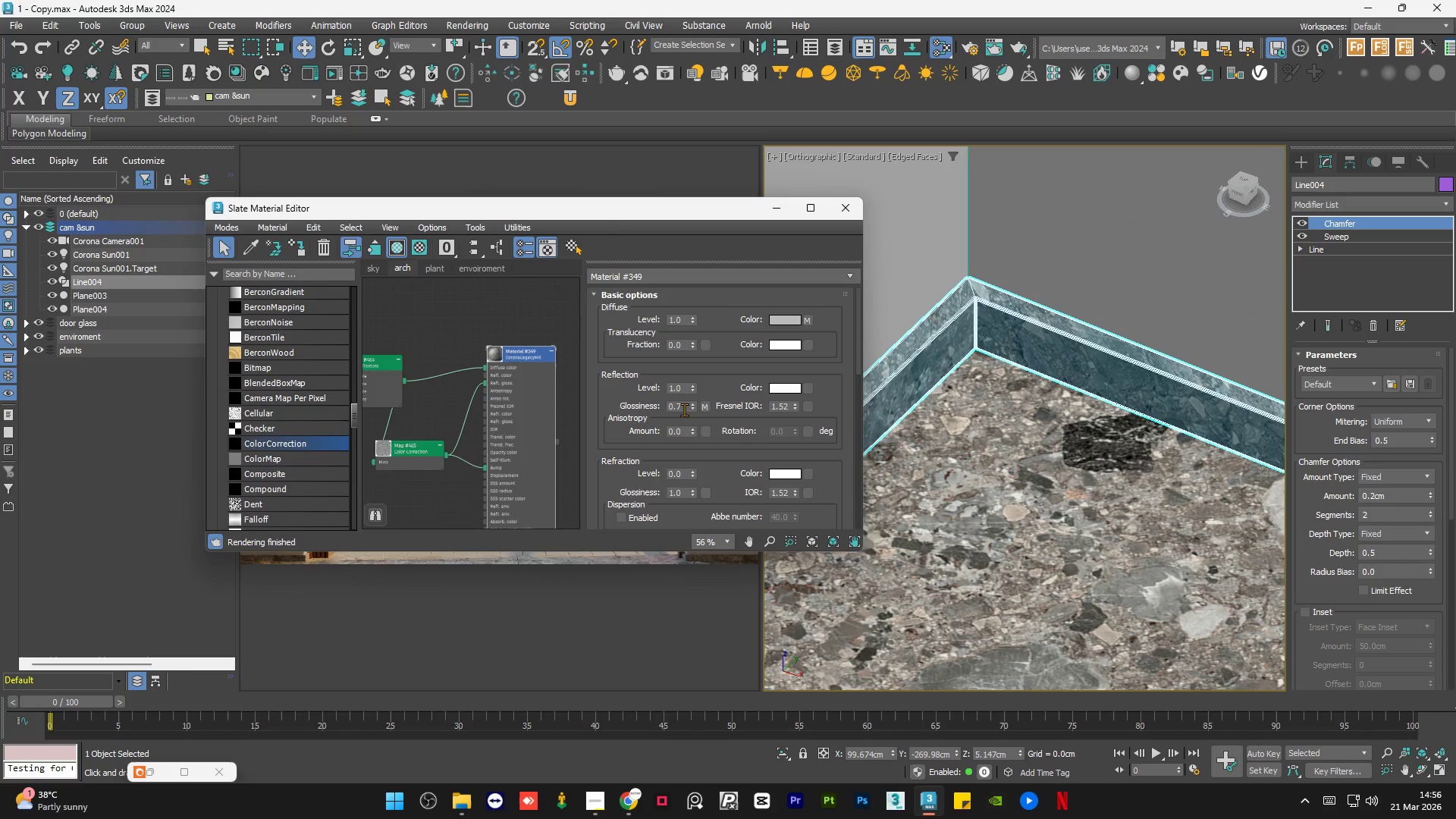 
double_click([685, 408])
 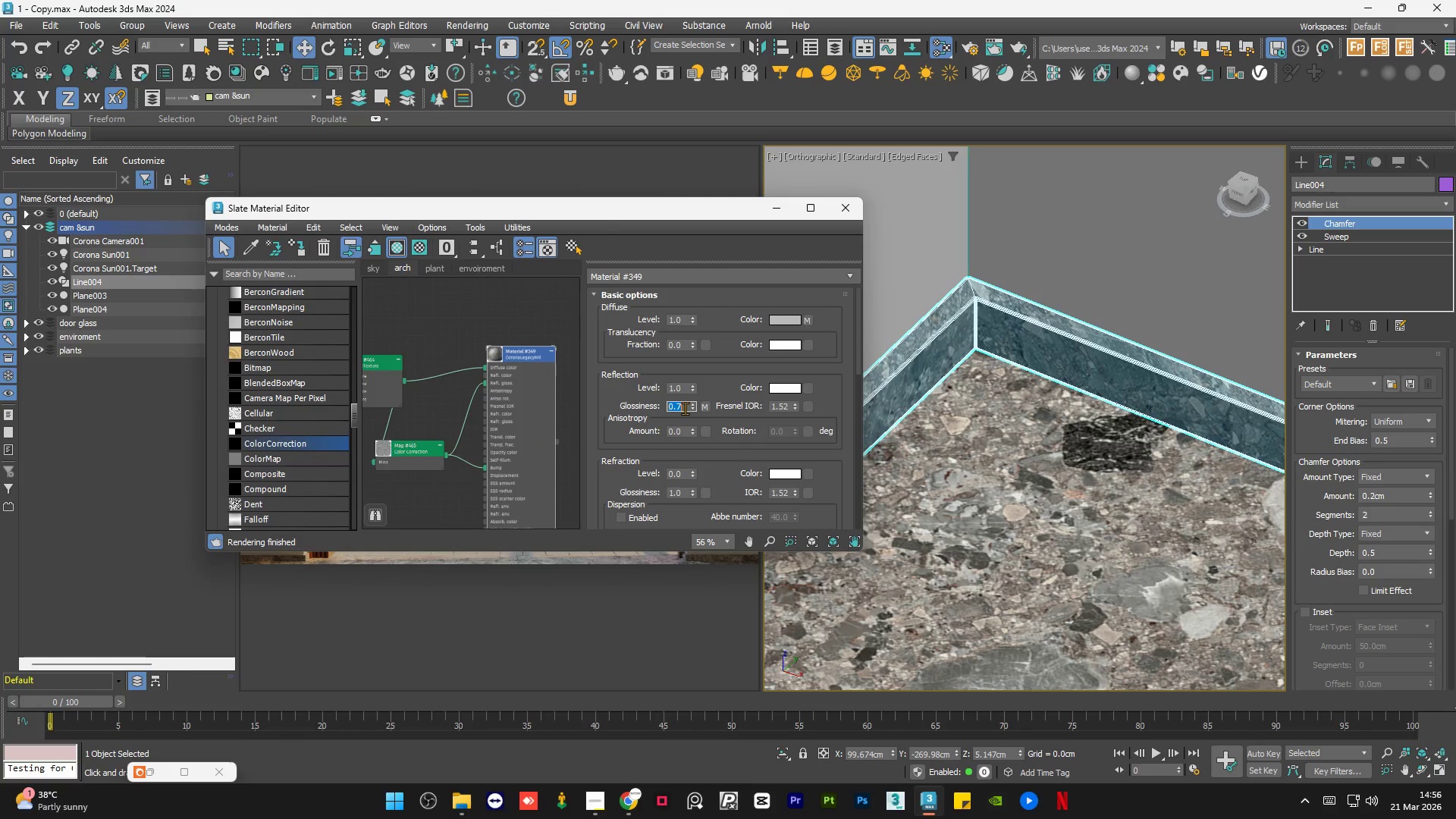 
key(NumpadDecimal)
 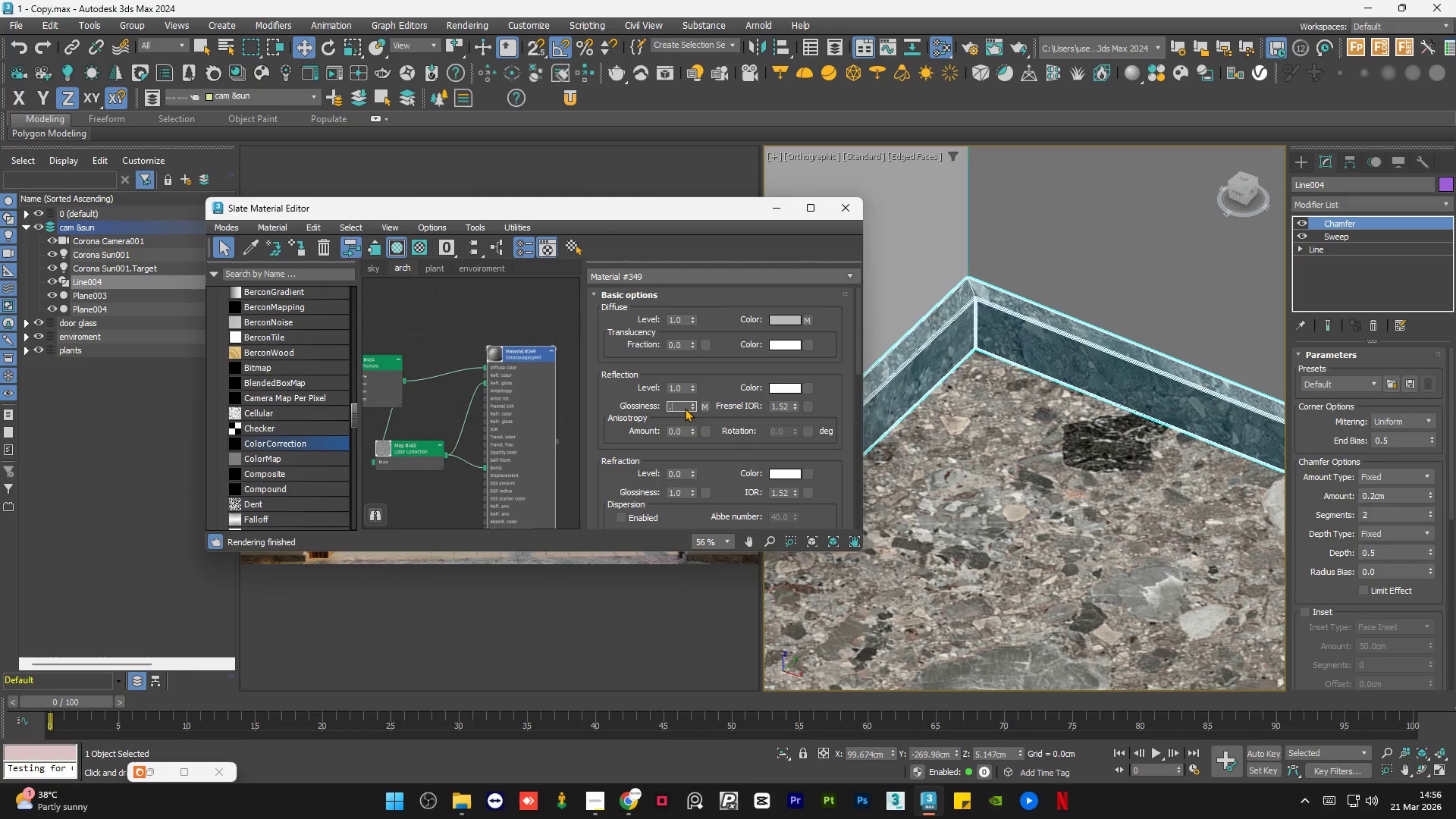 
key(Numpad5)
 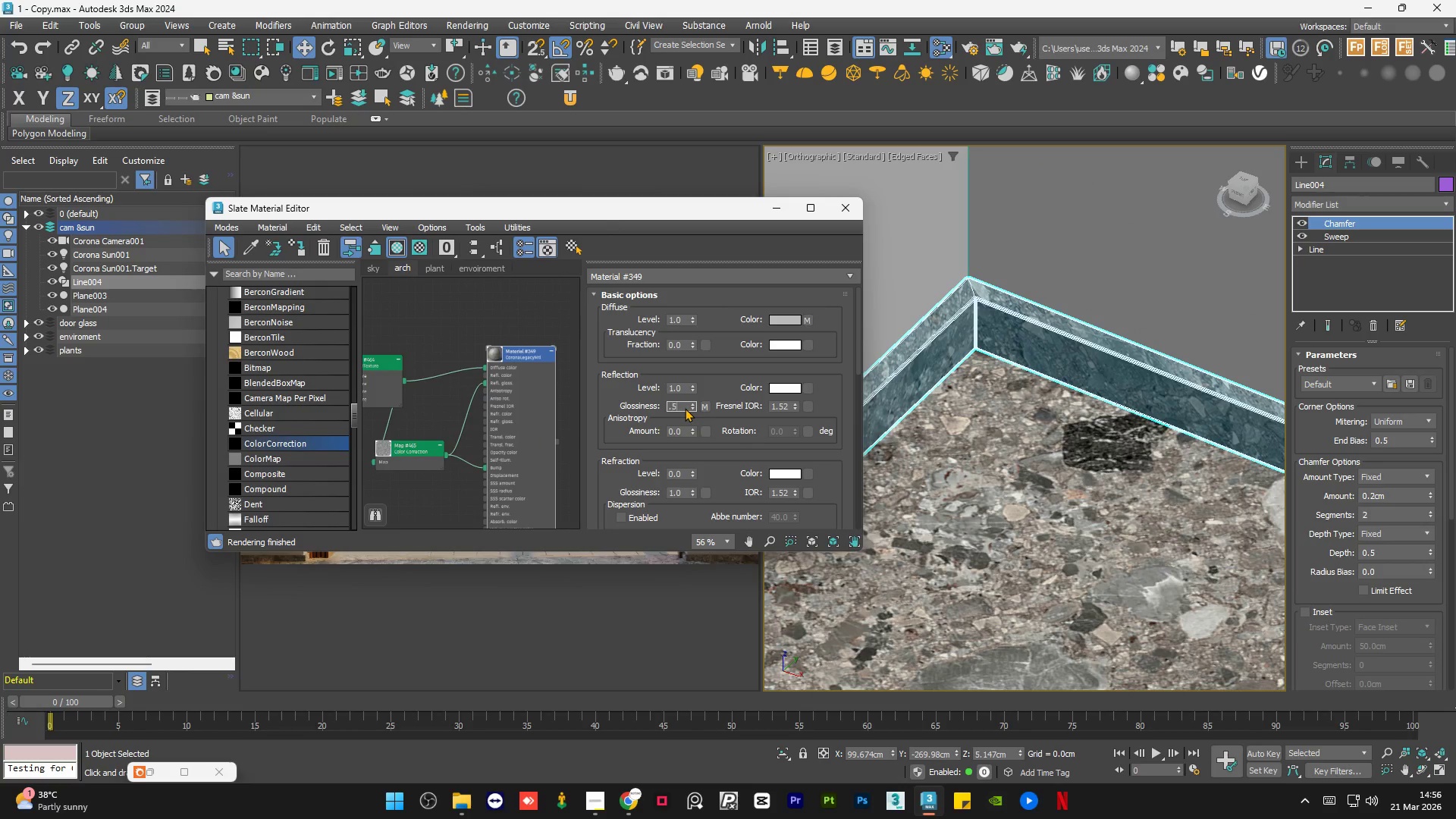 
key(NumpadEnter)
 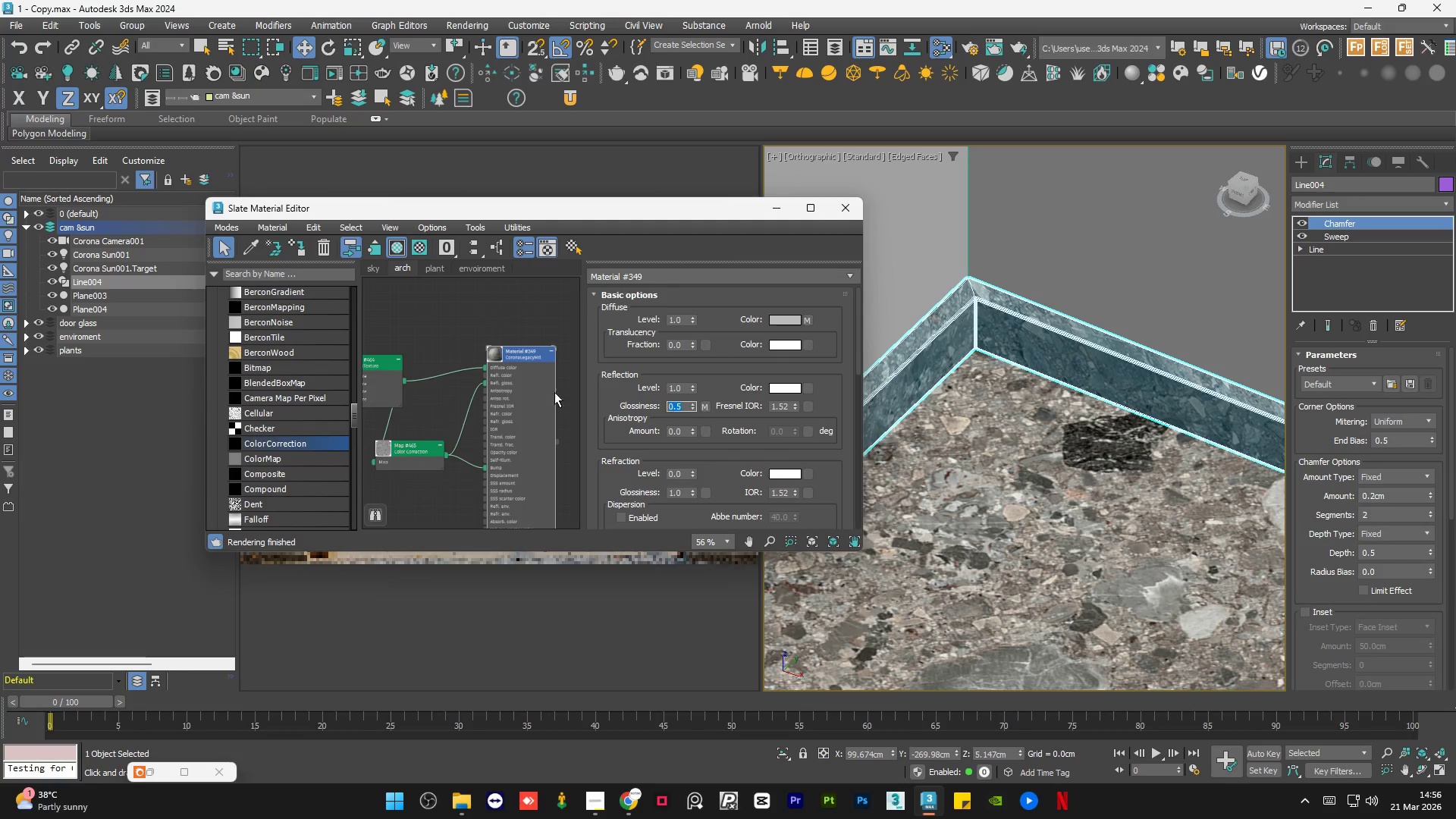 
left_click([461, 323])
 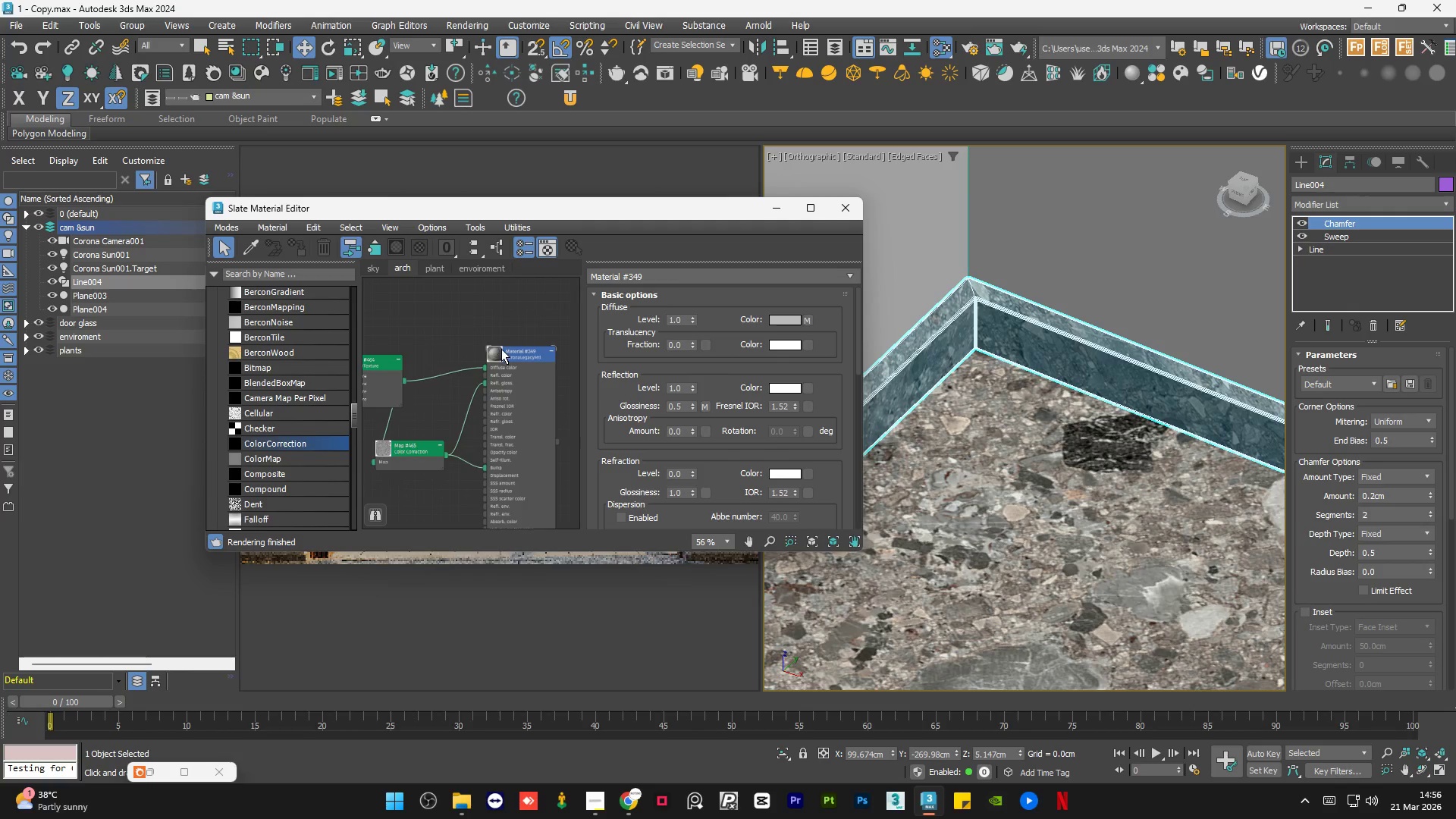 
right_click([485, 372])
 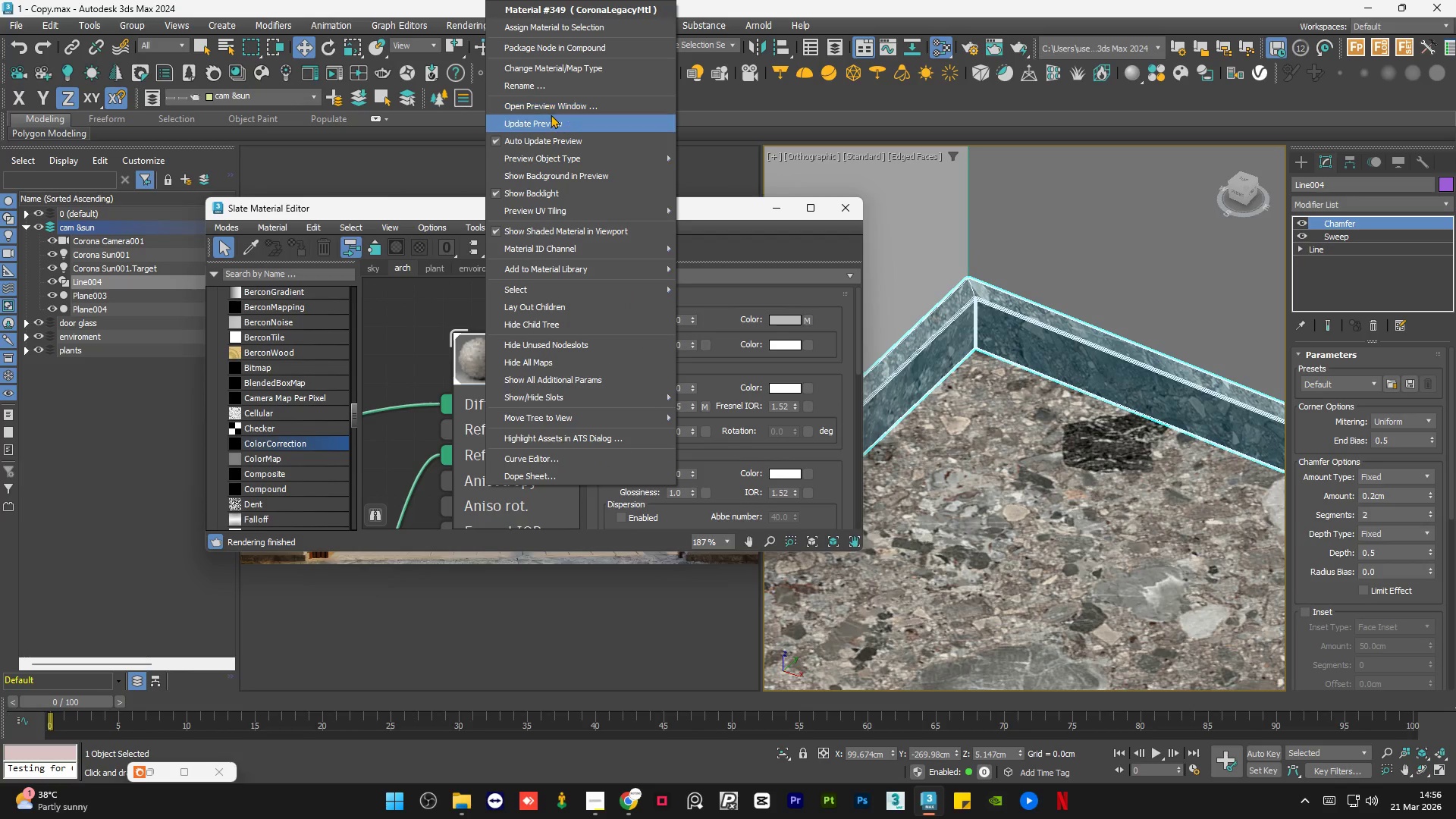 
scroll: coordinate [494, 356], scroll_direction: up, amount: 12.0
 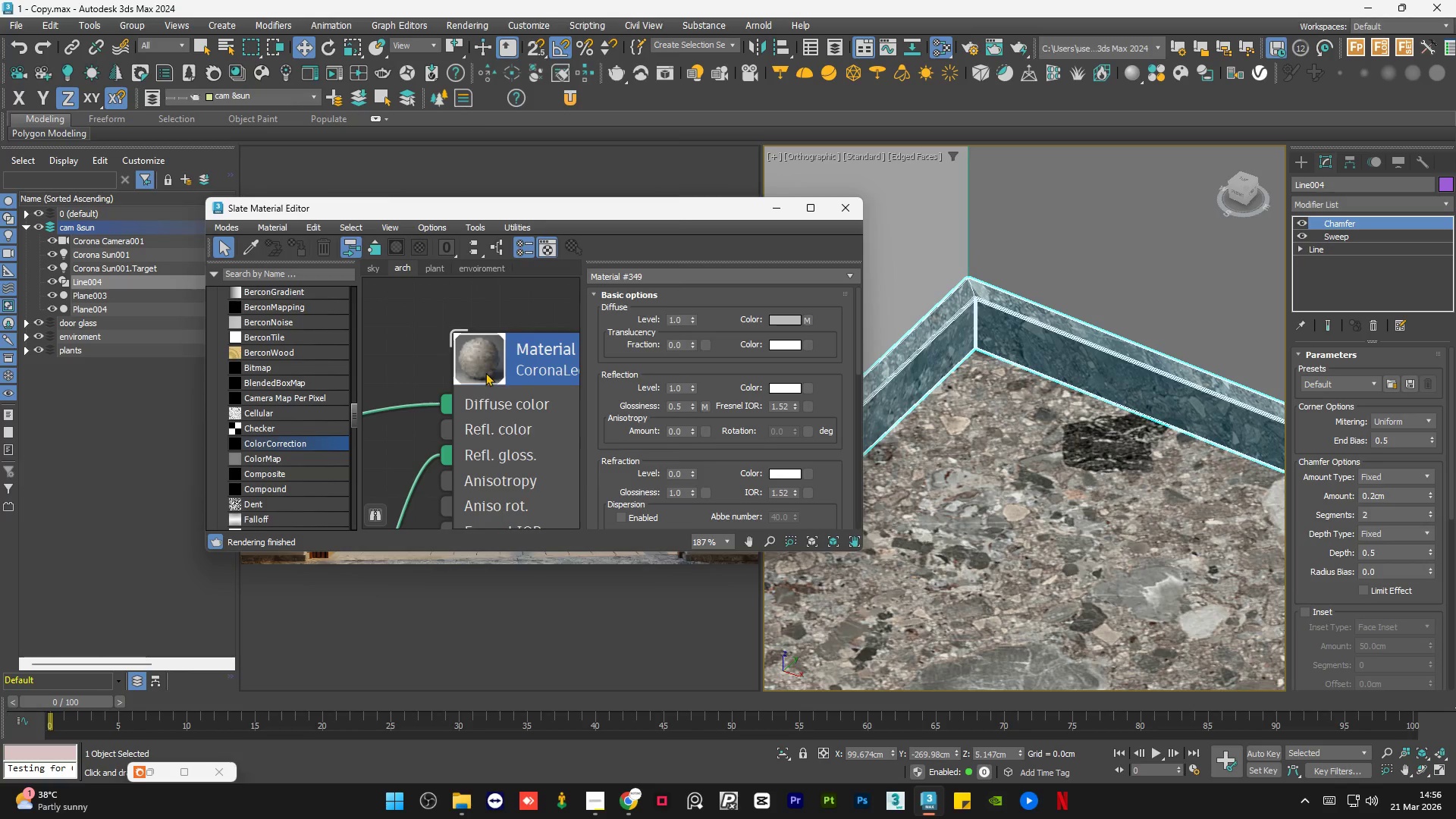 
left_click([548, 120])
 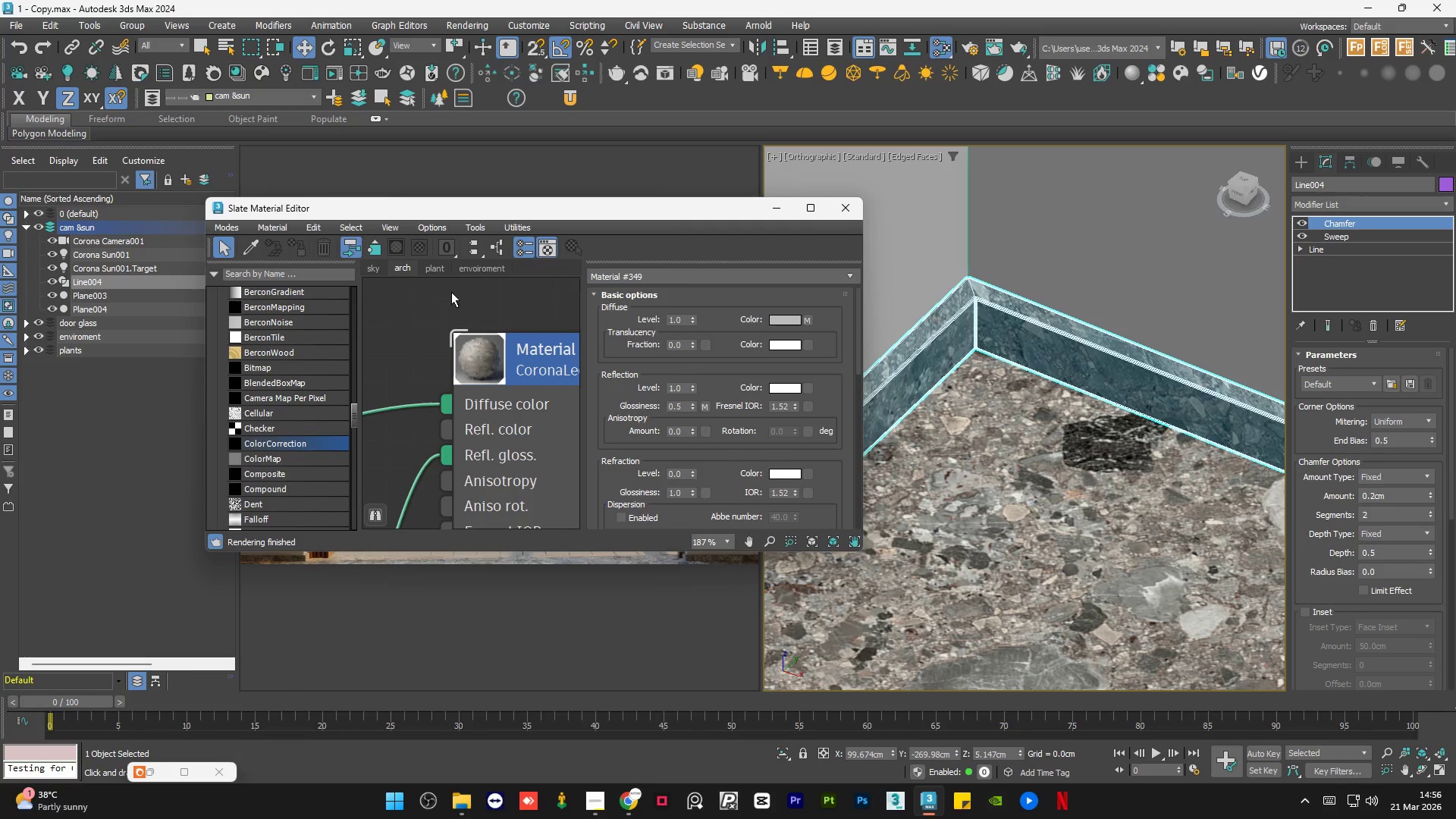 
left_click([444, 294])
 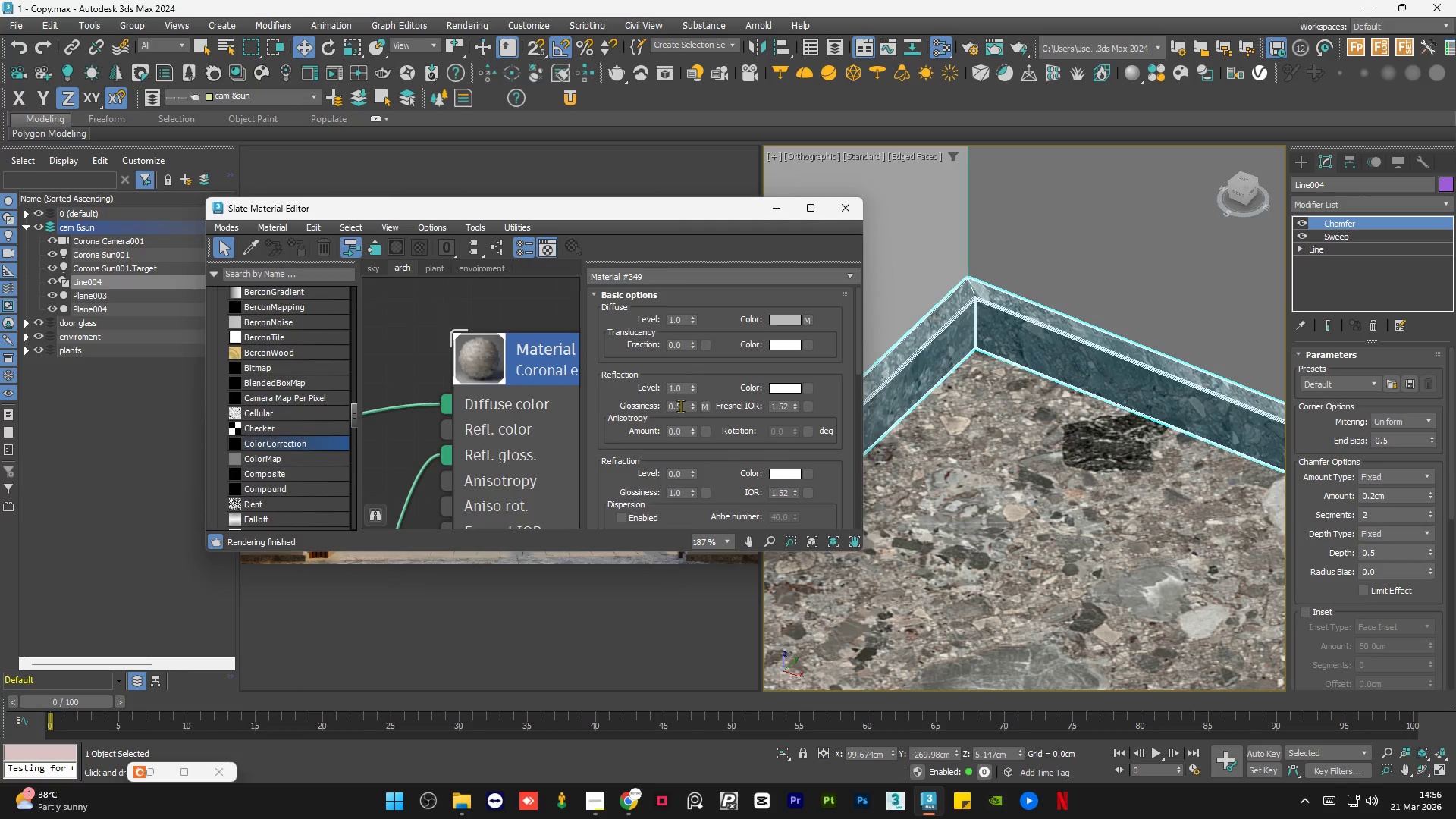 
double_click([679, 405])
 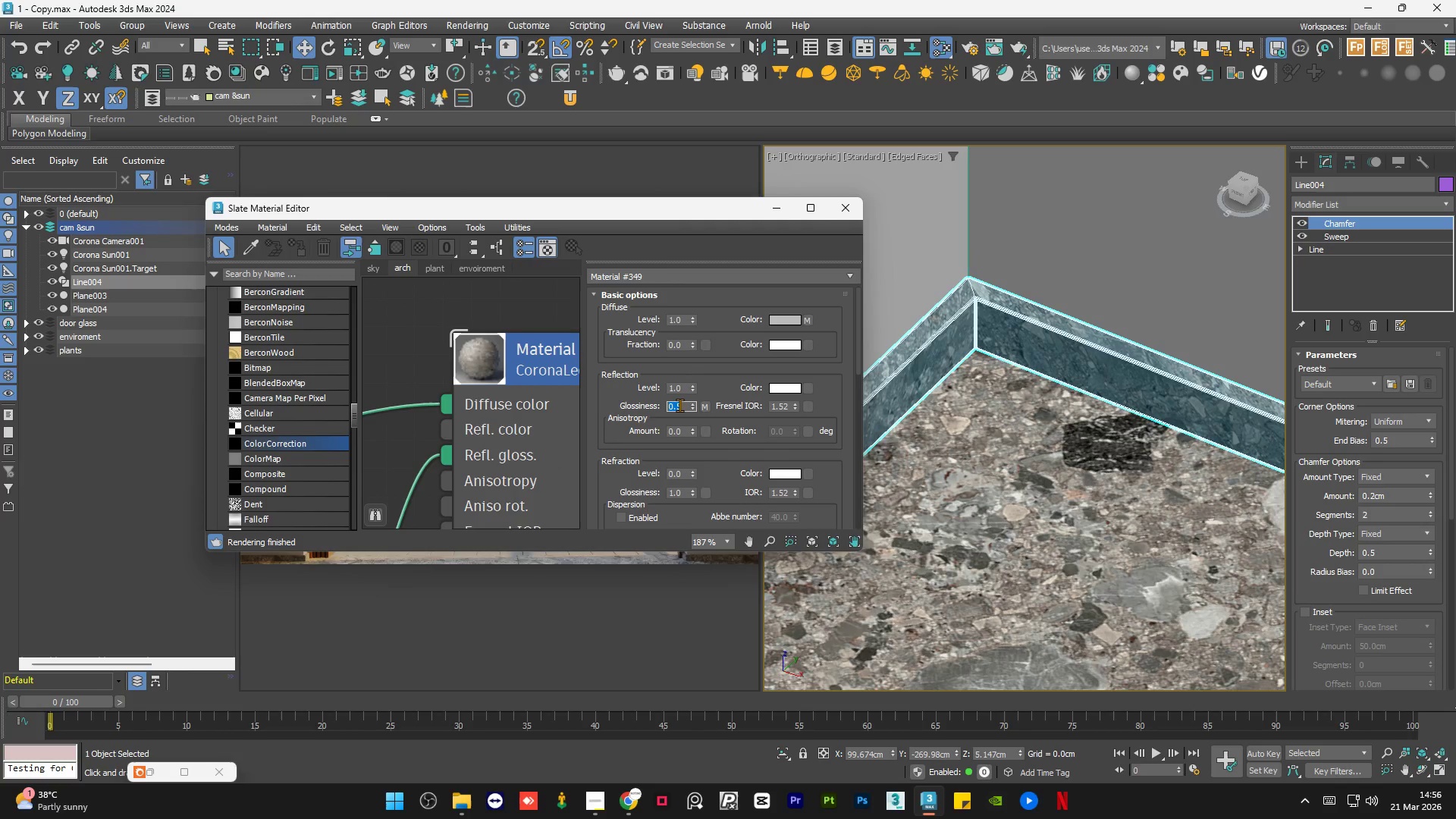 
key(NumpadDecimal)
 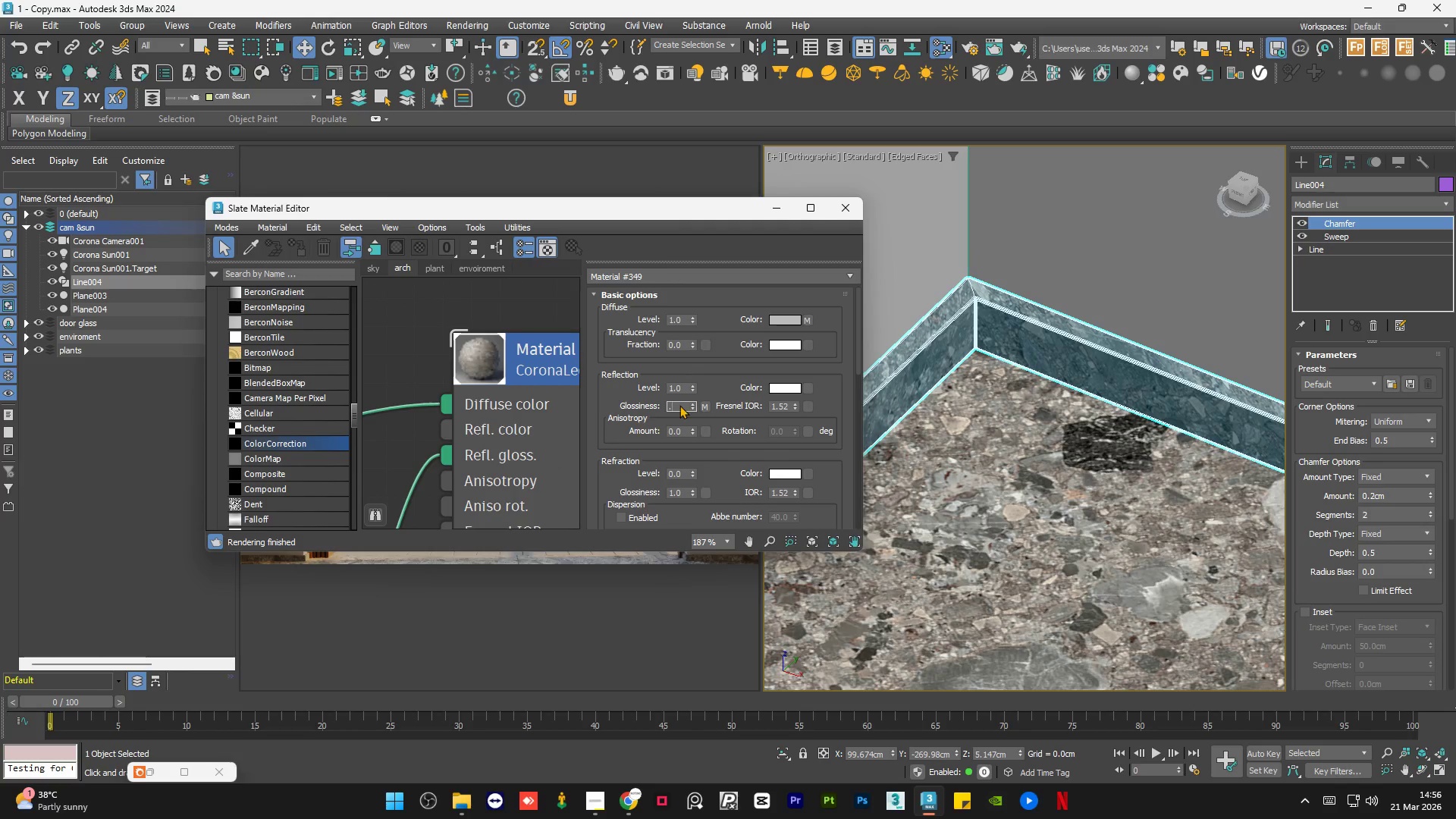 
key(Numpad8)
 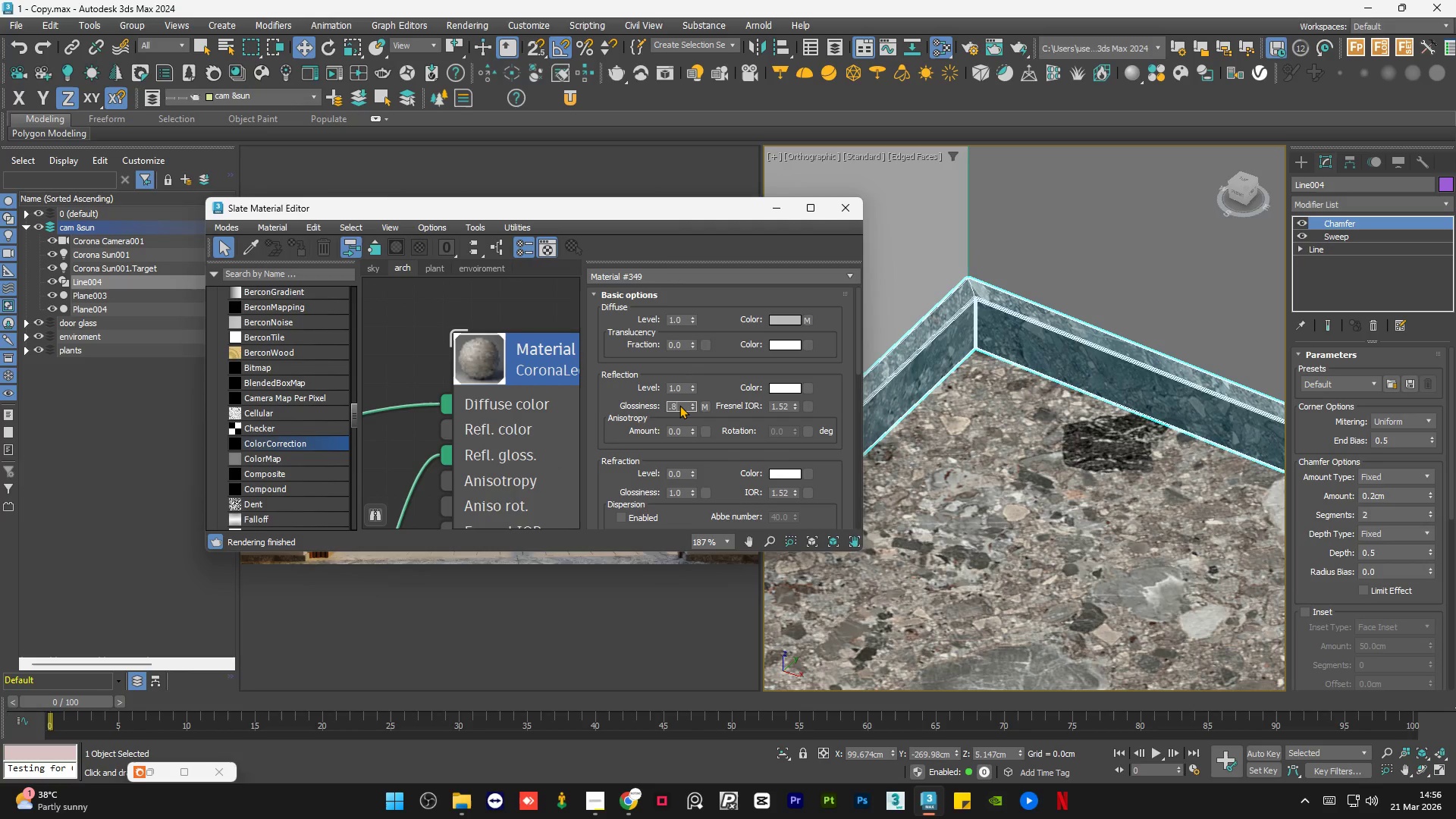 
key(NumpadEnter)
 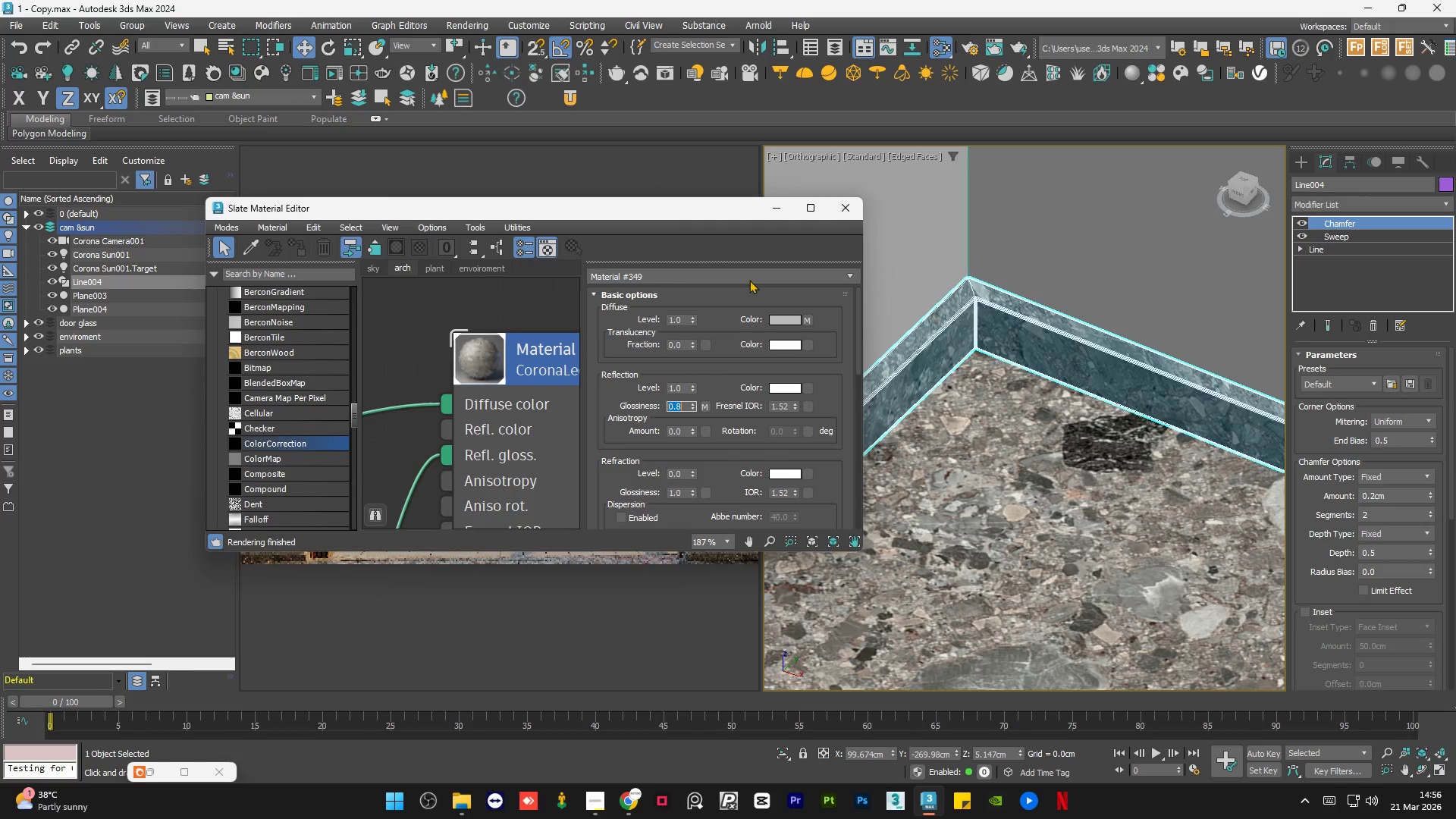 
left_click([776, 212])
 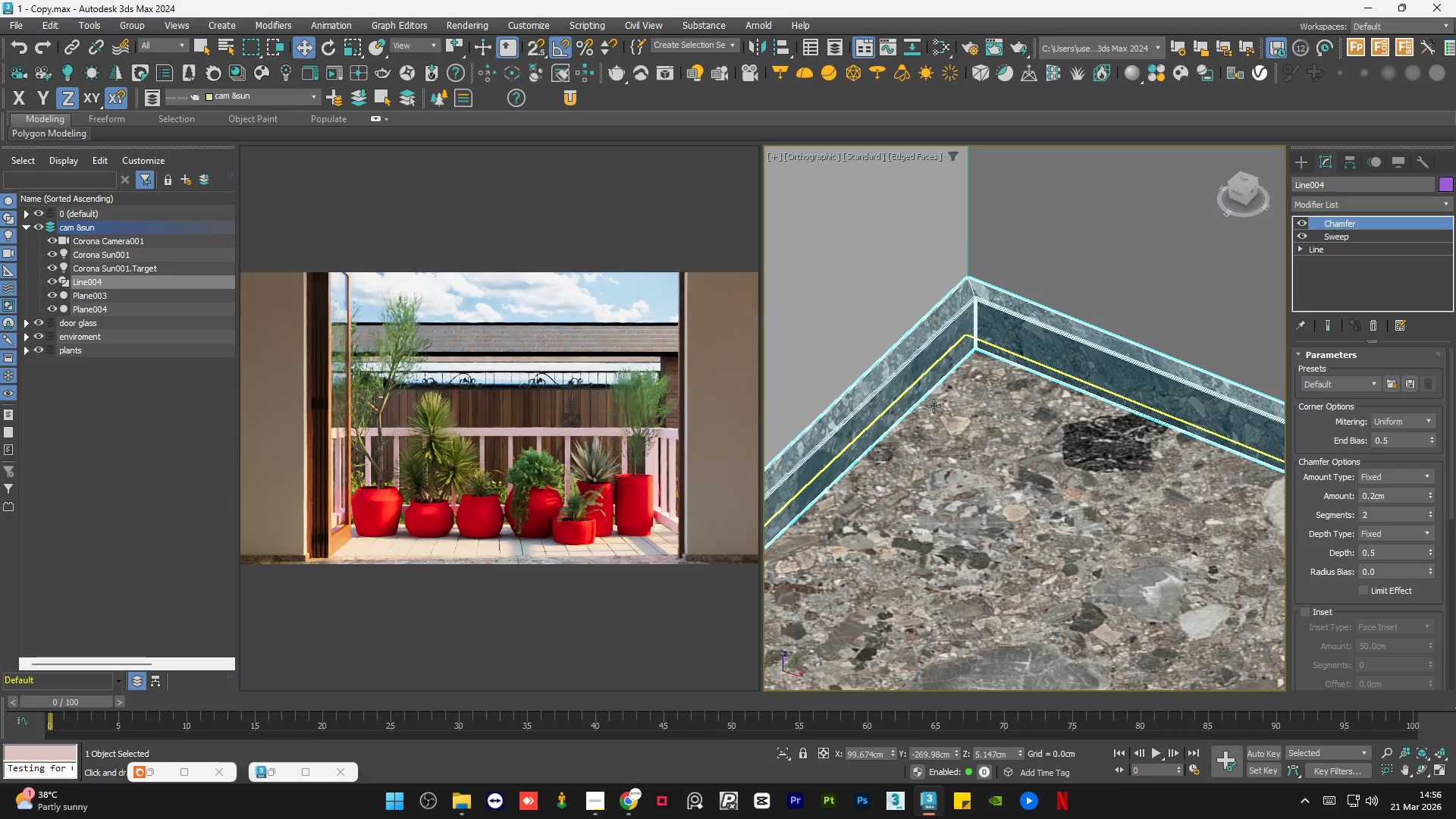 
left_click([961, 422])
 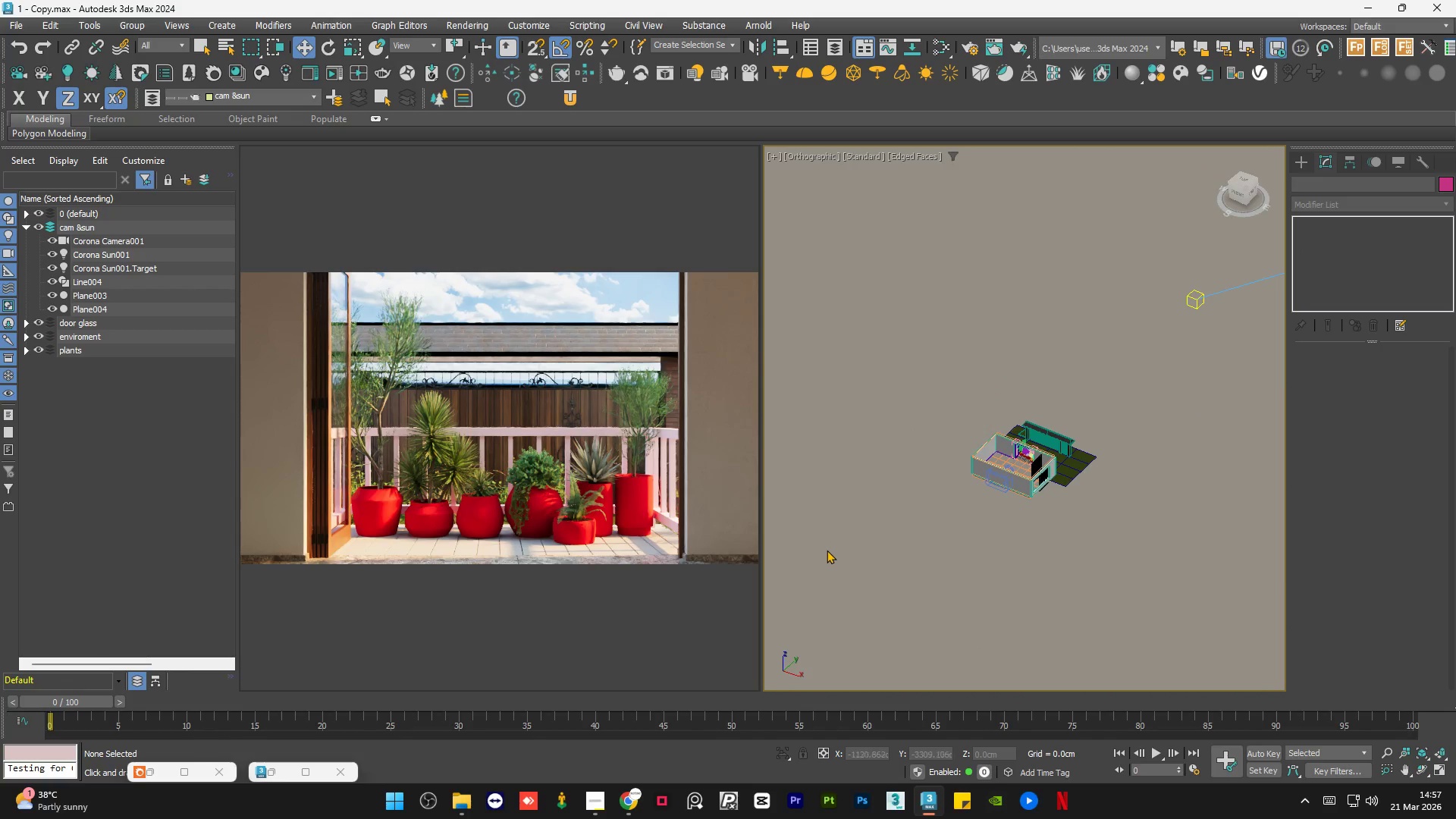 
scroll: coordinate [997, 453], scroll_direction: down, amount: 15.0
 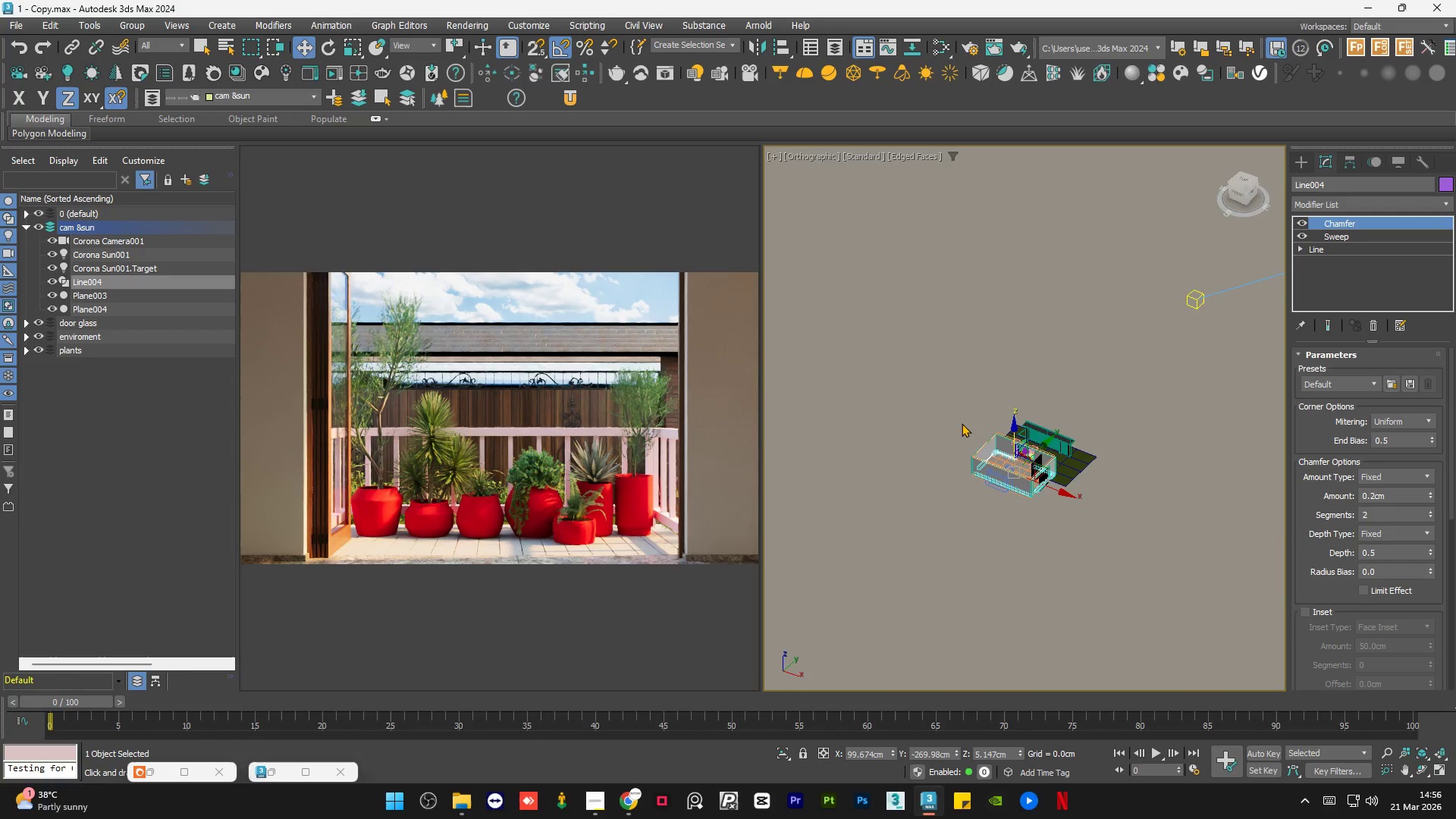 
hold_key(key=AltLeft, duration=0.59)
 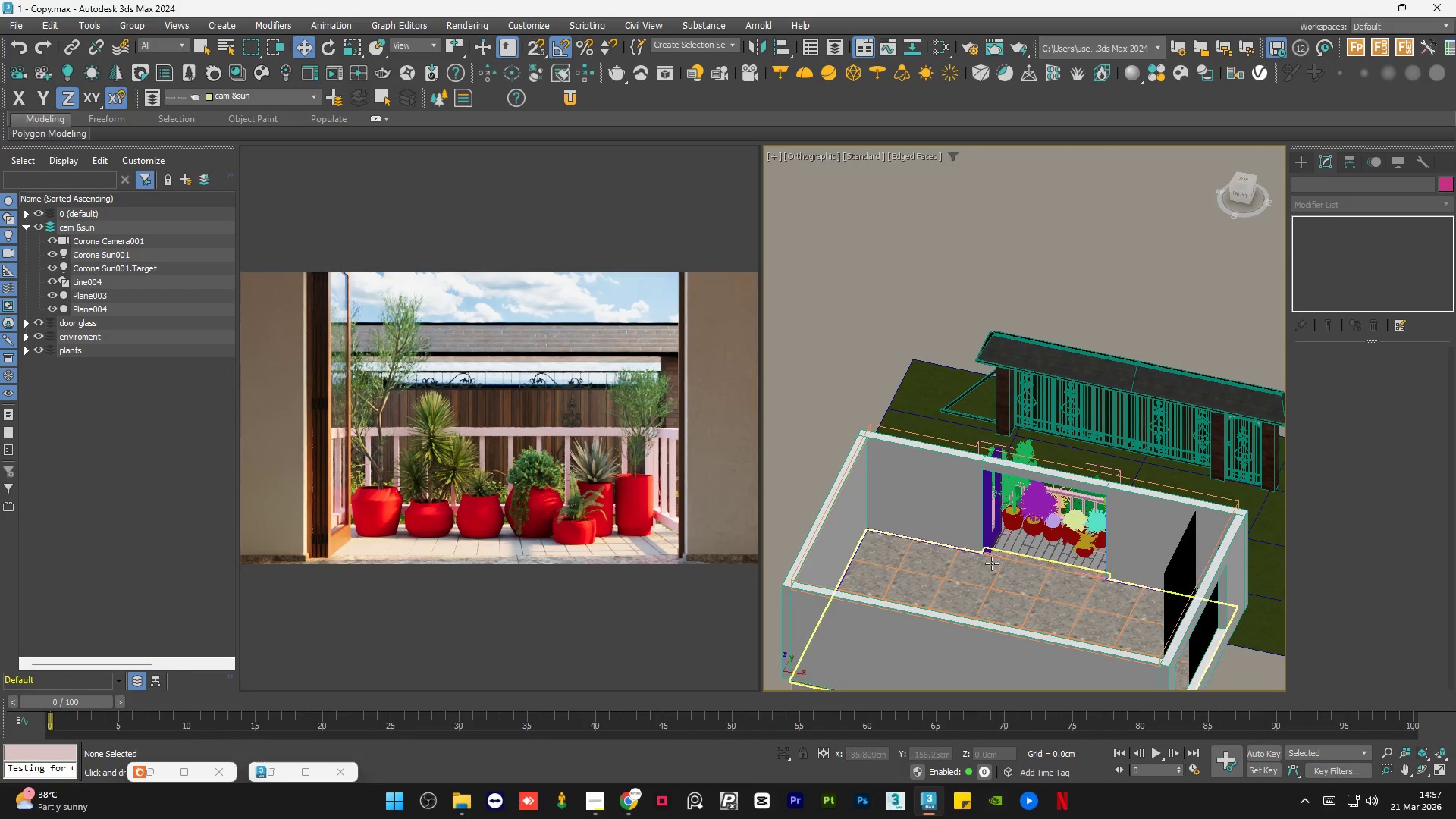 
scroll: coordinate [981, 550], scroll_direction: up, amount: 11.0
 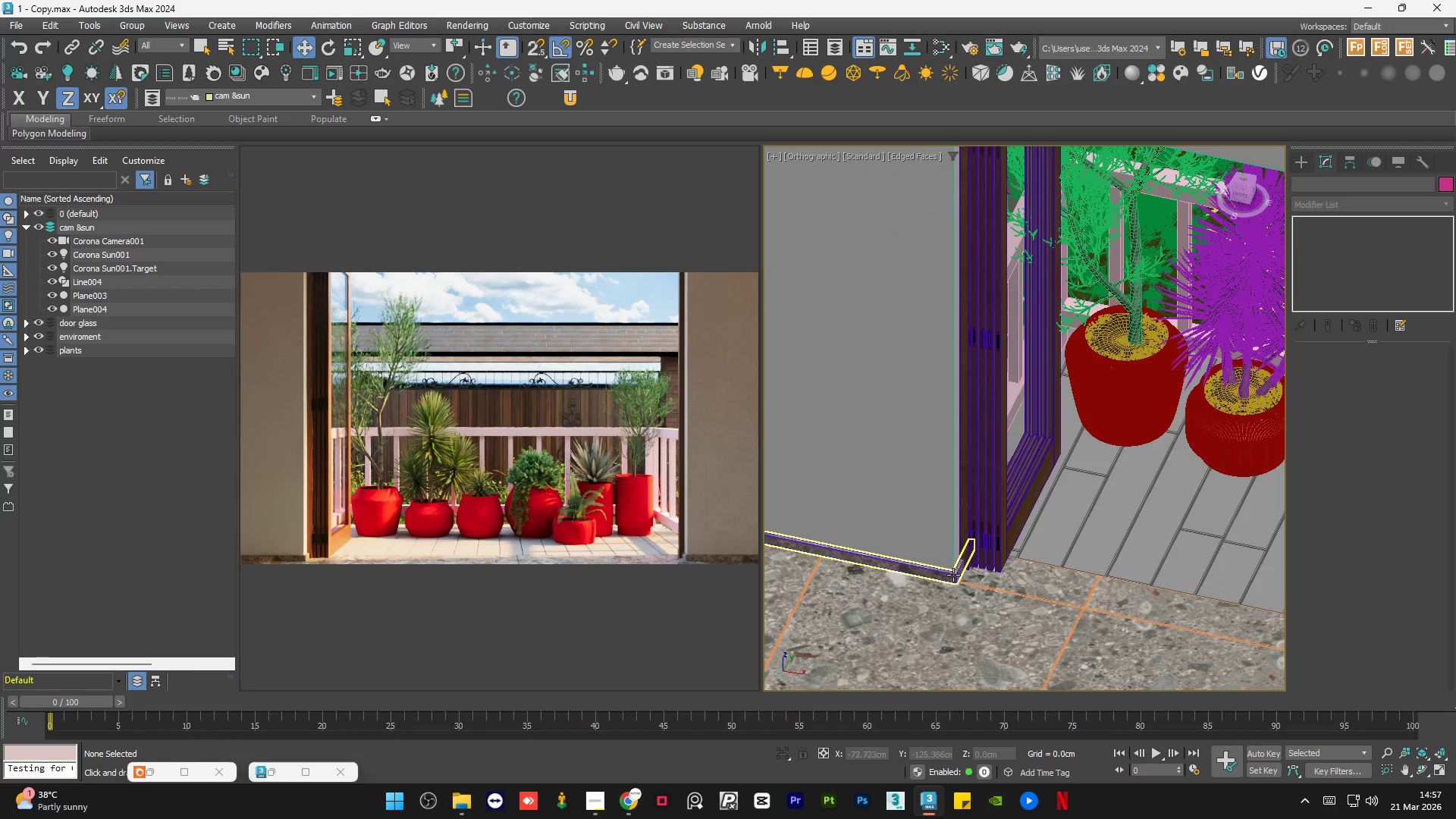 
left_click([955, 574])
 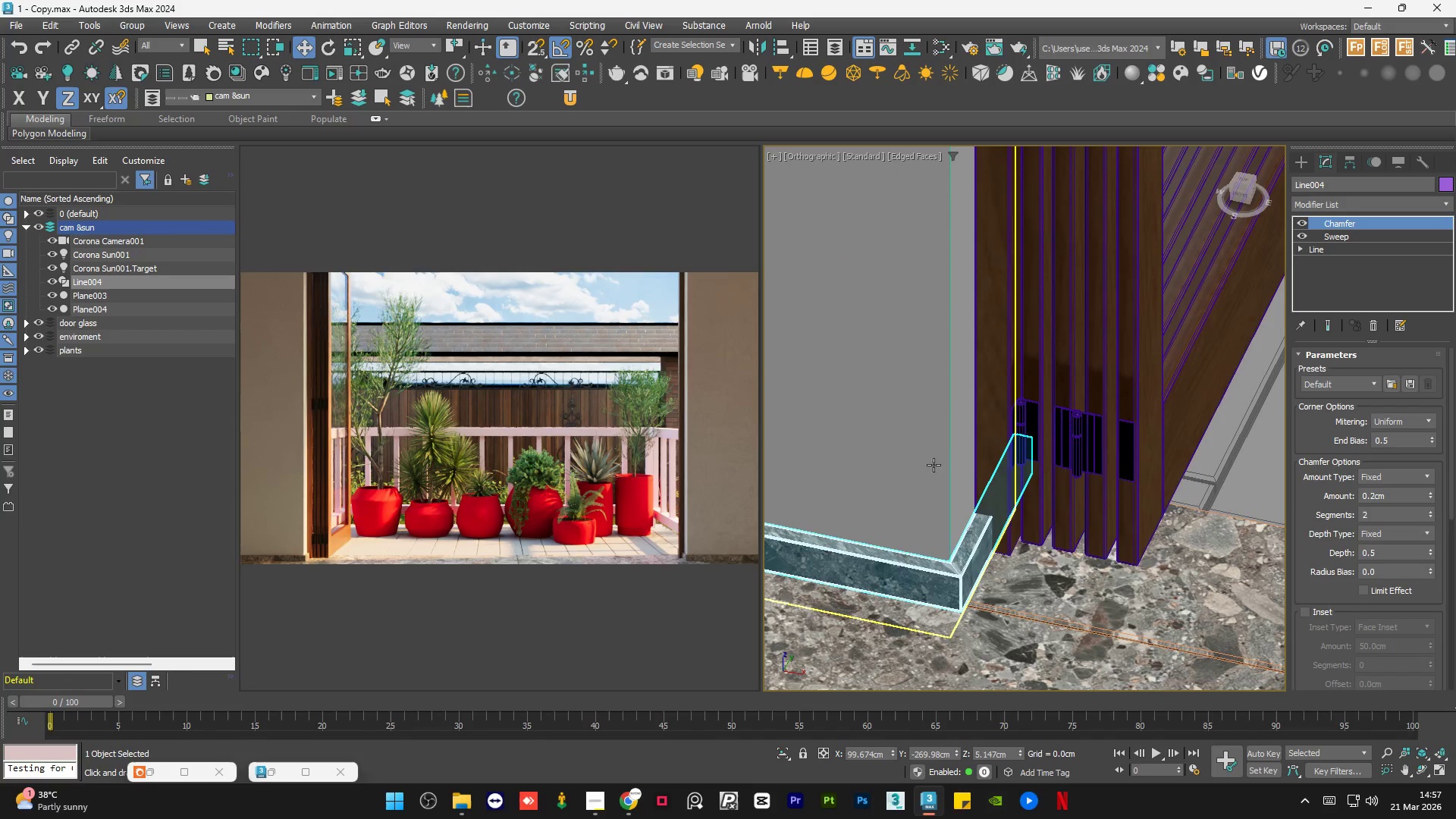 
scroll: coordinate [955, 574], scroll_direction: up, amount: 4.0
 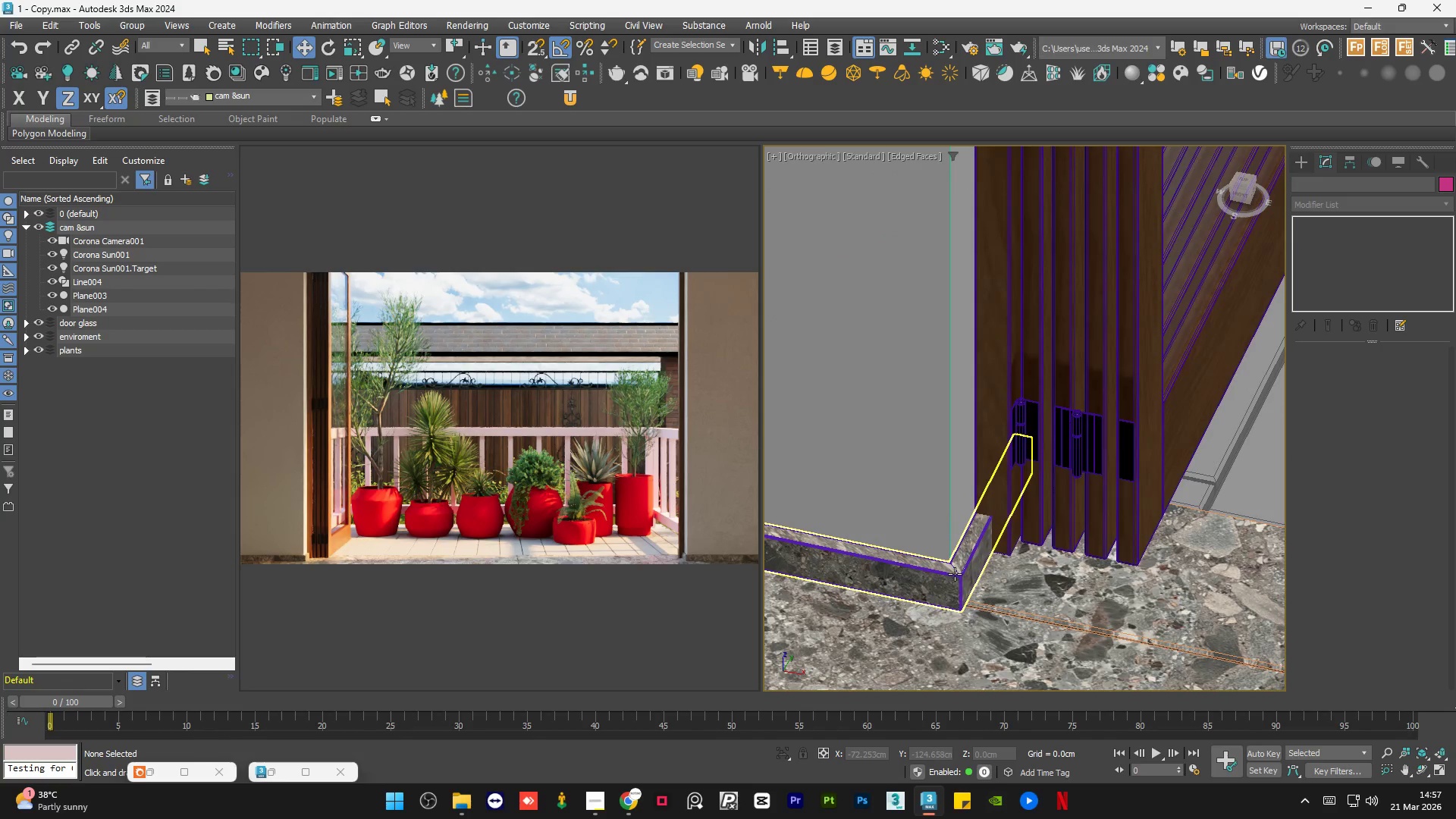 
hold_key(key=ControlLeft, duration=0.61)
left_click([980, 432])
 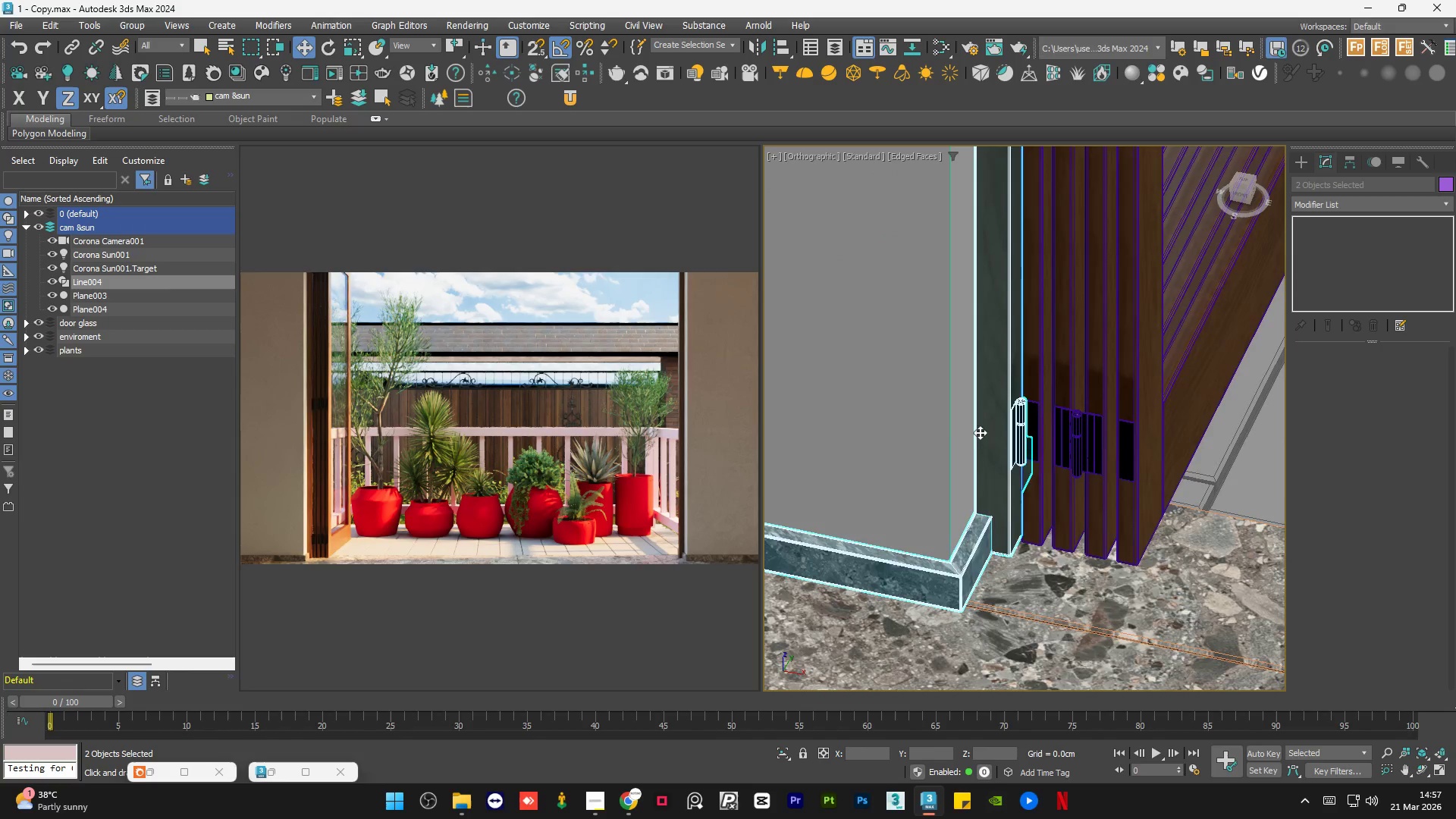 
hold_key(key=AltLeft, duration=0.48)
 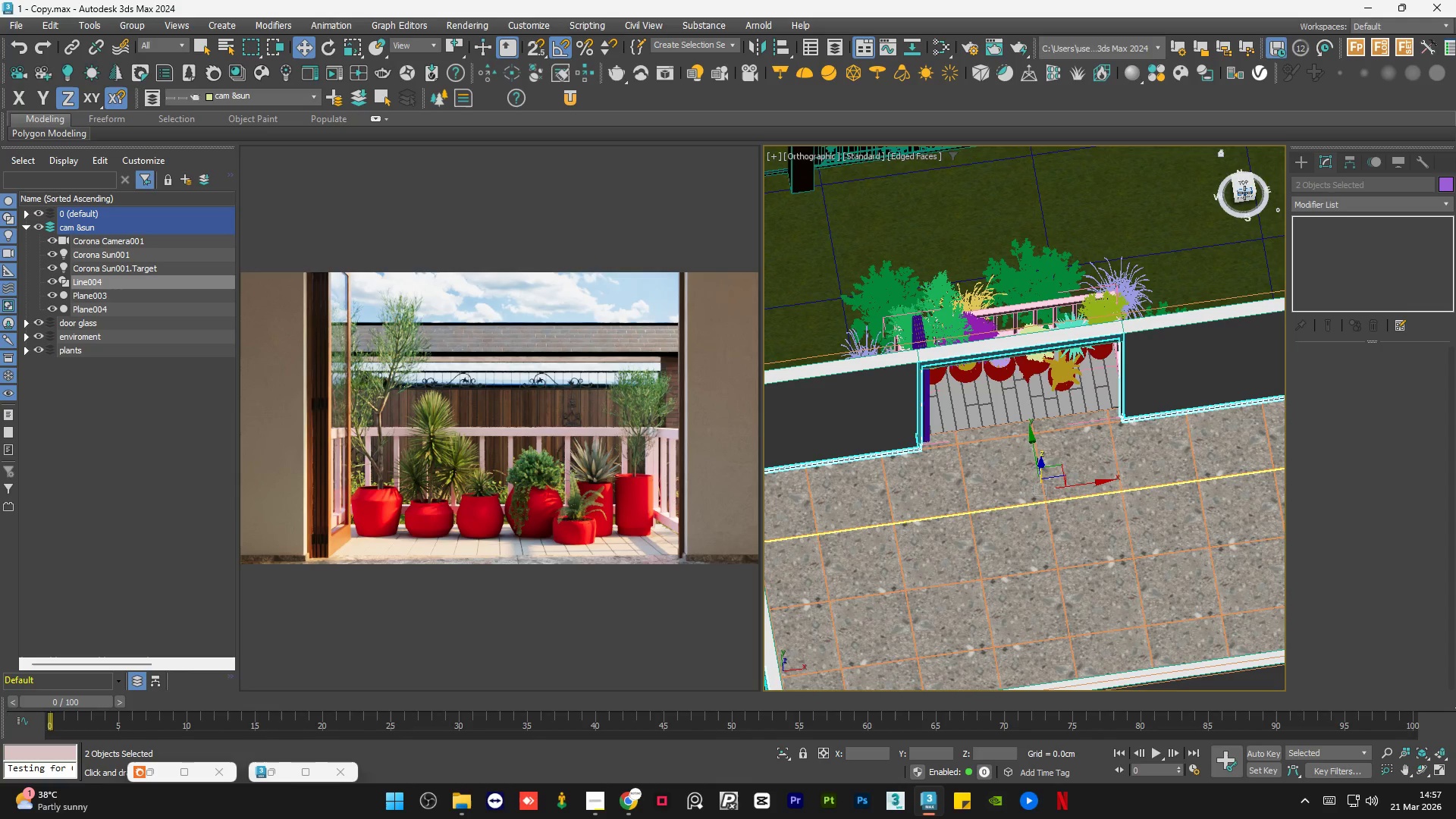 
scroll: coordinate [971, 436], scroll_direction: down, amount: 8.0
 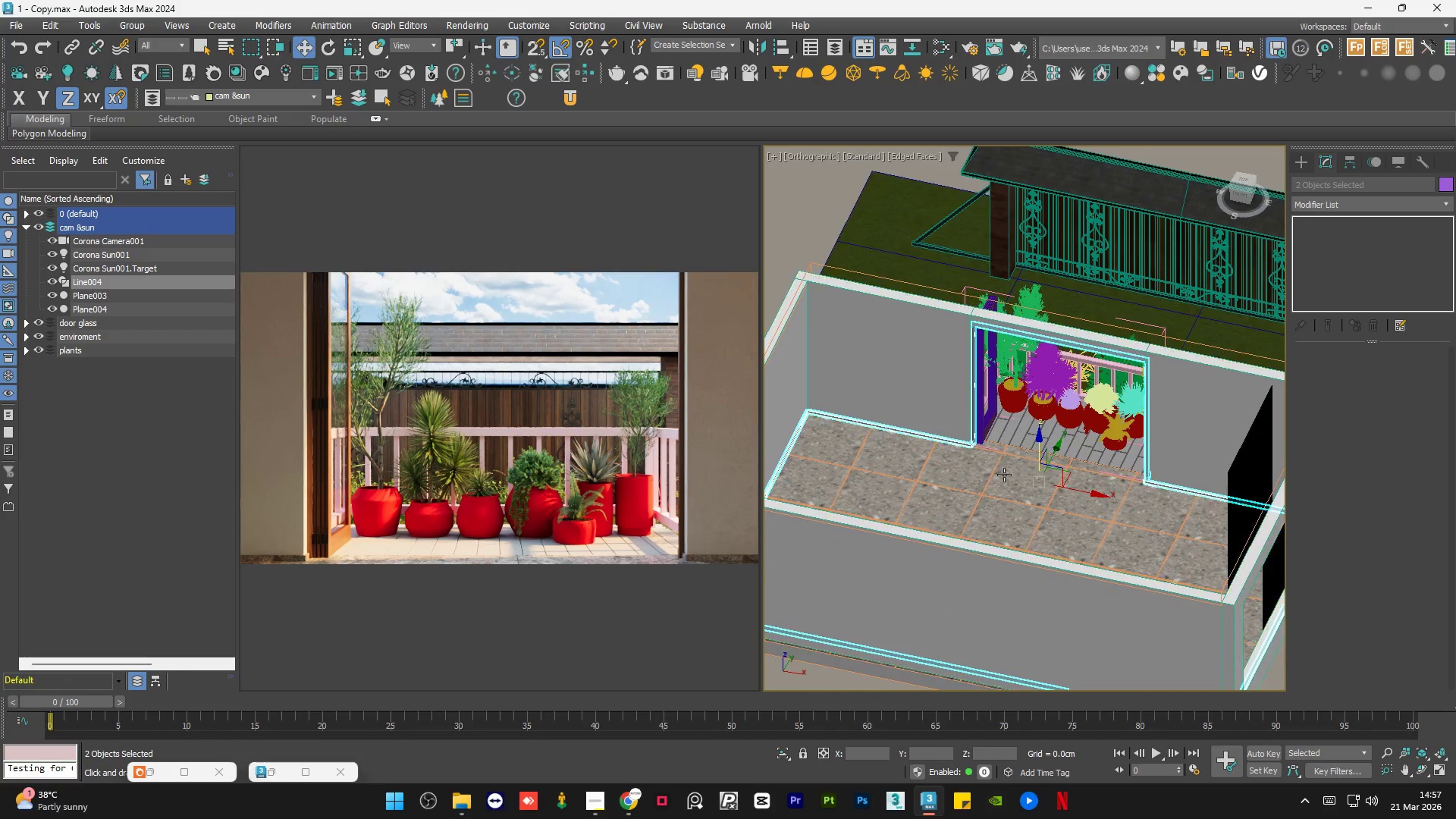 
scroll: coordinate [1037, 504], scroll_direction: up, amount: 1.0
 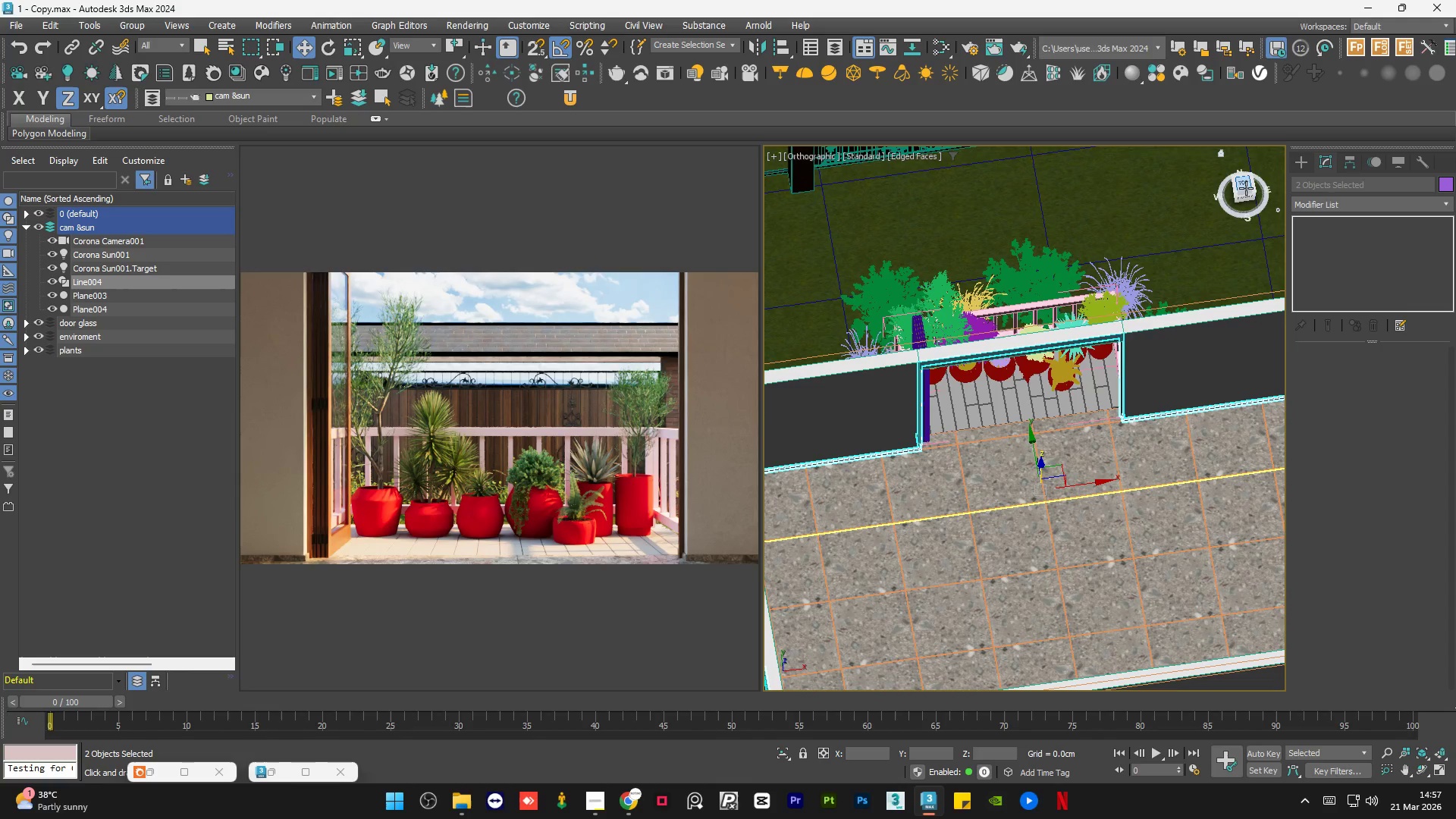 
left_click([1245, 187])
 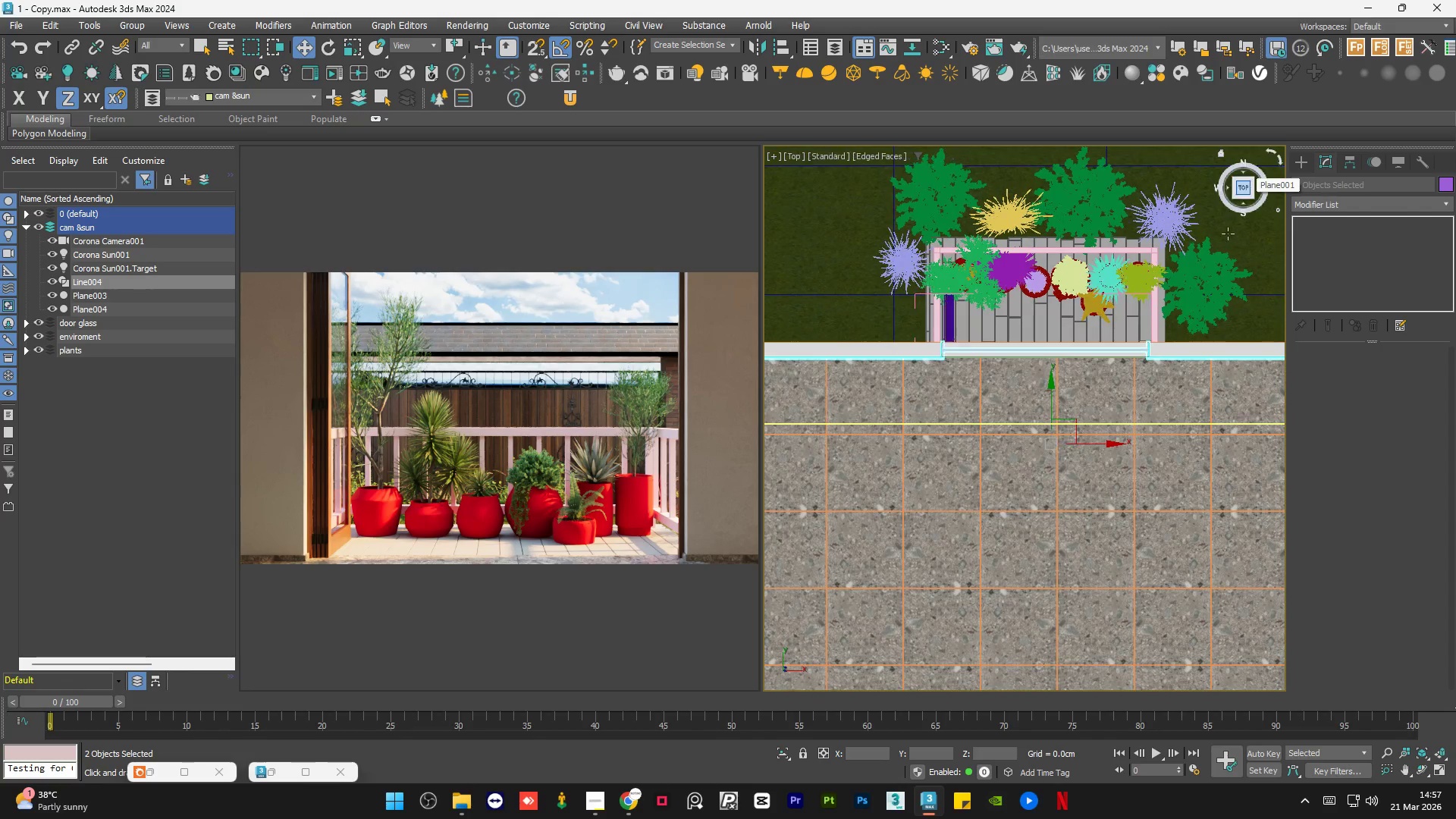 
key(Alt+Q)
 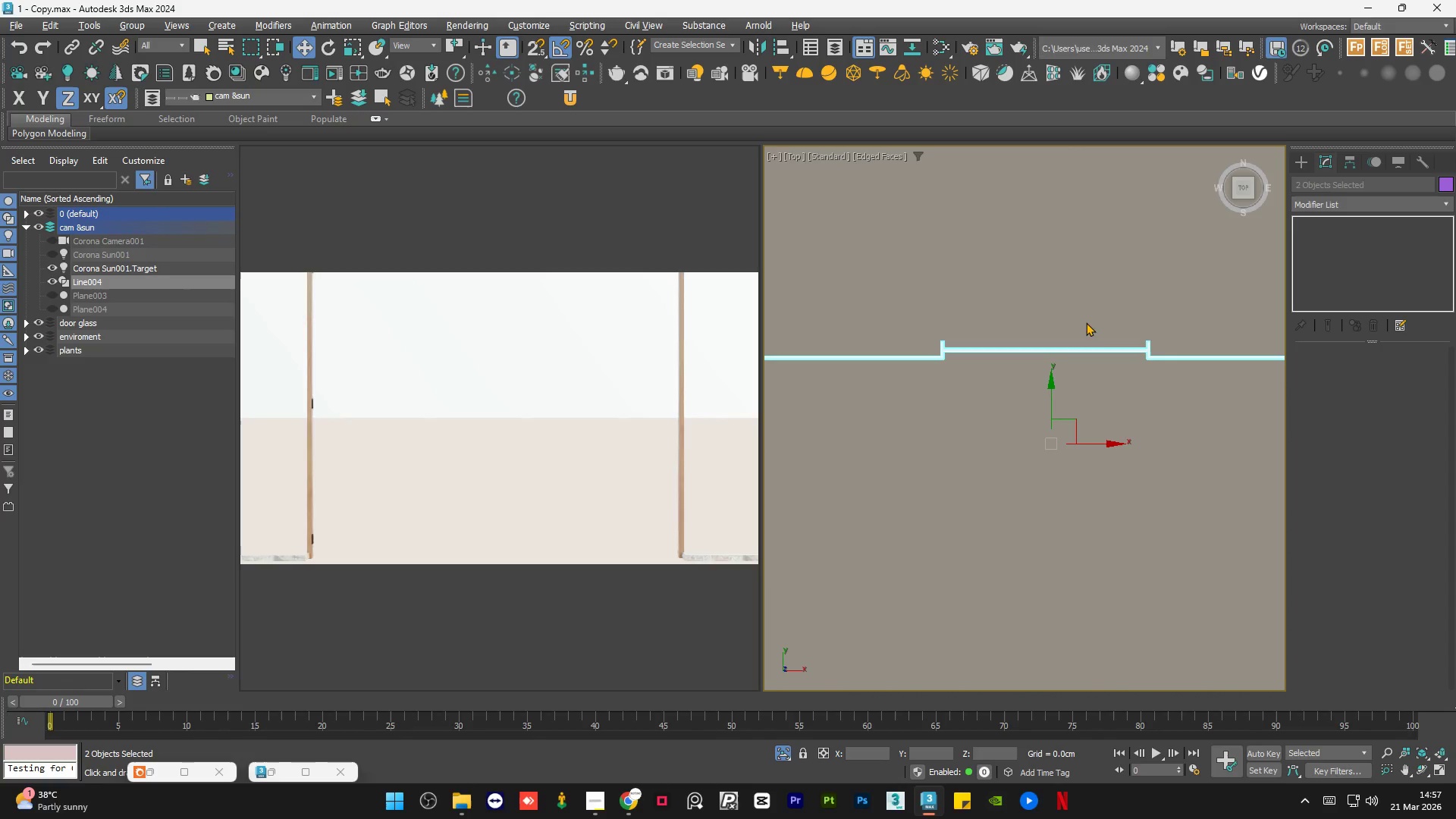 
left_click([952, 280])
 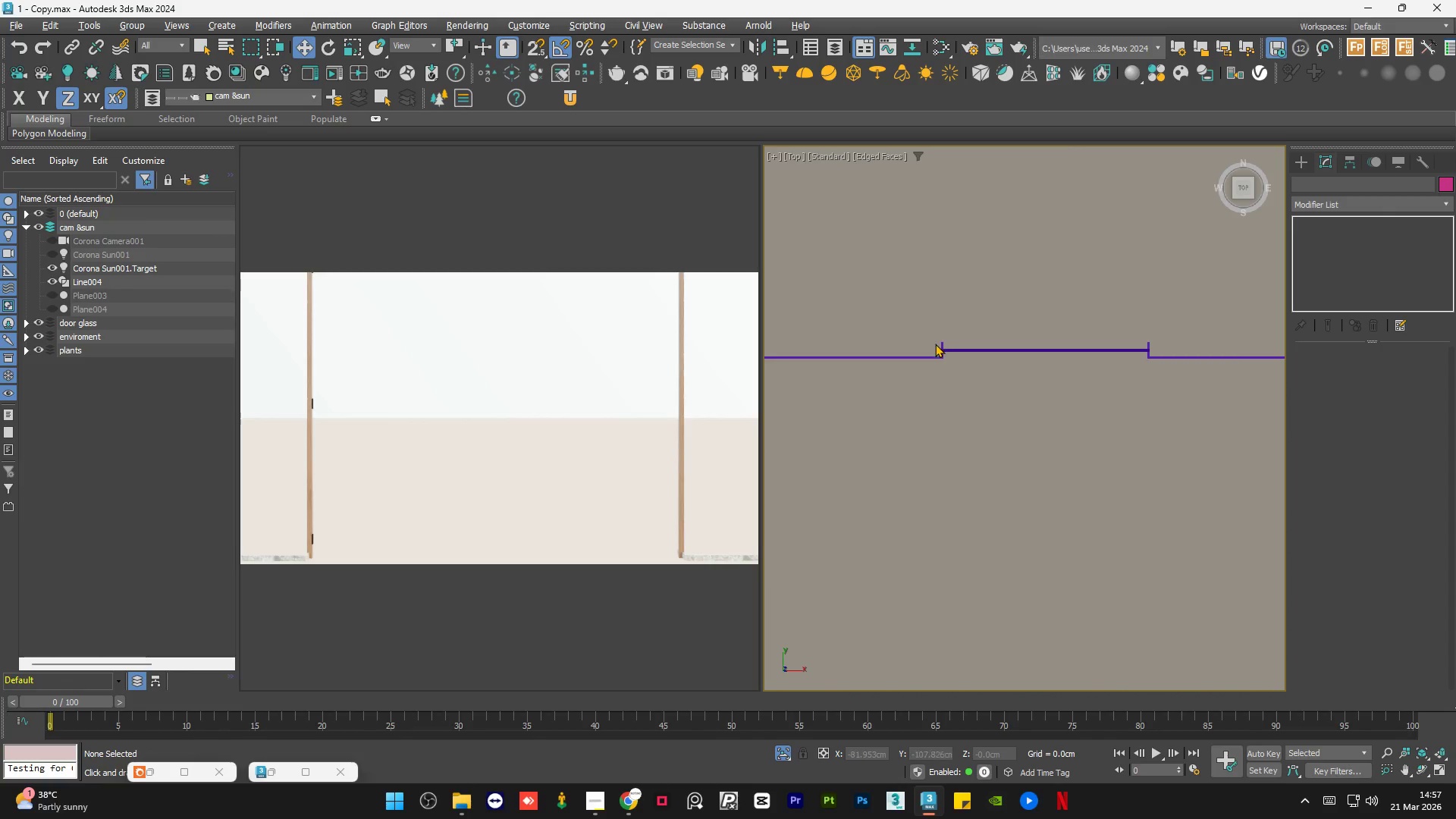 
scroll: coordinate [967, 343], scroll_direction: up, amount: 9.0
 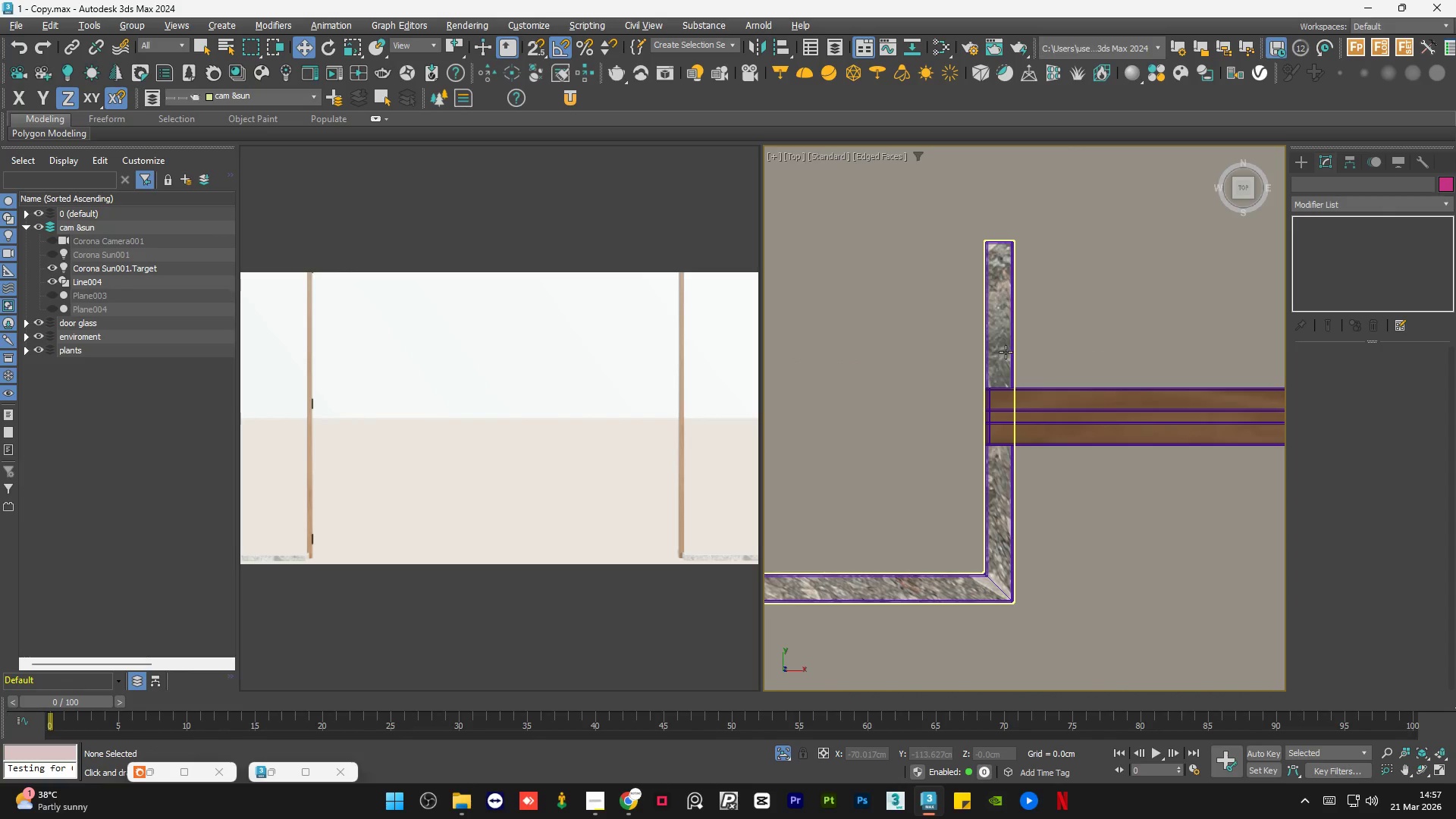 
left_click([1006, 352])
 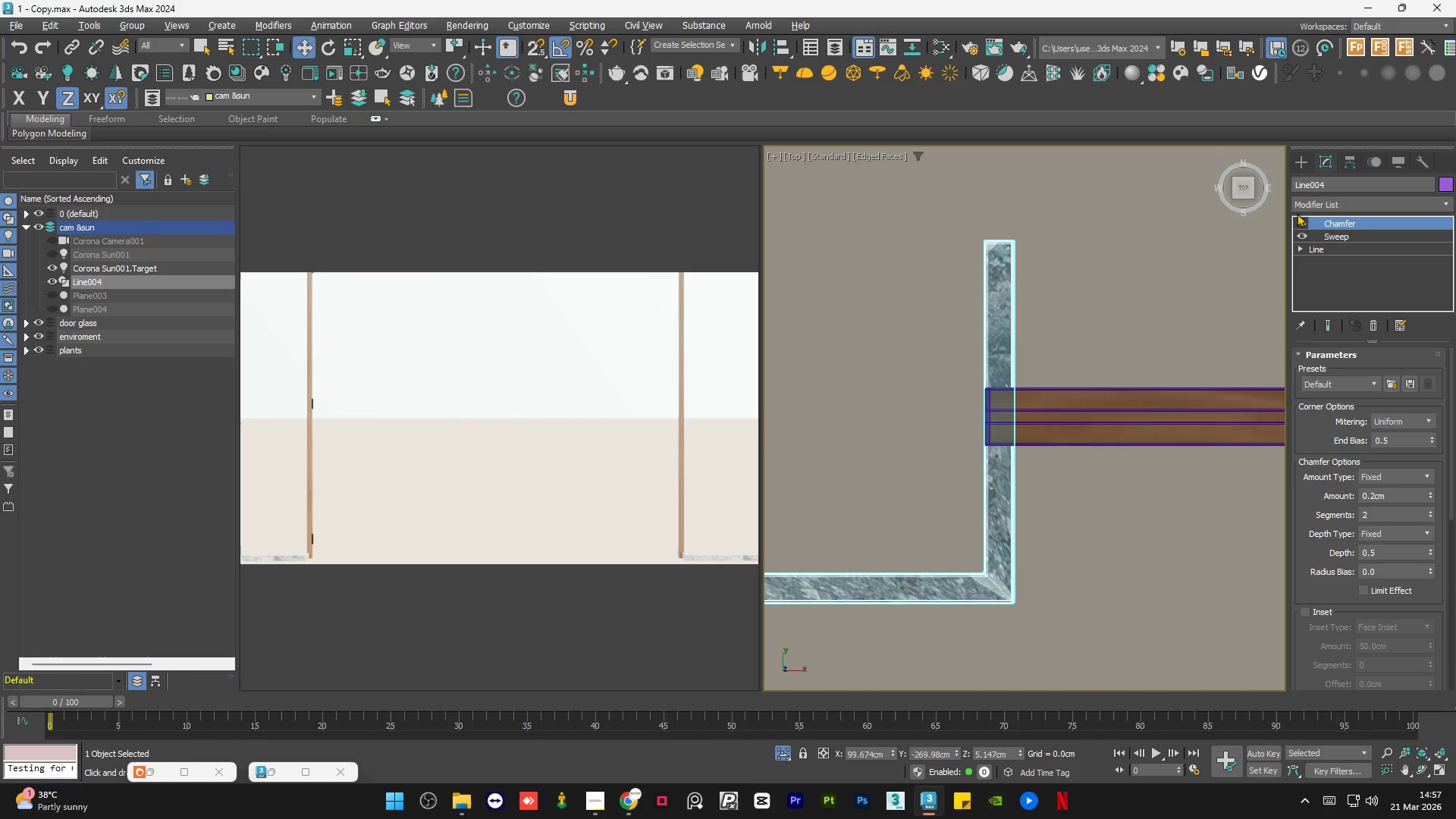 
left_click([1332, 199])
 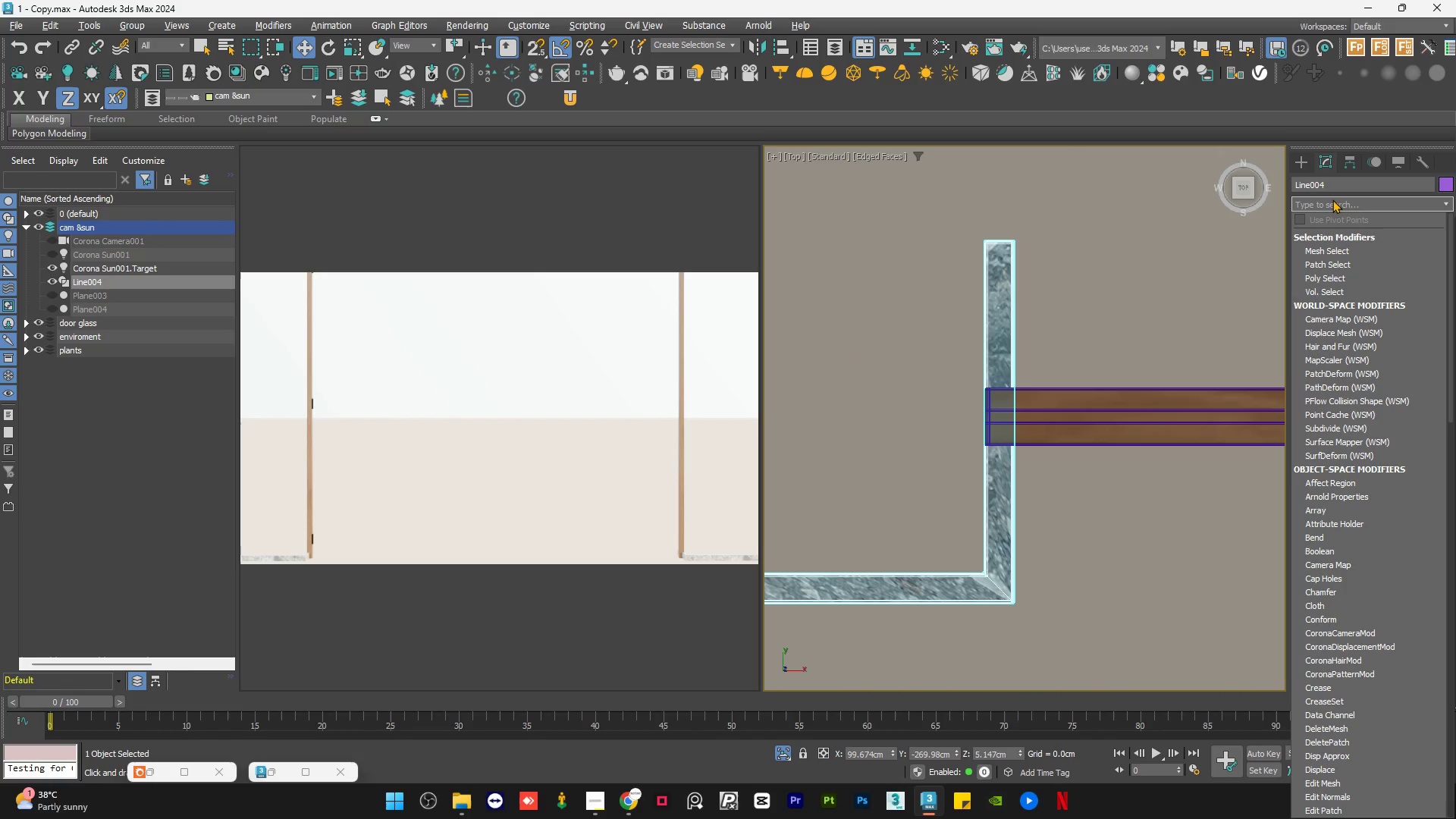 
type(uv)
 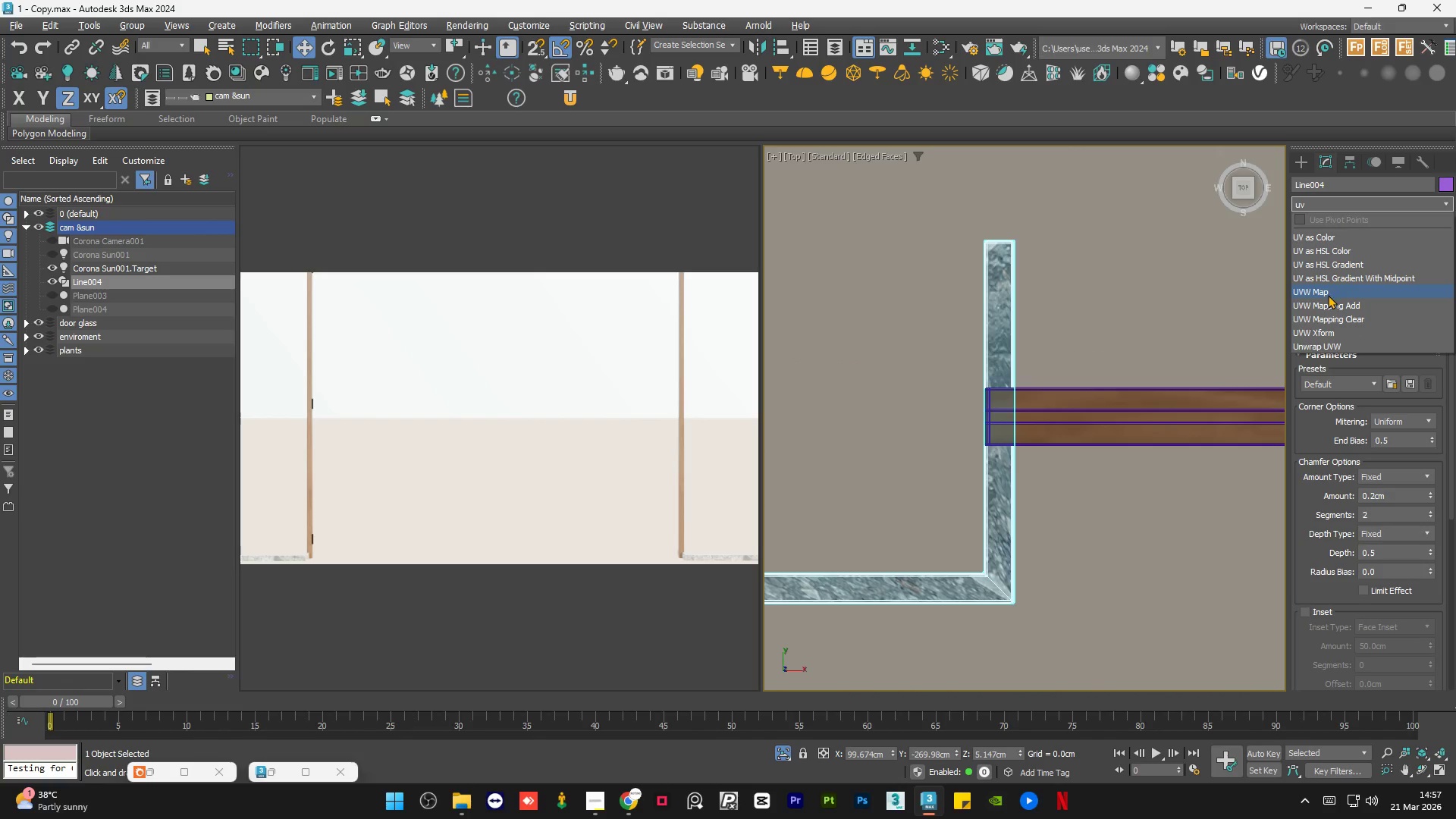 
left_click([1328, 295])
 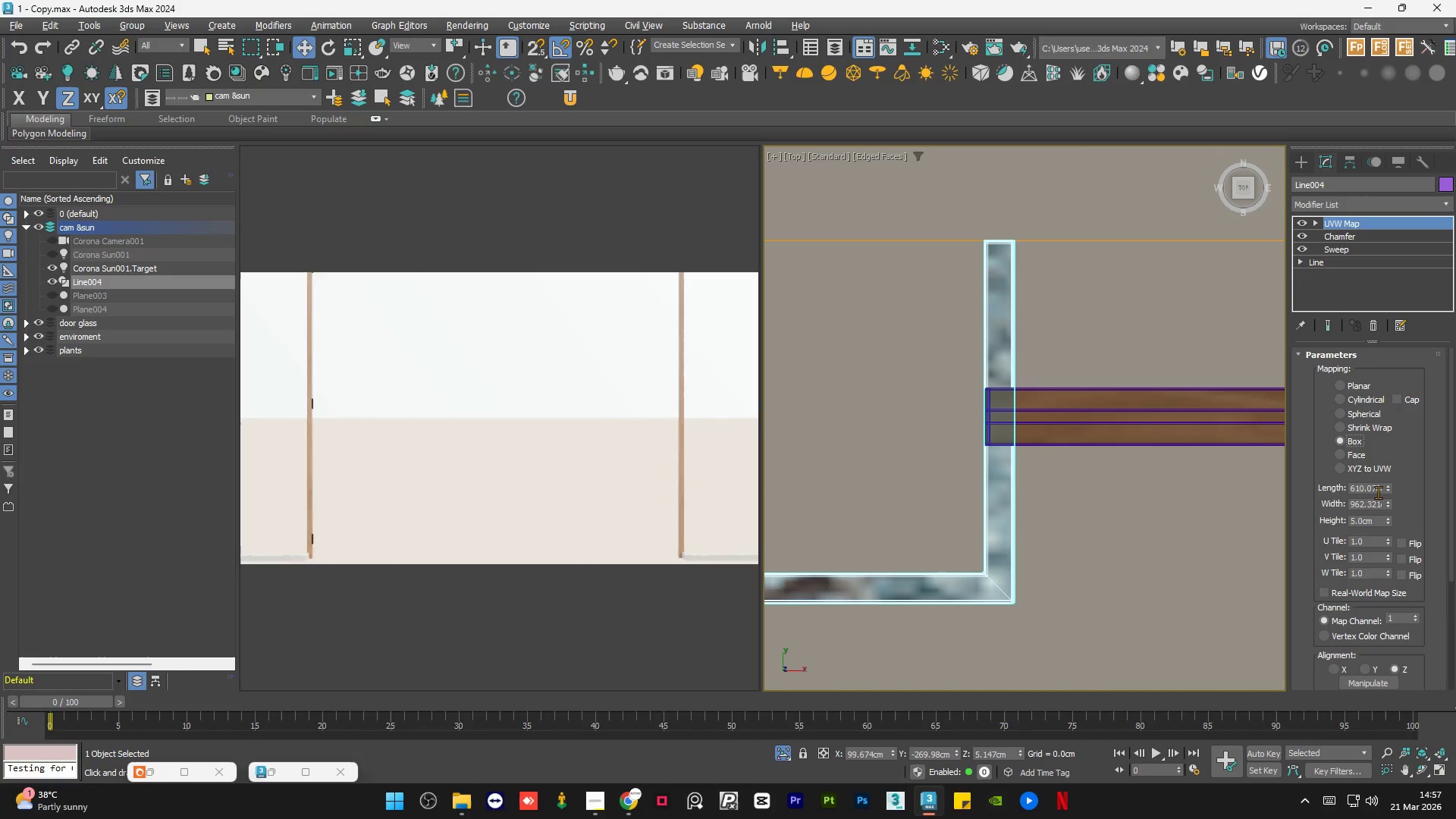 
double_click([1367, 488])
 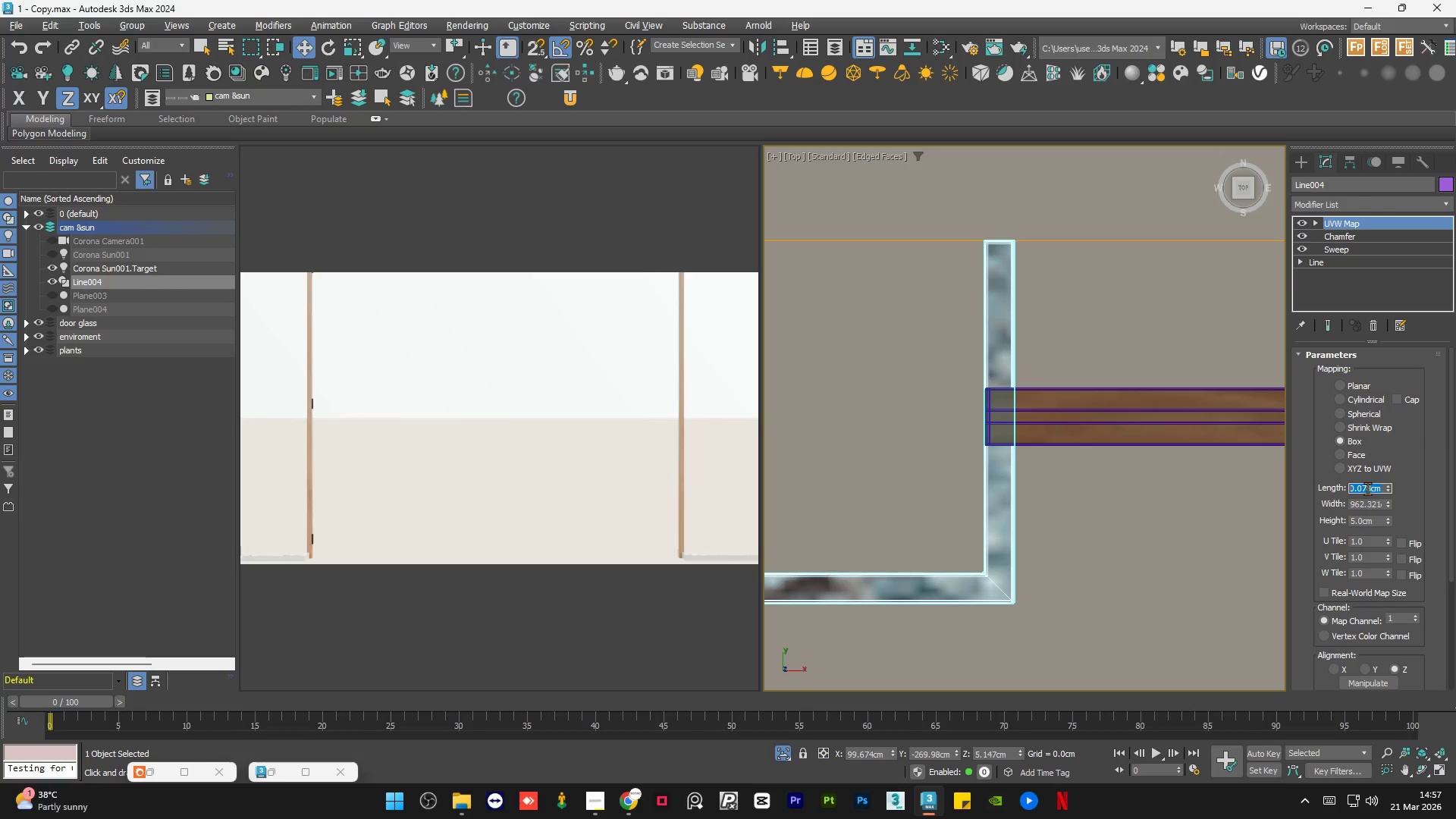 
key(Numpad2)
 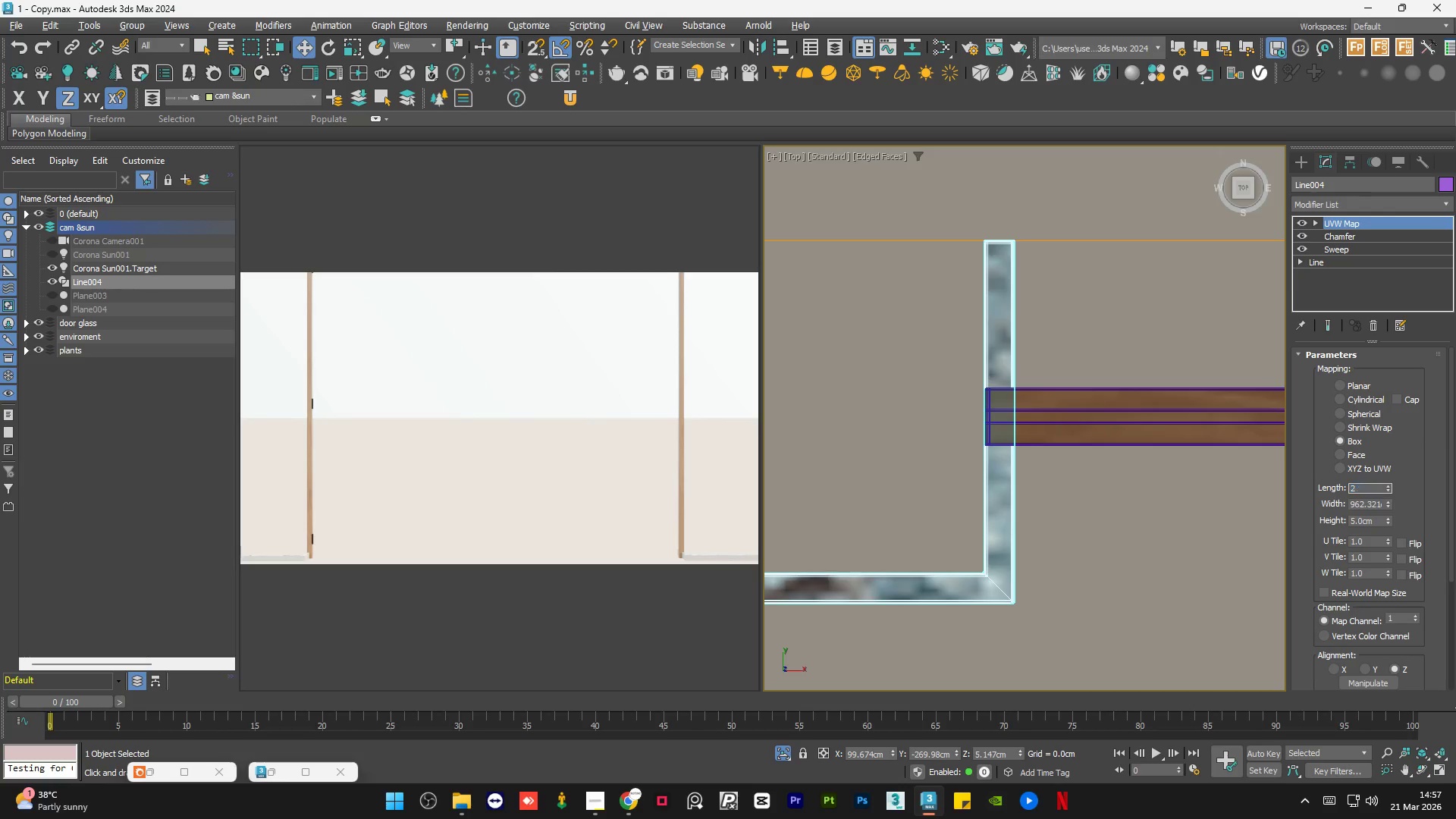 
key(Numpad0)
 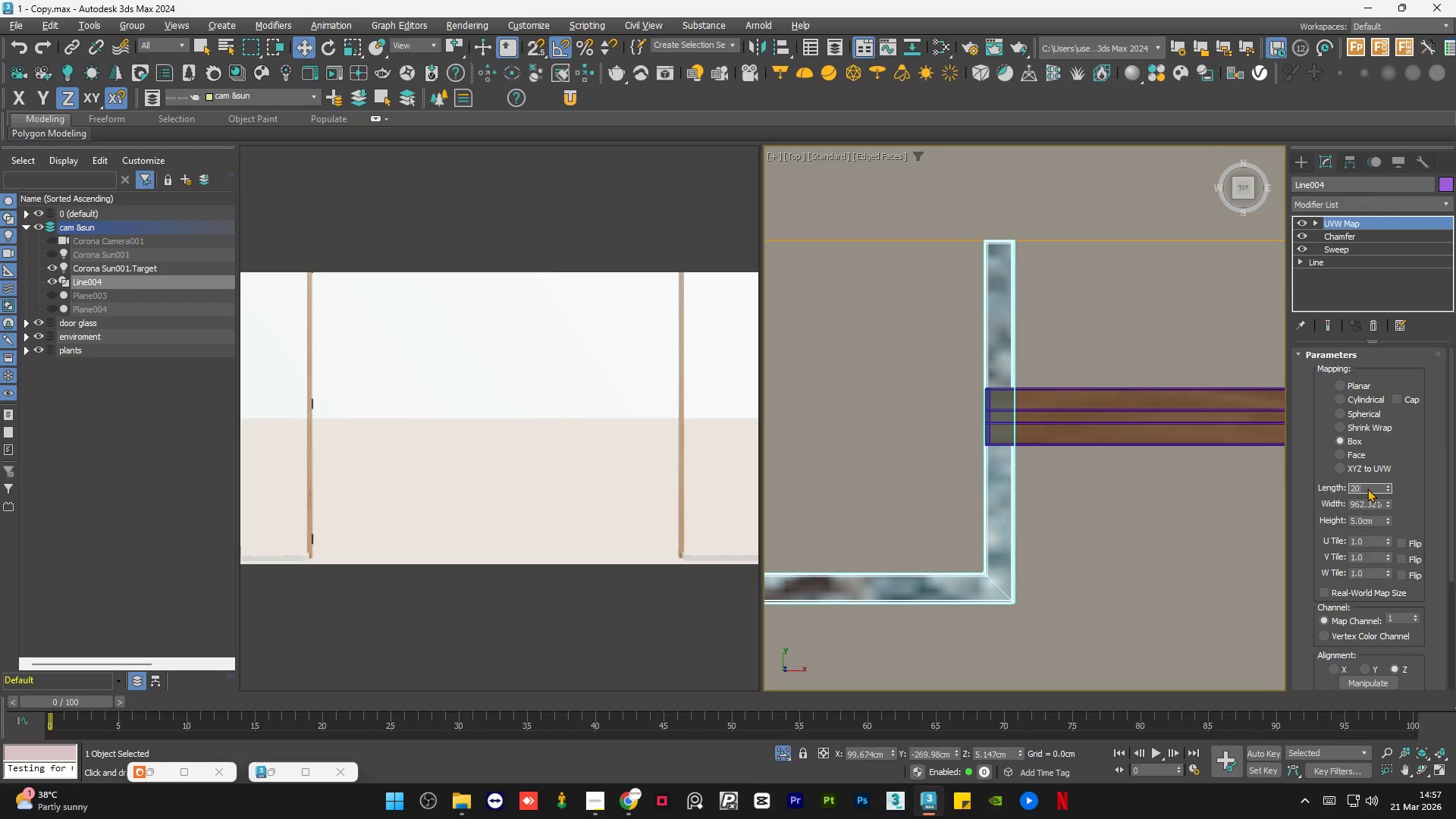 
key(NumpadEnter)
 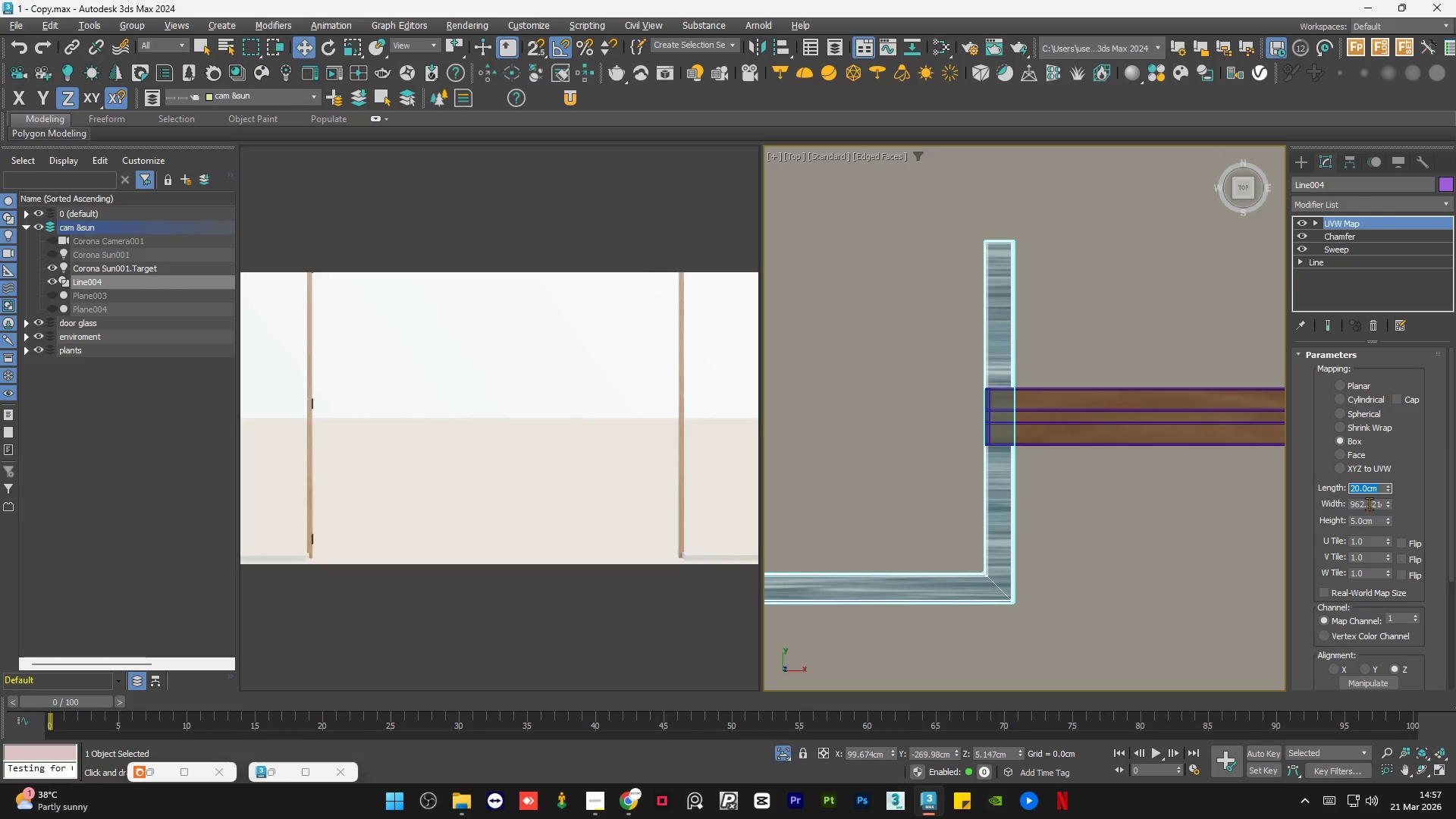 
double_click([1369, 504])
 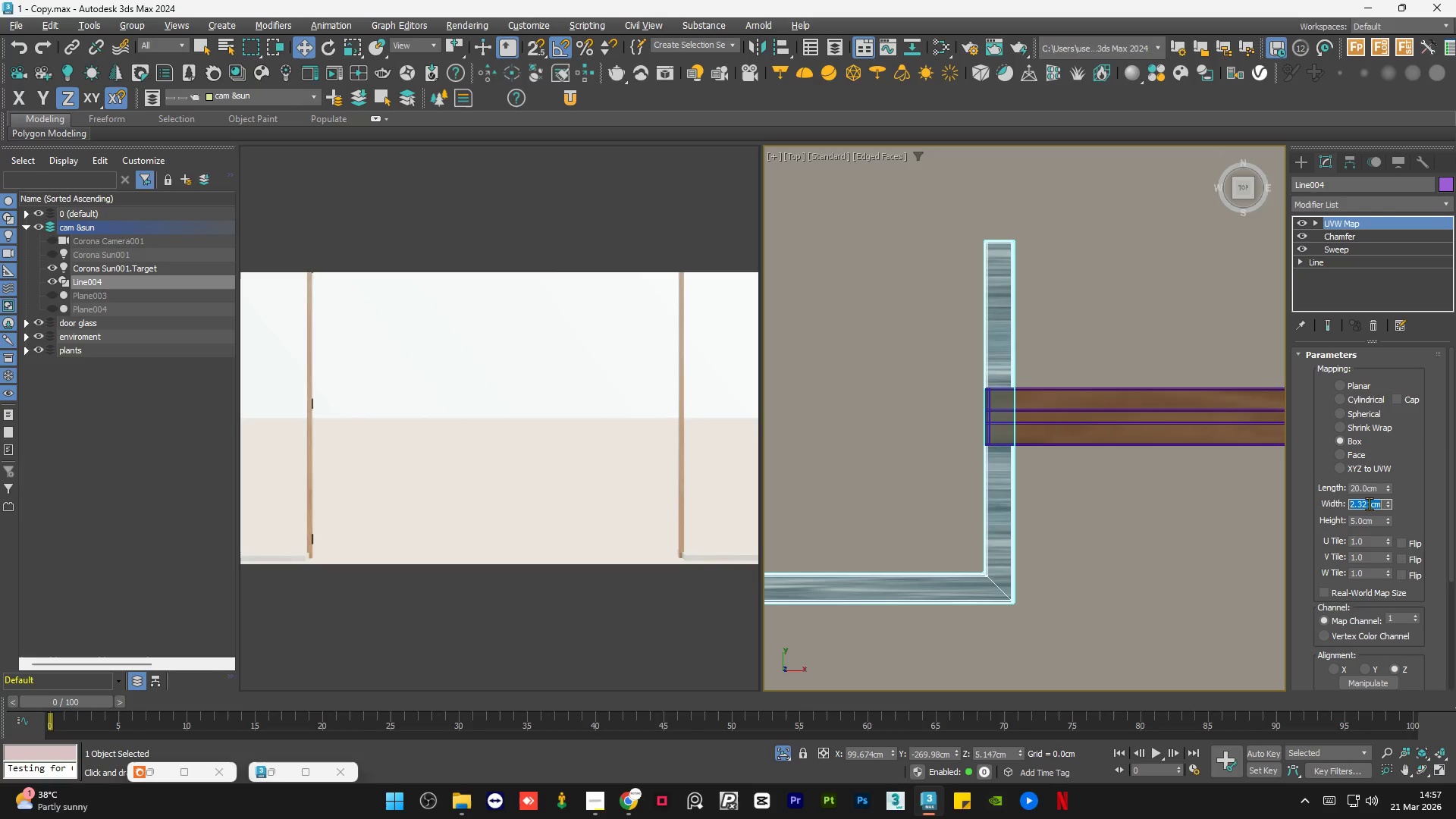 
key(Numpad2)
 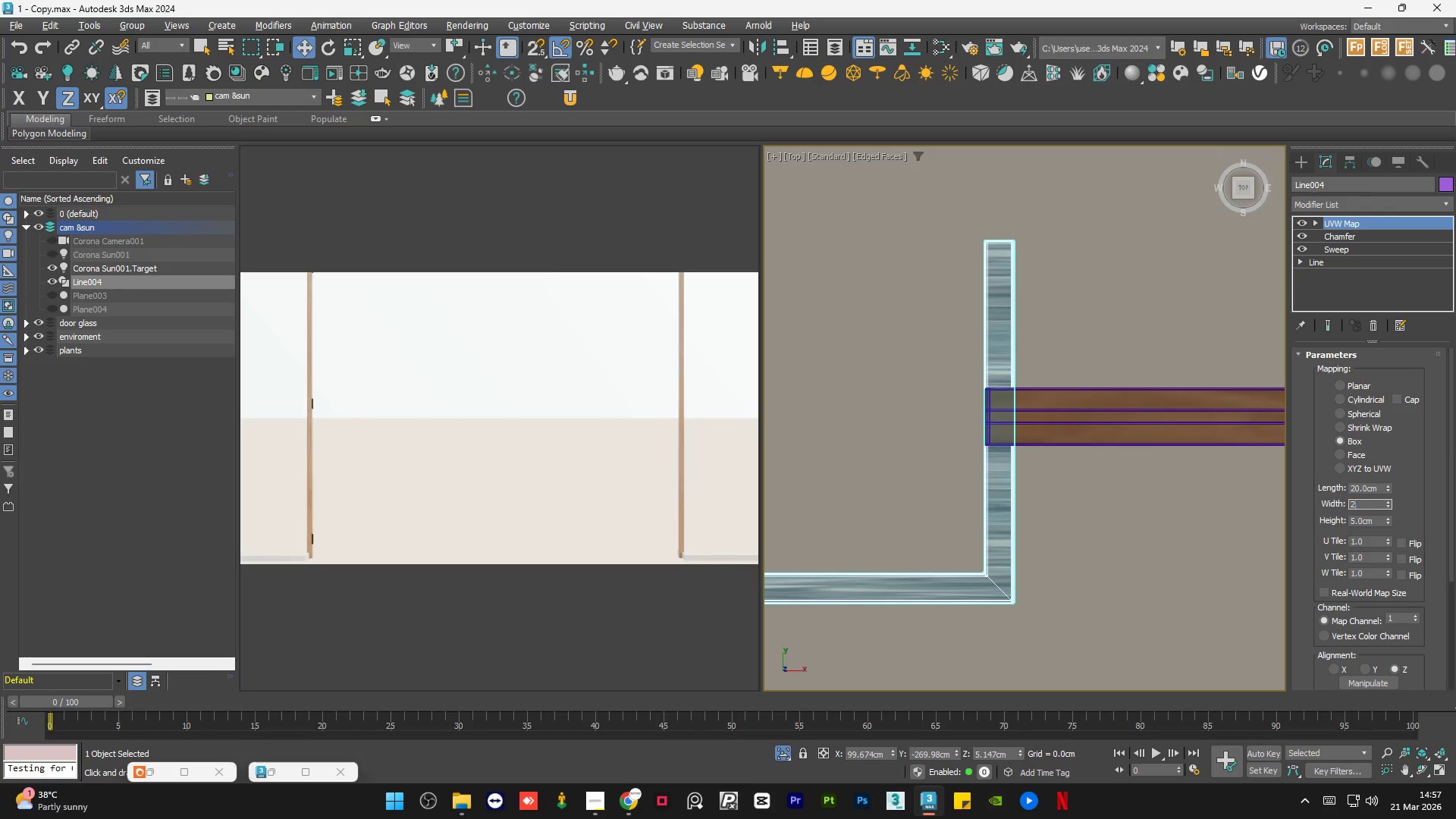 
key(Numpad0)
 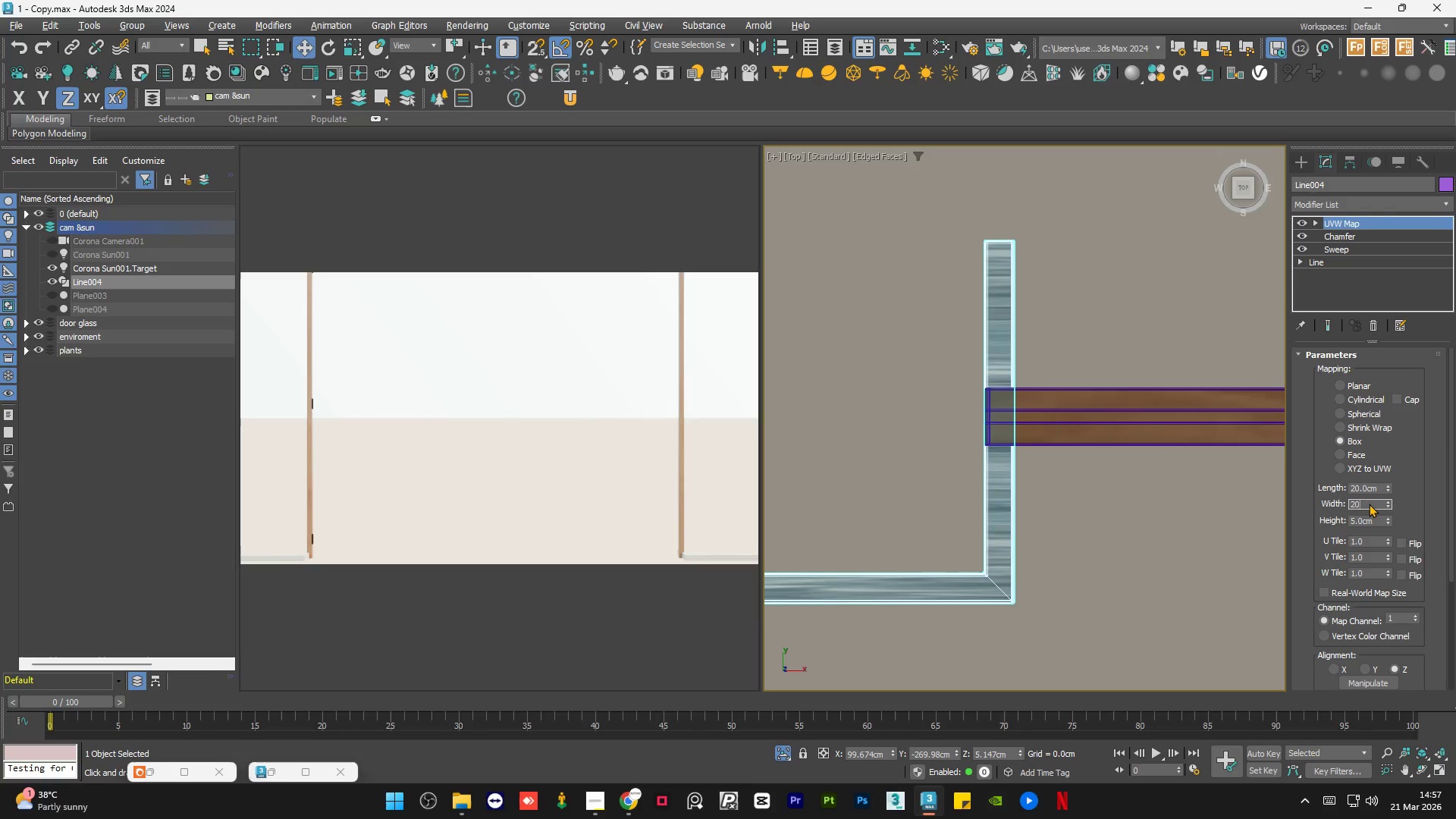 
key(NumpadEnter)
 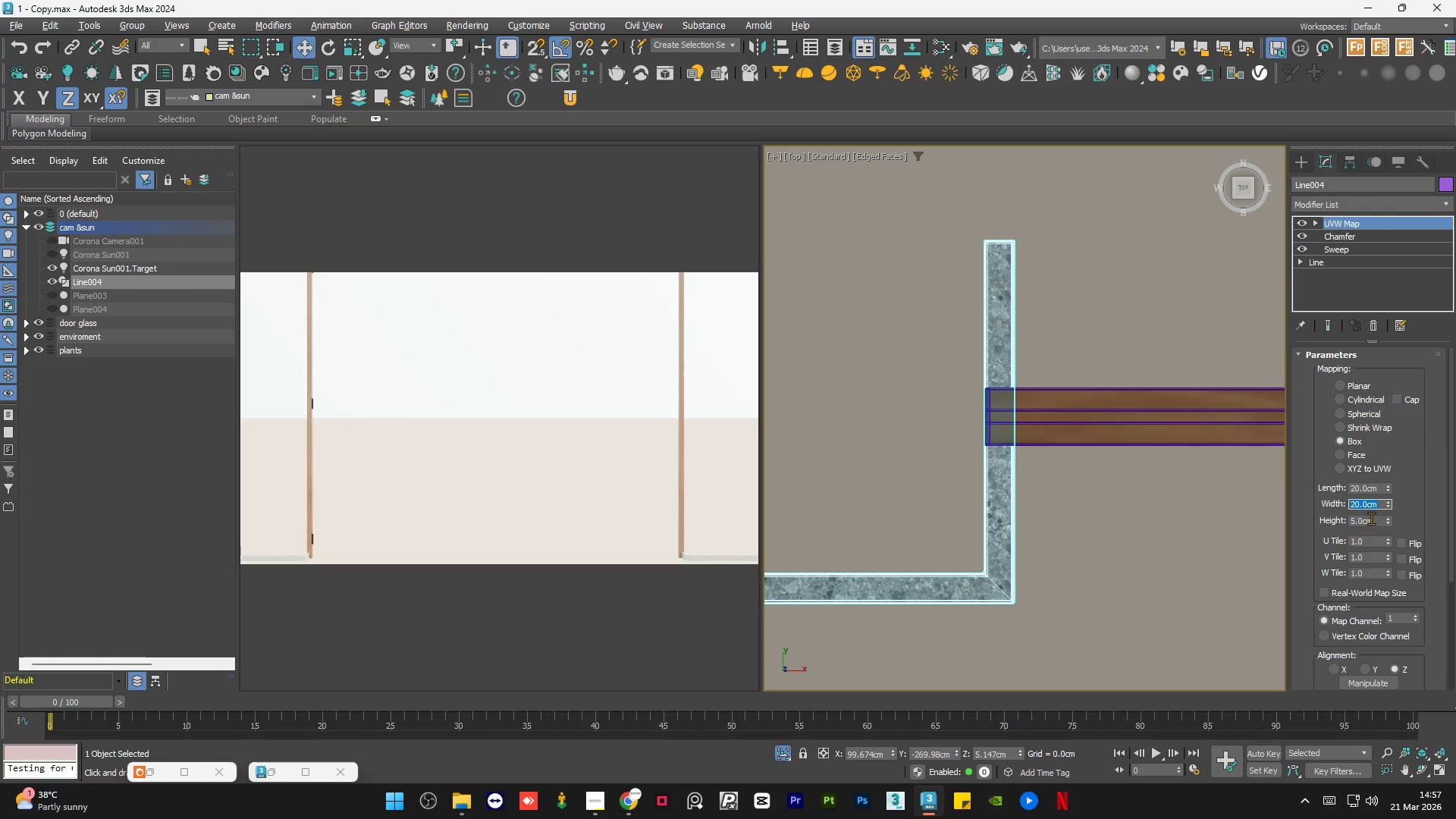 
double_click([1371, 518])
 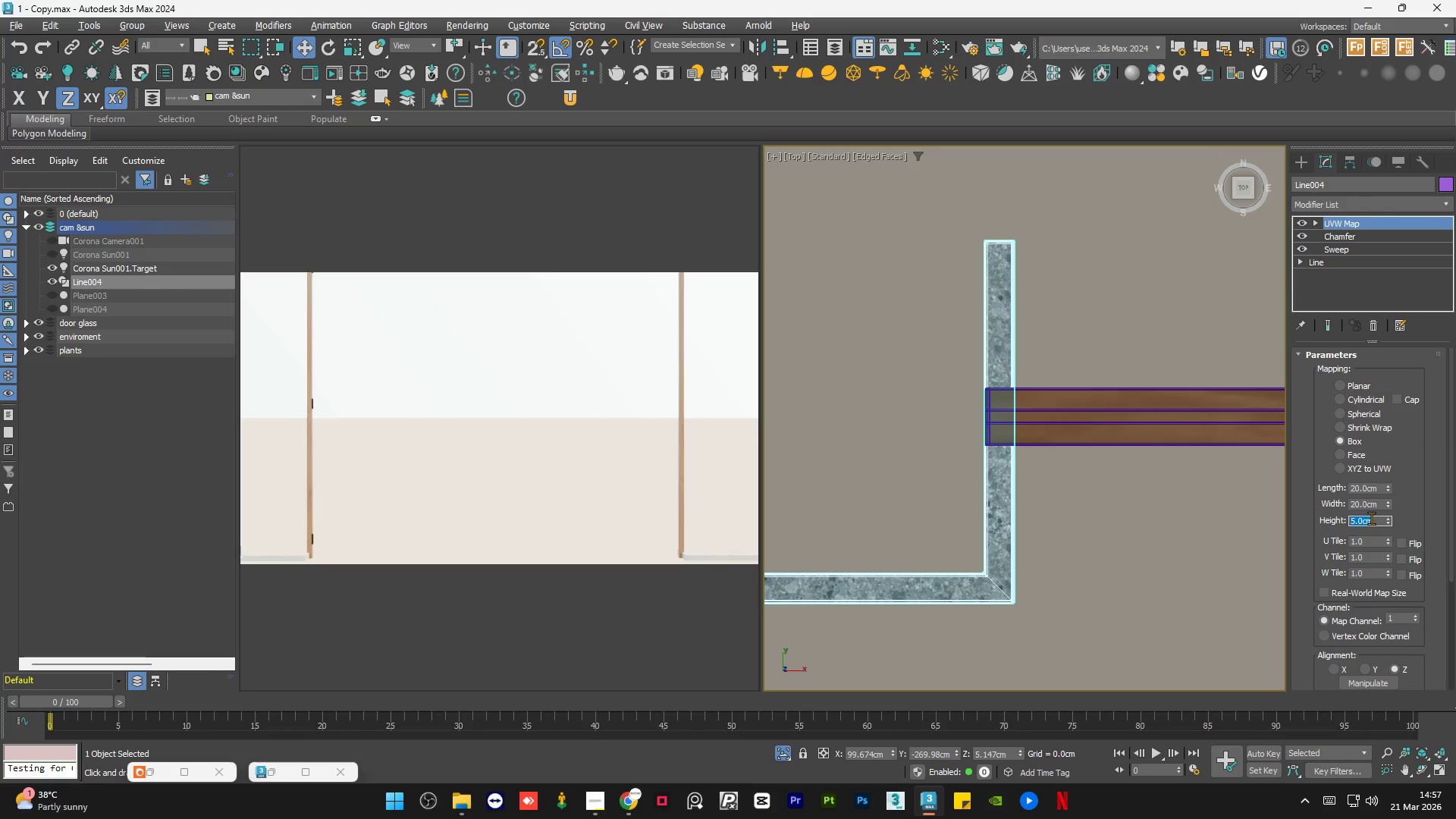 
key(Numpad2)
 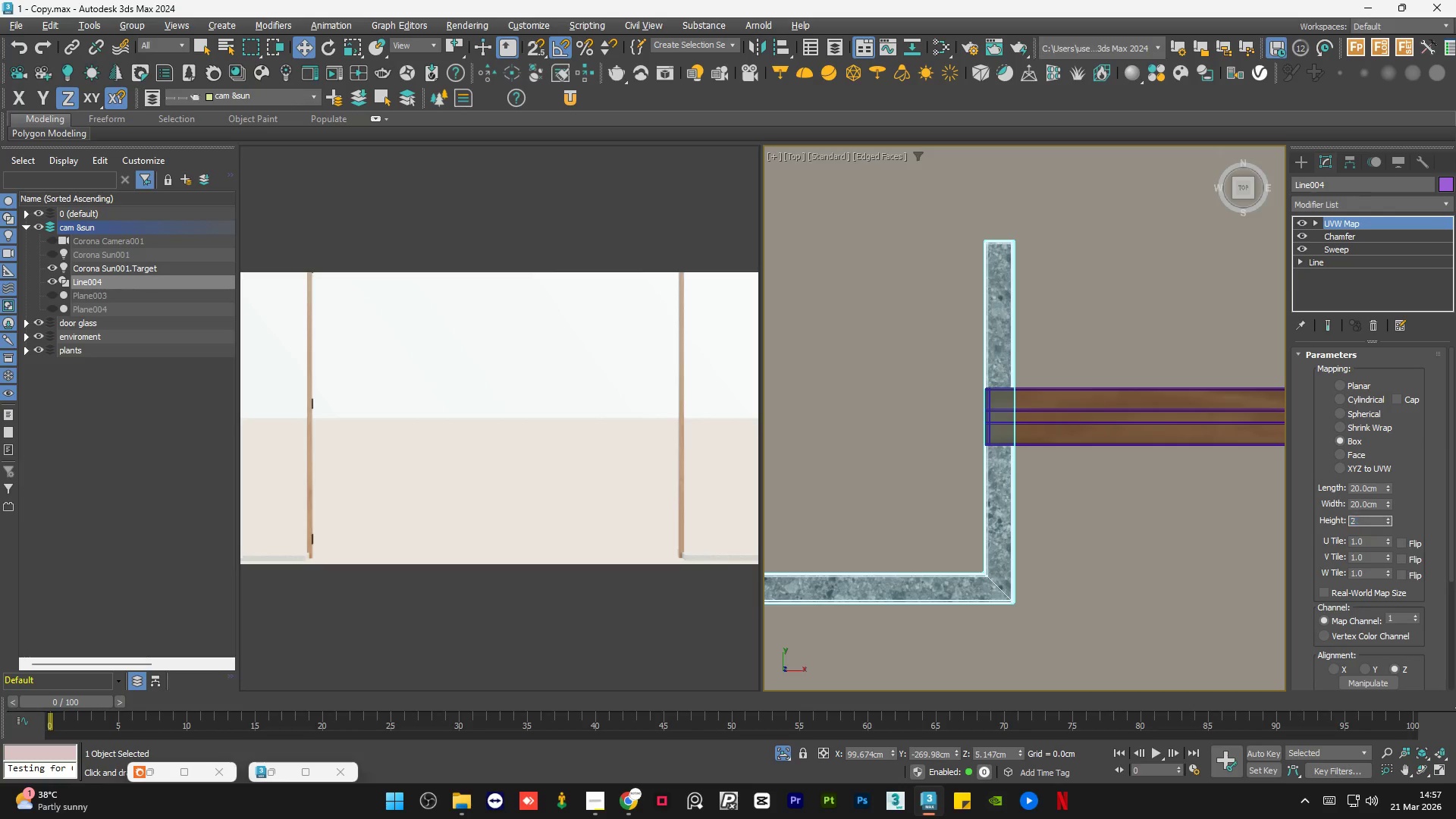 
key(Numpad0)
 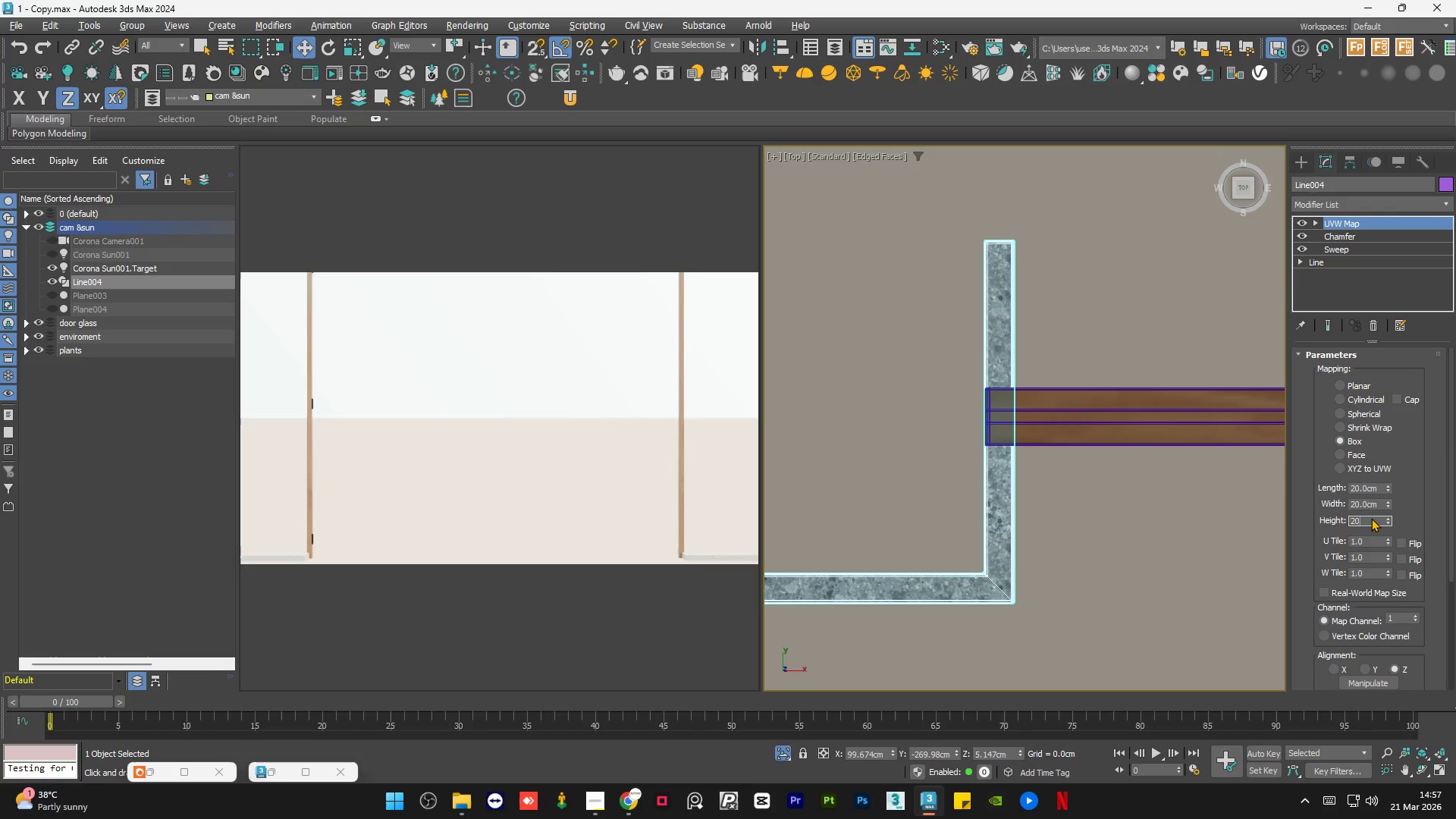 
key(NumpadEnter)
 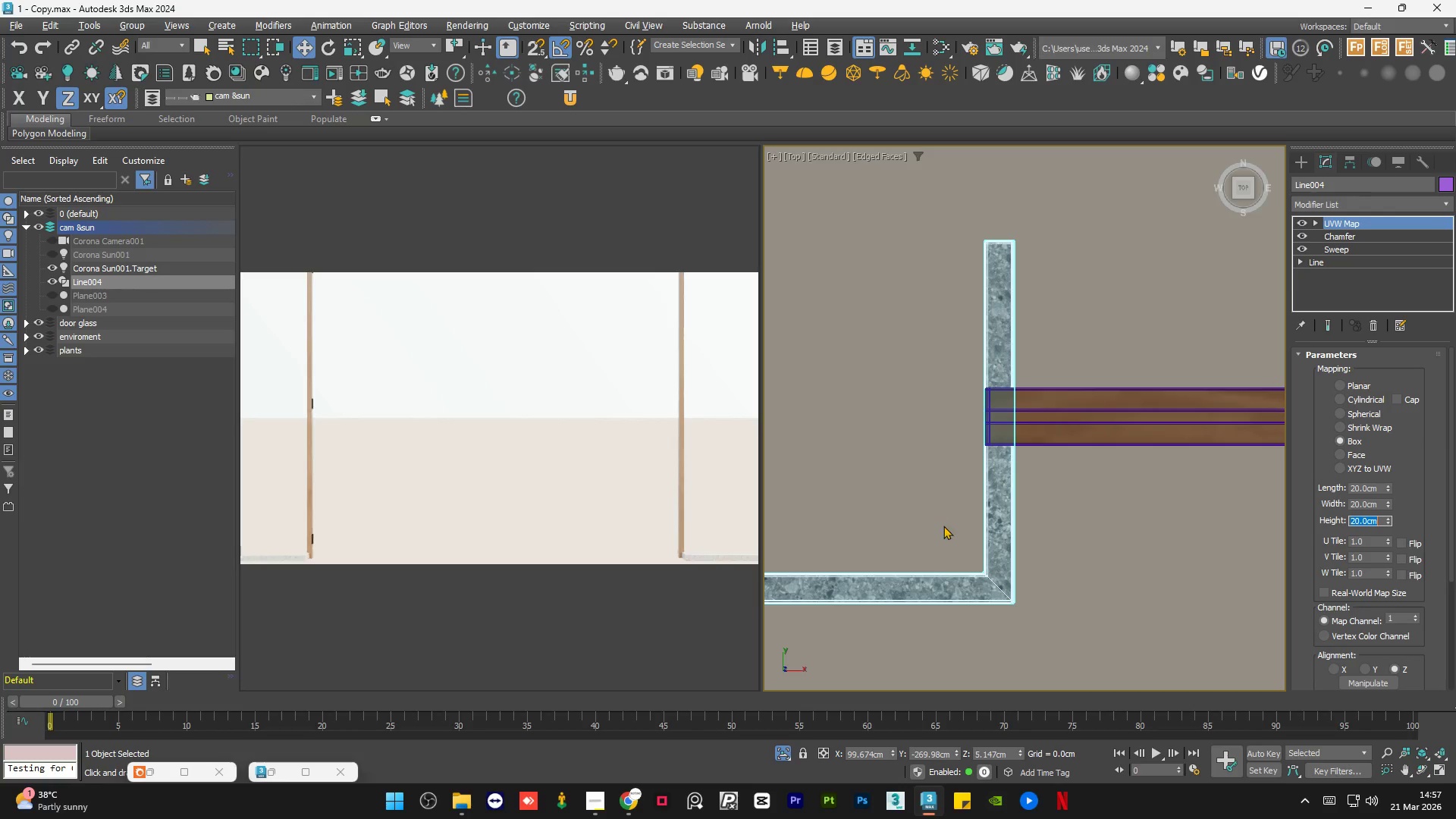 
scroll: coordinate [1001, 595], scroll_direction: up, amount: 5.0
 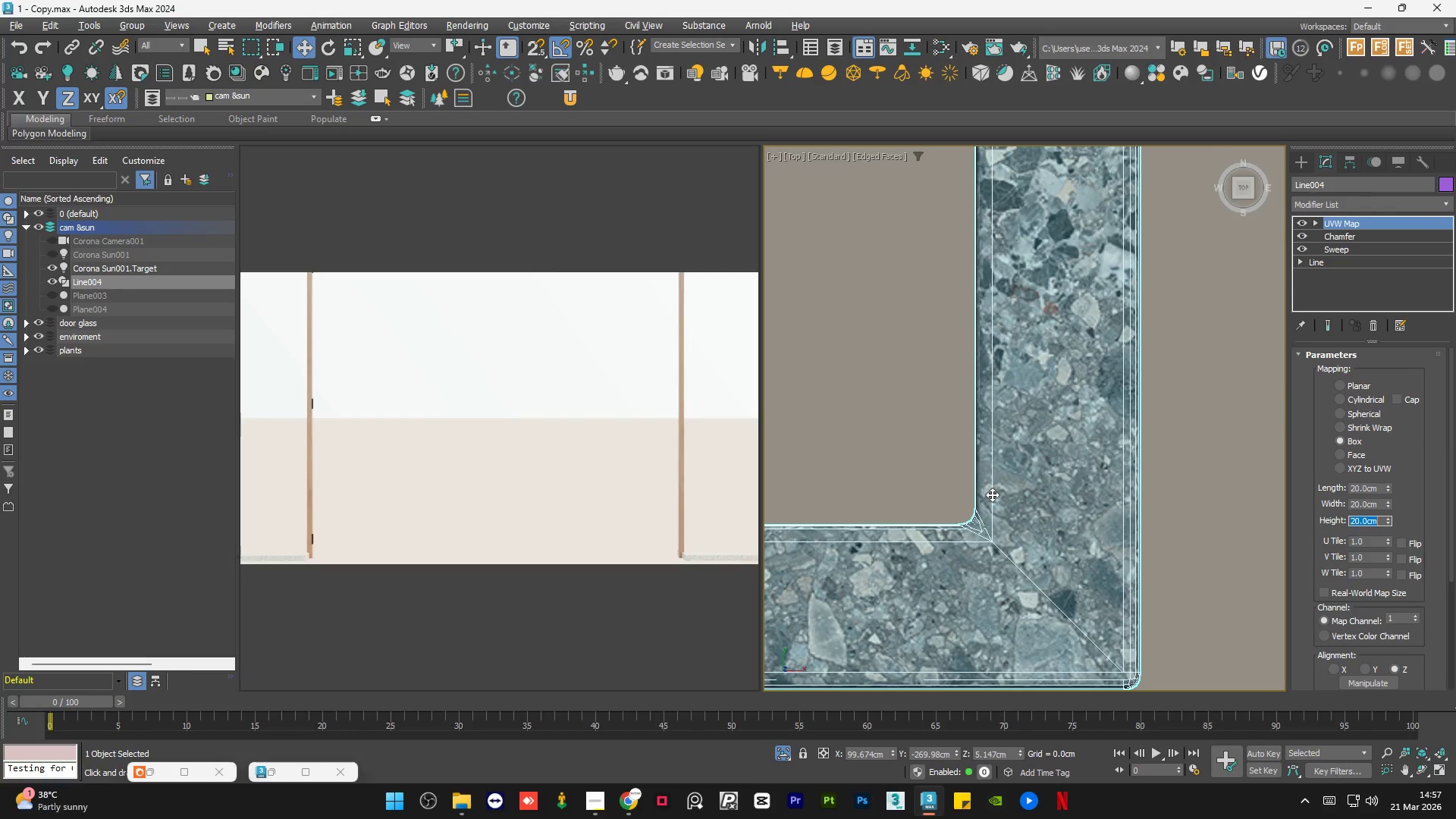 
scroll: coordinate [872, 401], scroll_direction: down, amount: 7.0
 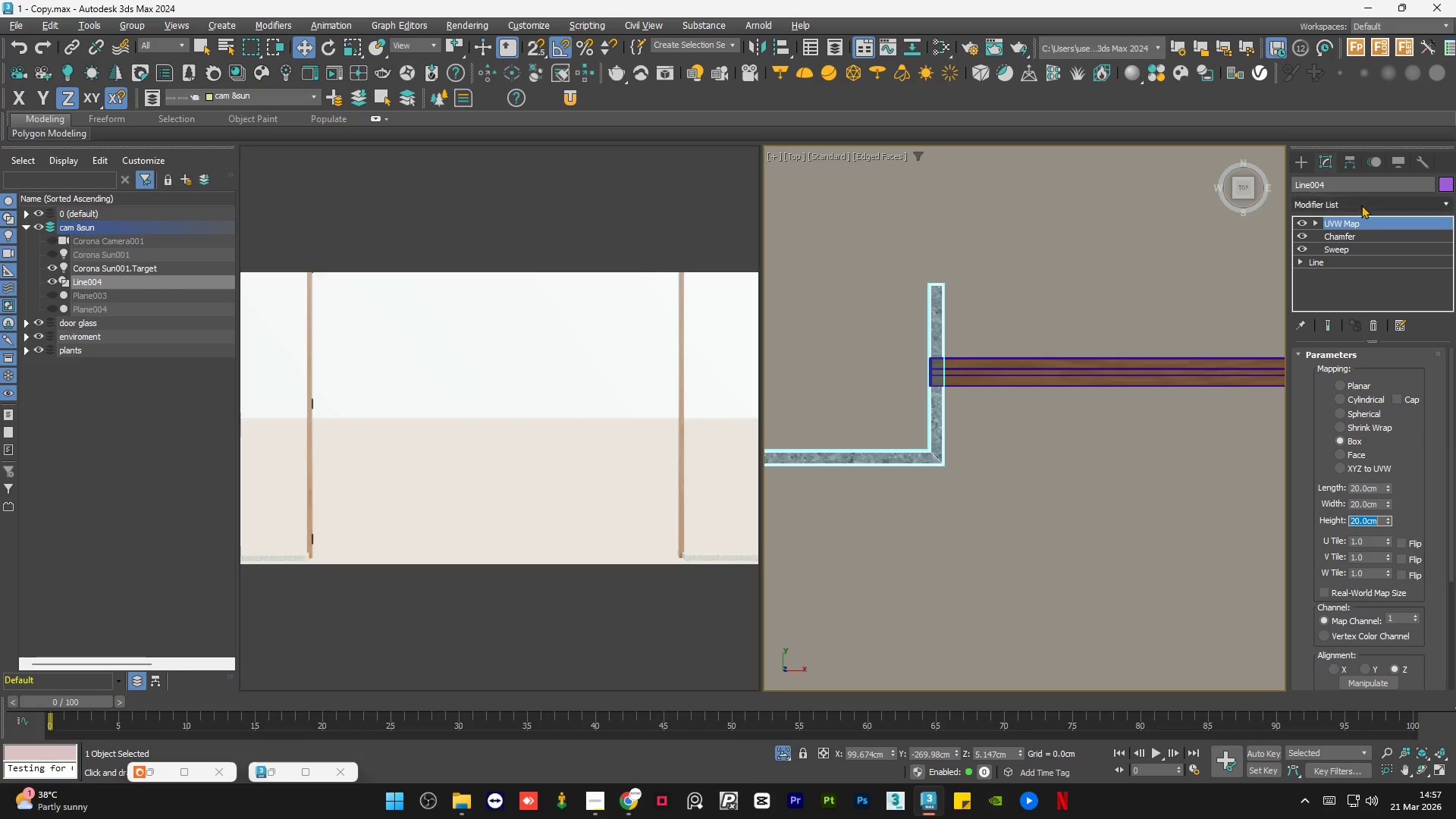 
left_click([1360, 204])
 